 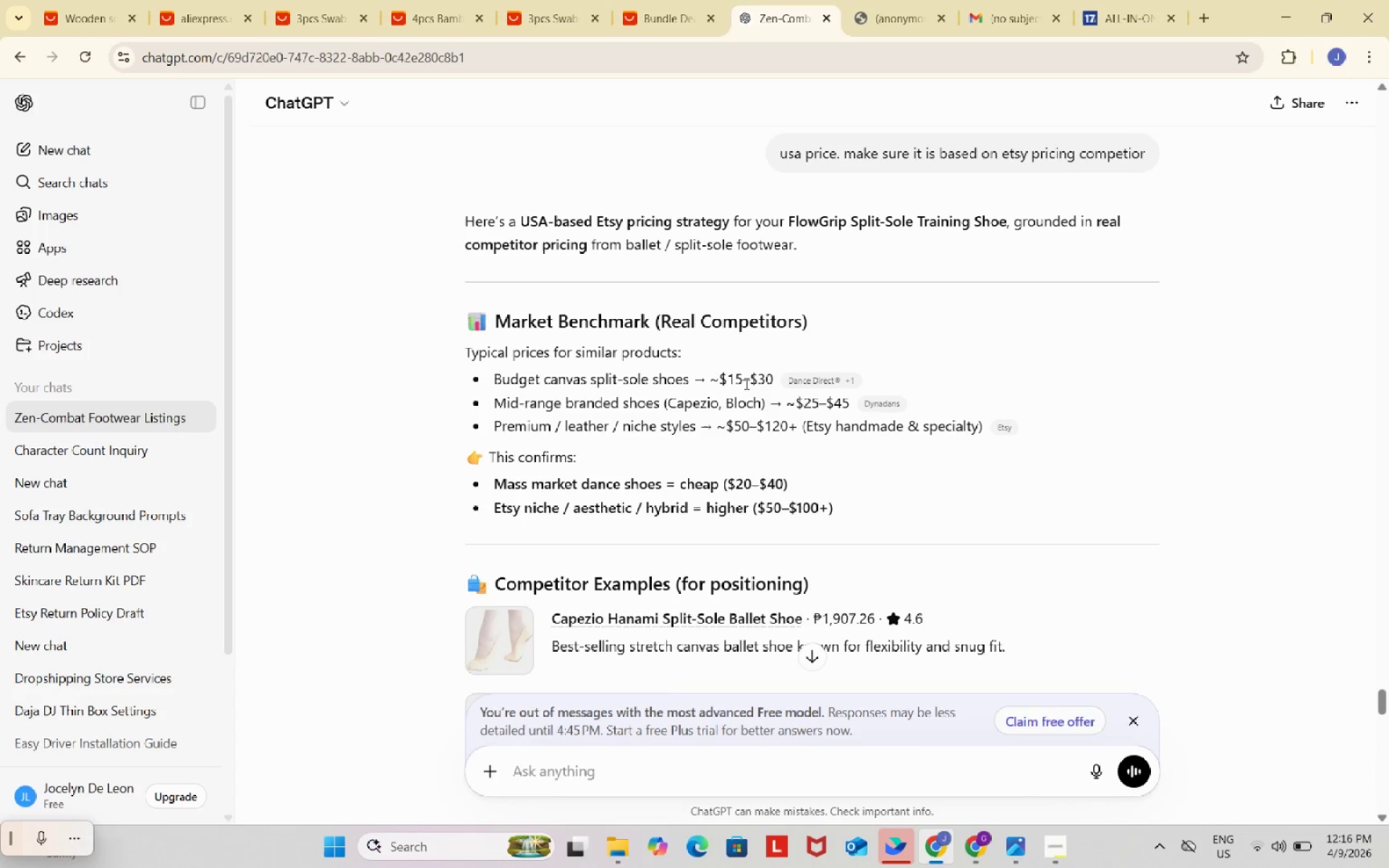 
scroll: coordinate [748, 430], scroll_direction: down, amount: 6.0
 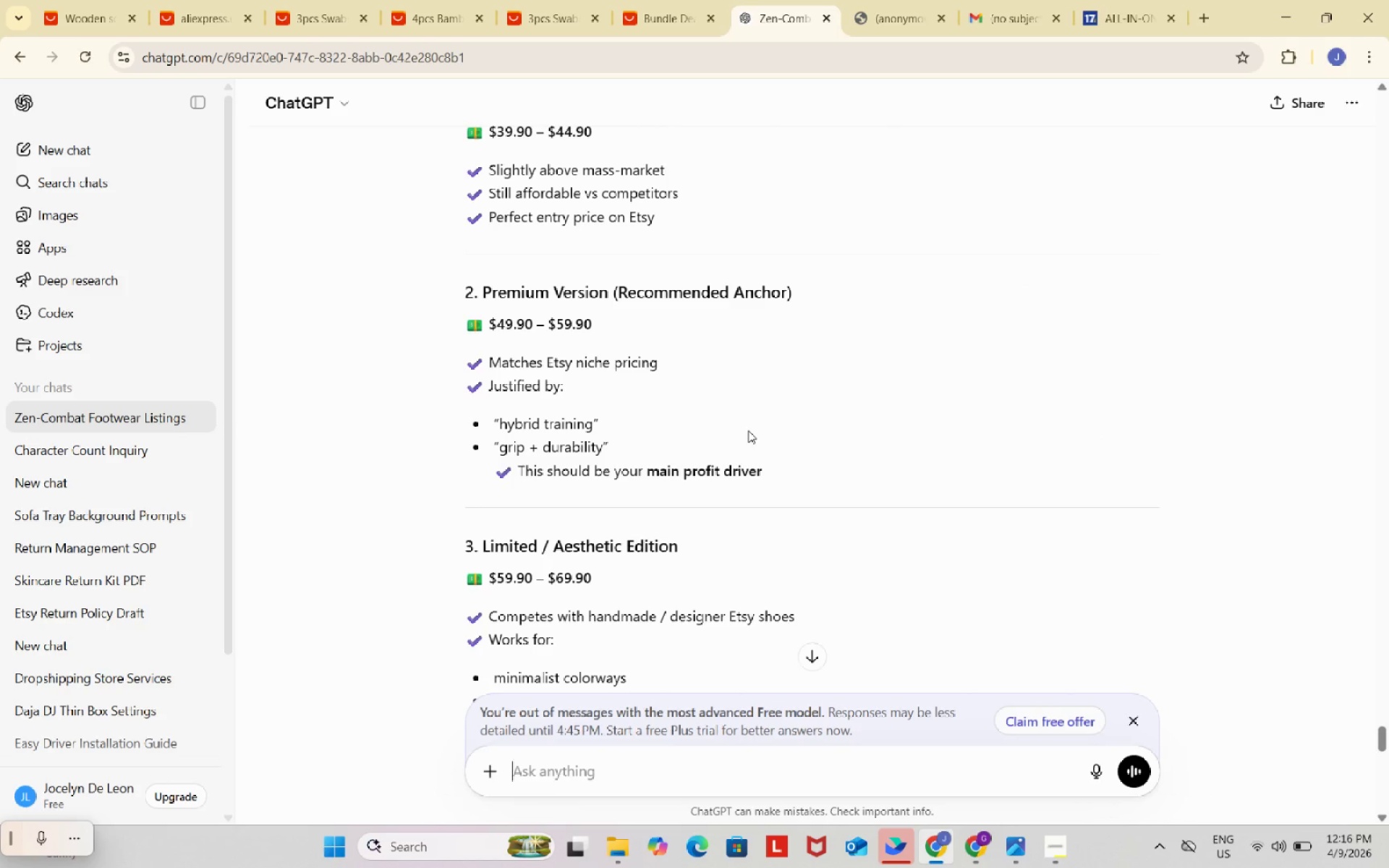 
scroll: coordinate [748, 430], scroll_direction: up, amount: 1.0
 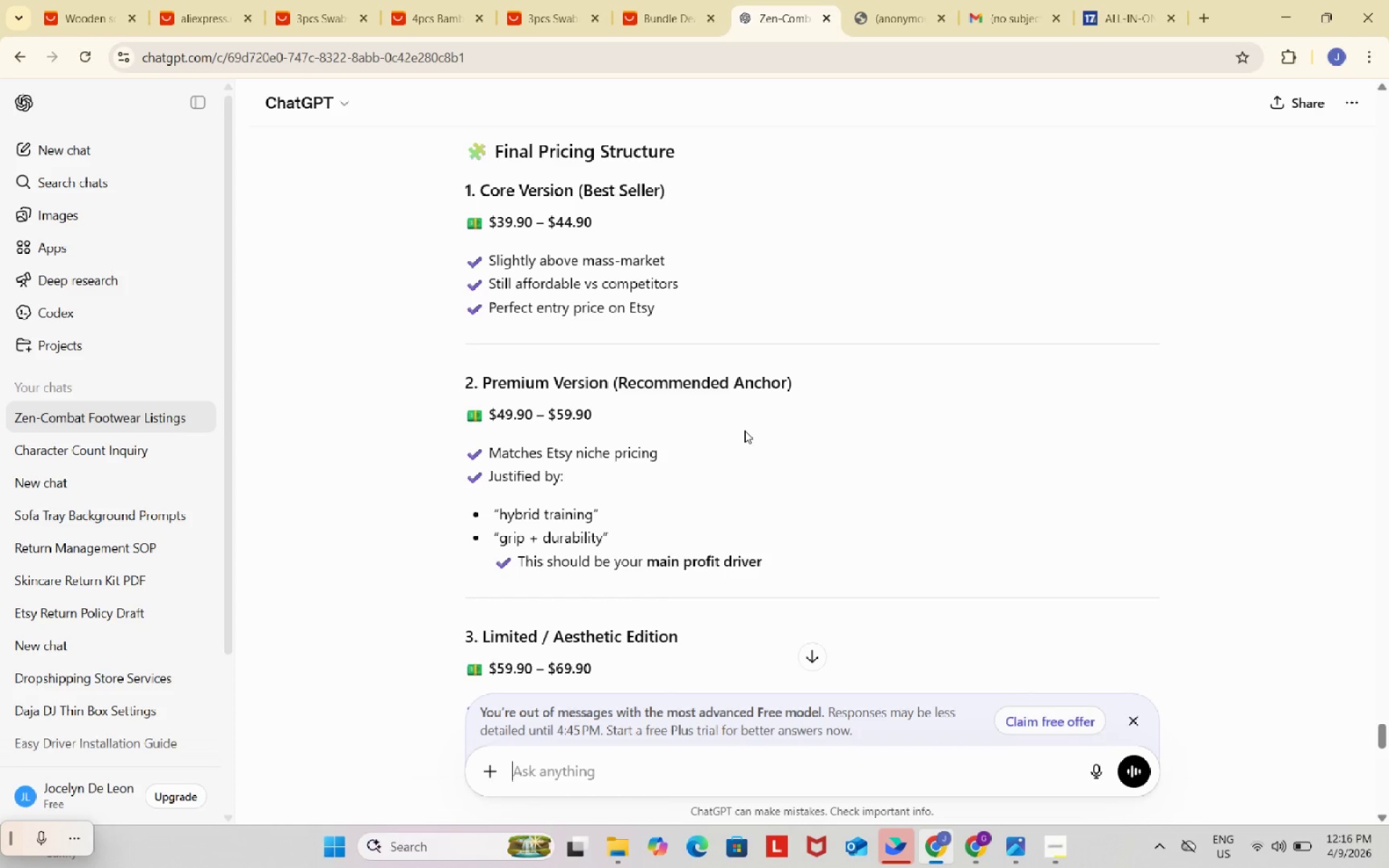 
scroll: coordinate [744, 428], scroll_direction: down, amount: 2.0
 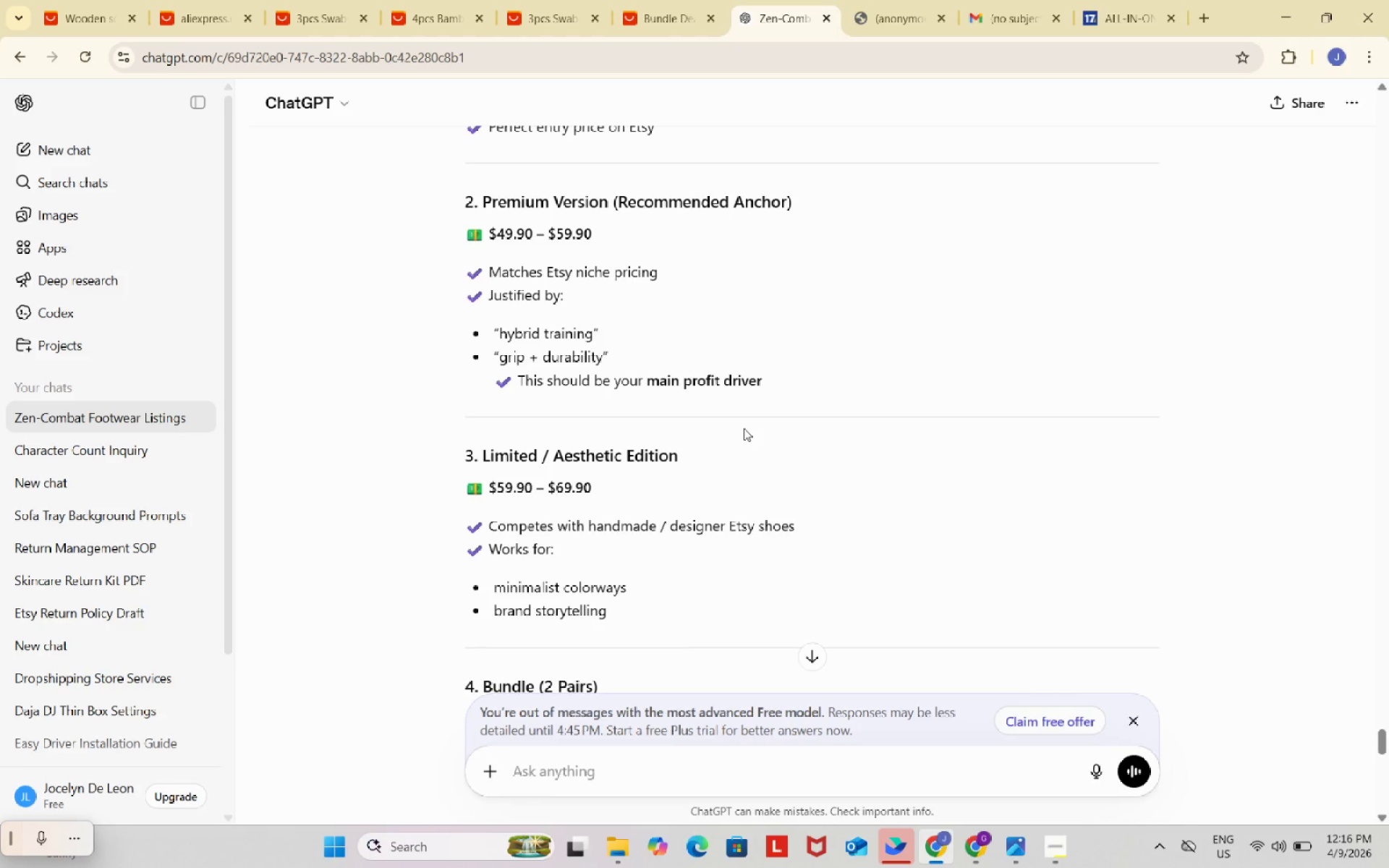 
scroll: coordinate [744, 428], scroll_direction: up, amount: 3.0
 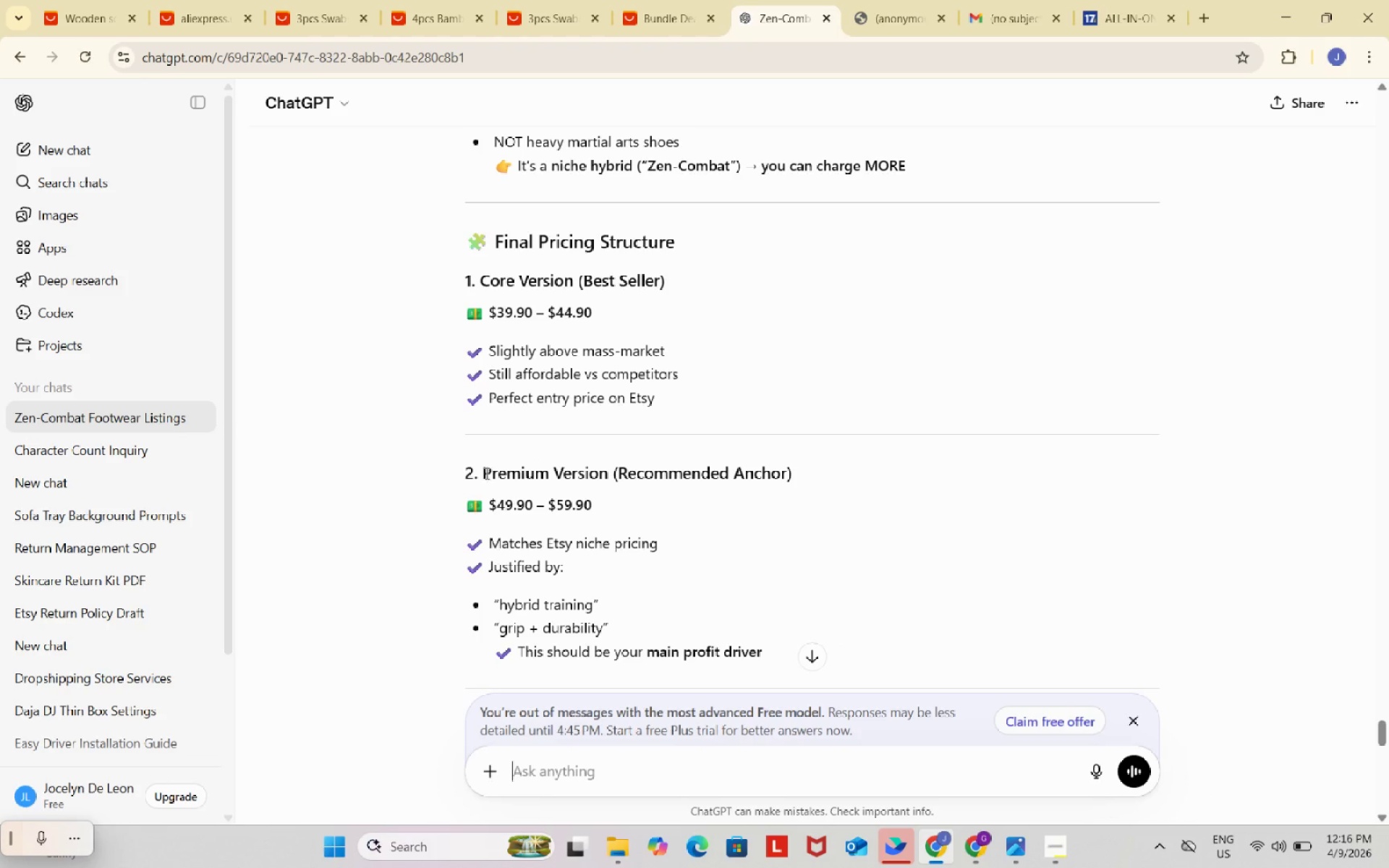 
left_click_drag(start_coordinate=[485, 472], to_coordinate=[608, 475])
 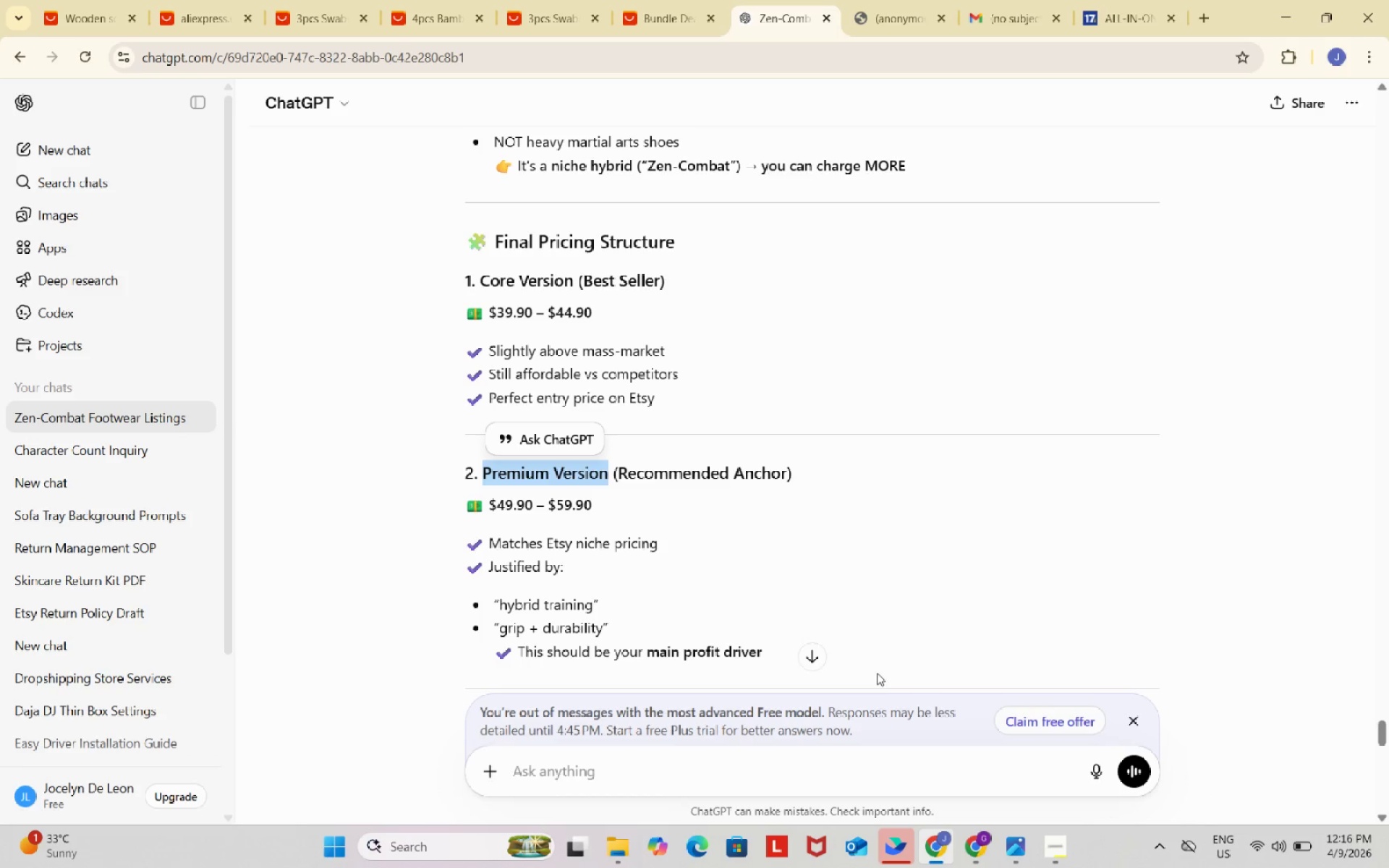 
key(Control+ControlLeft)
 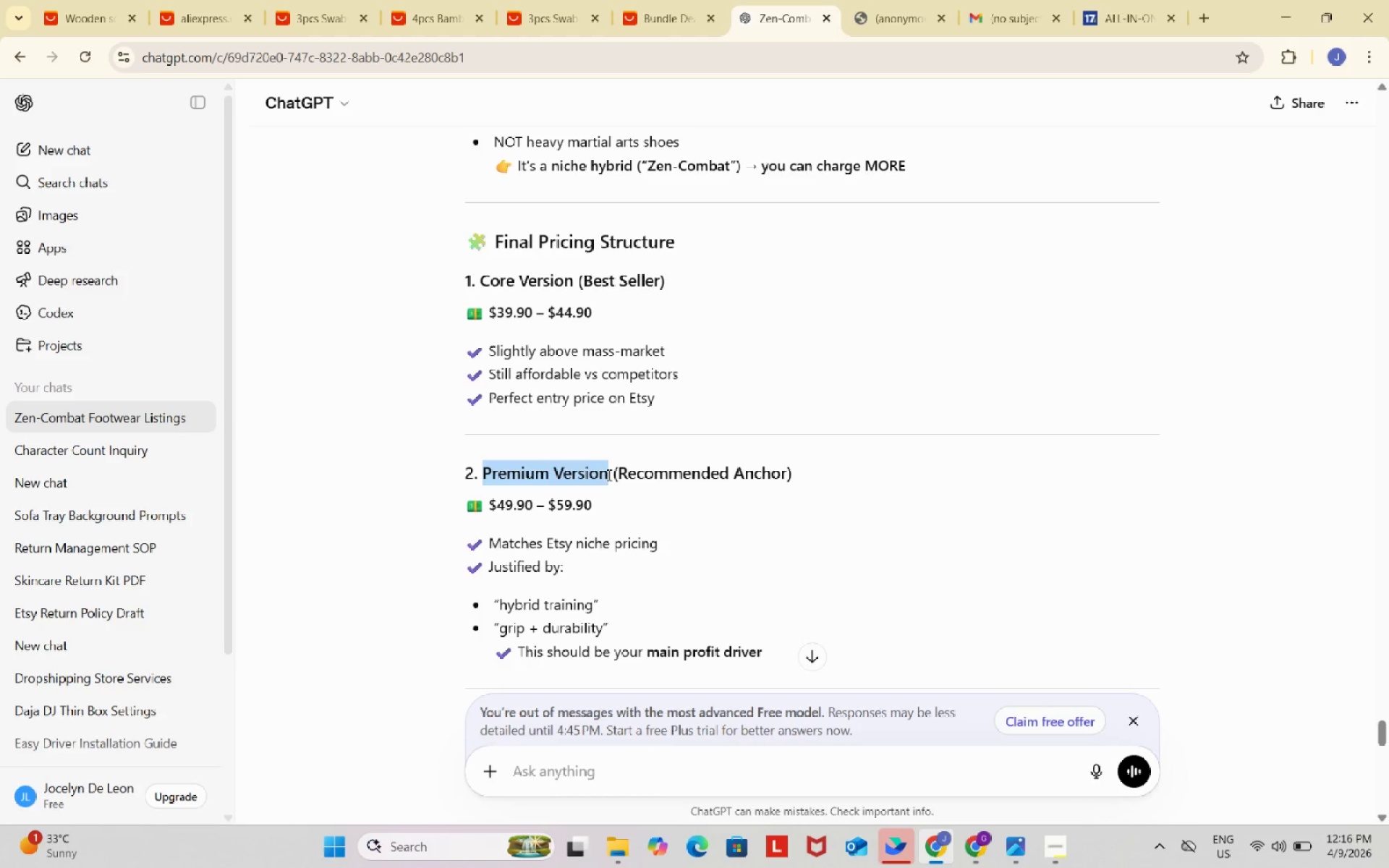 
key(Control+C)
 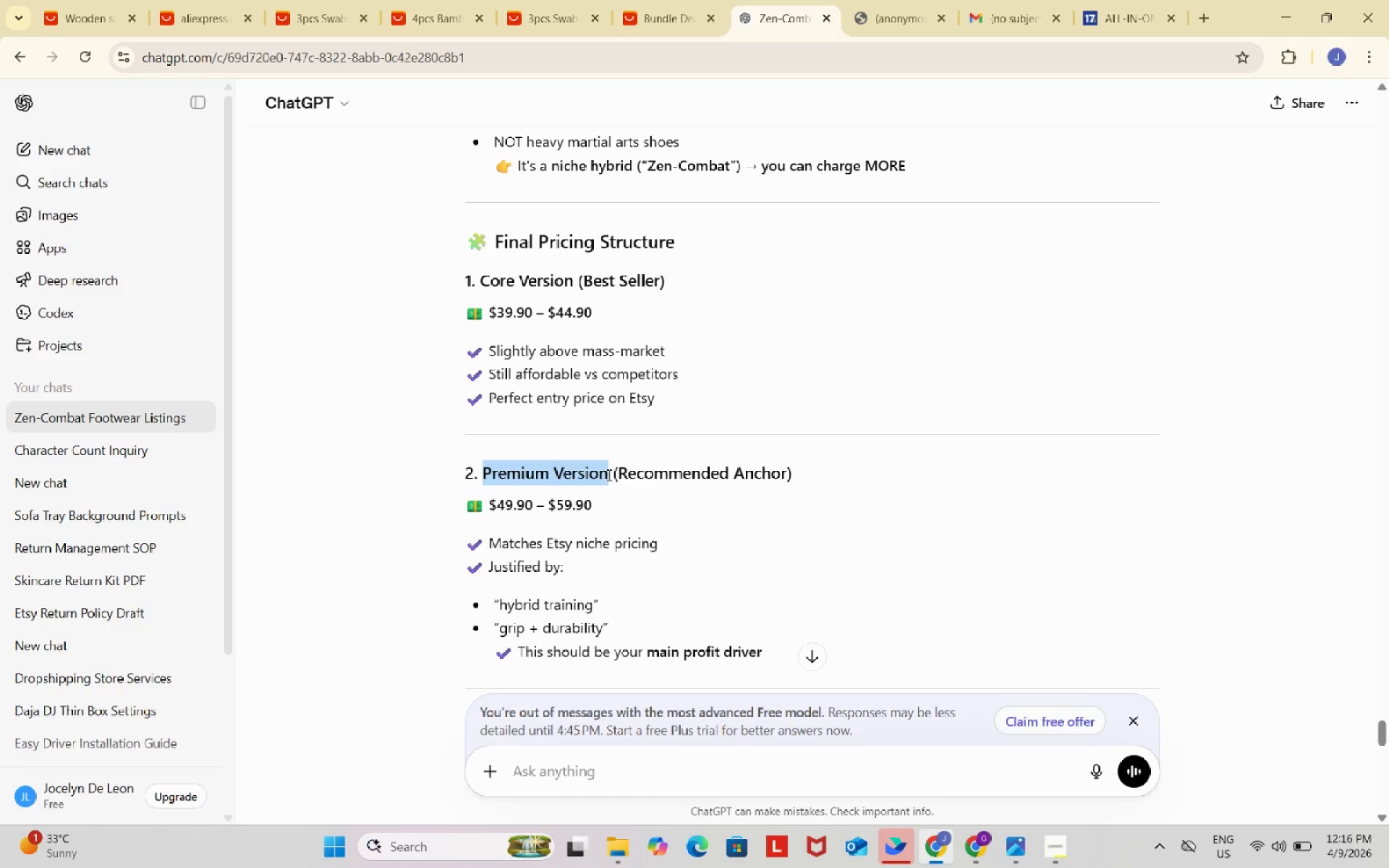 
key(Control+ControlLeft)
 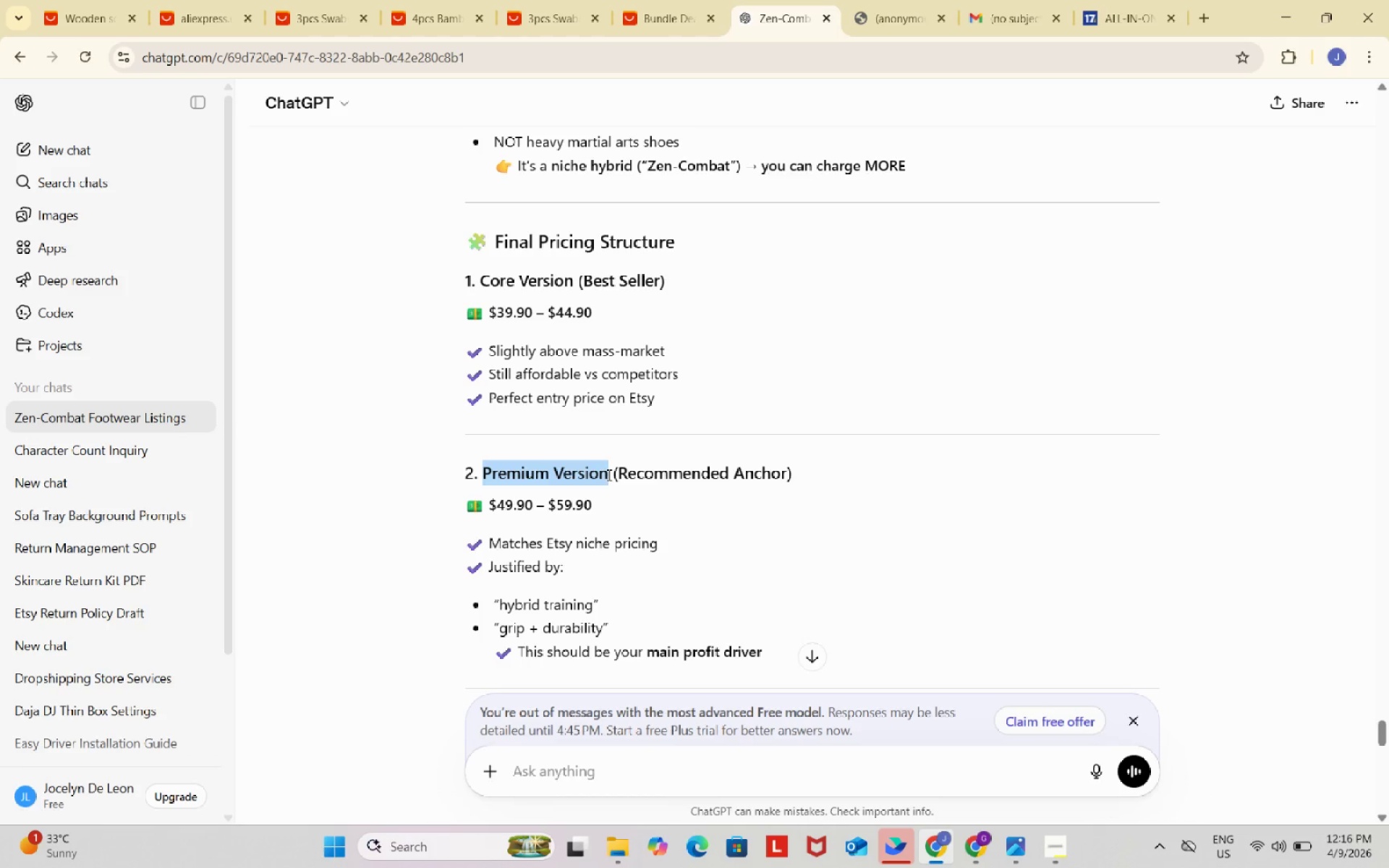 
key(Control+C)
 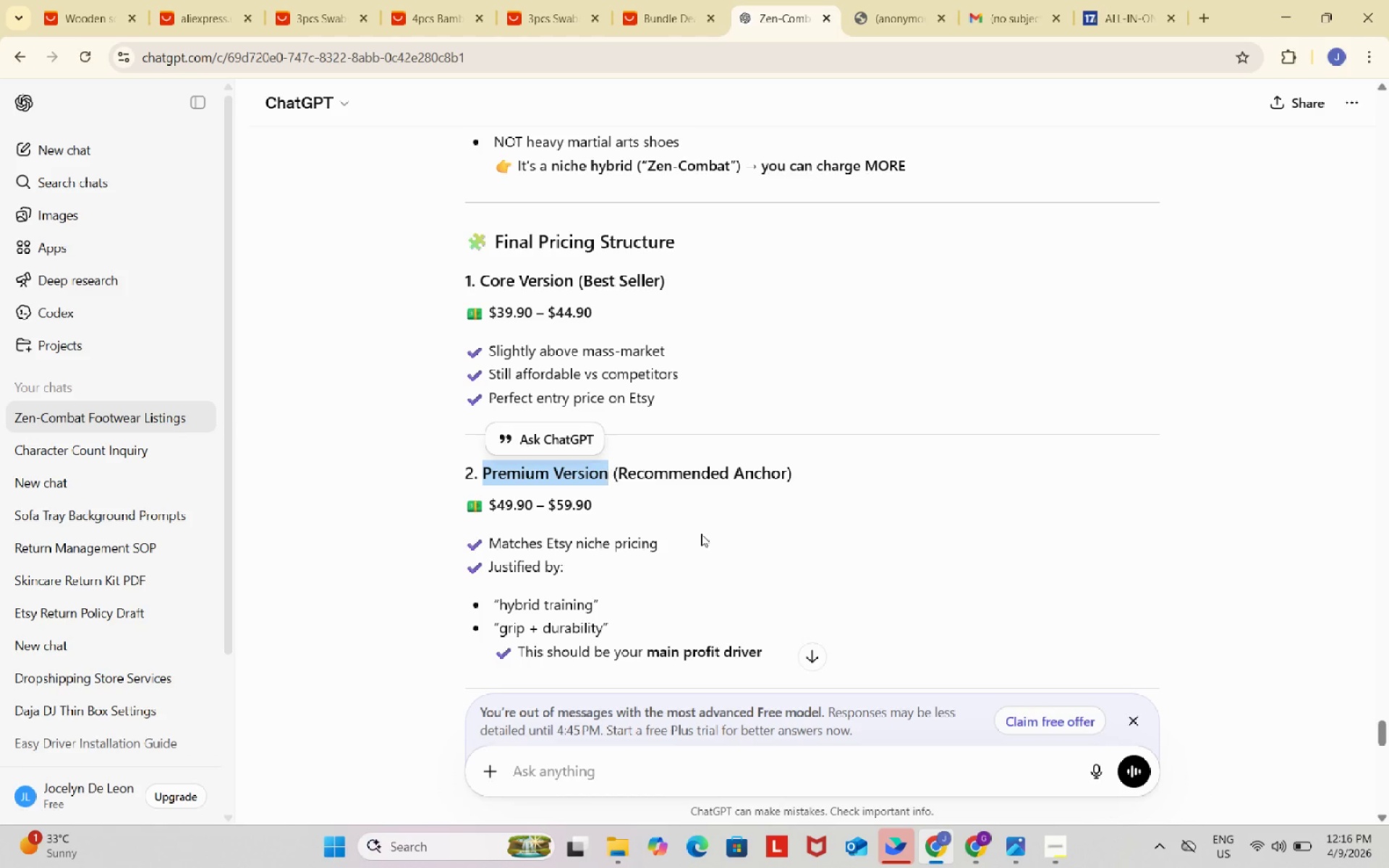 
key(Control+ControlLeft)
 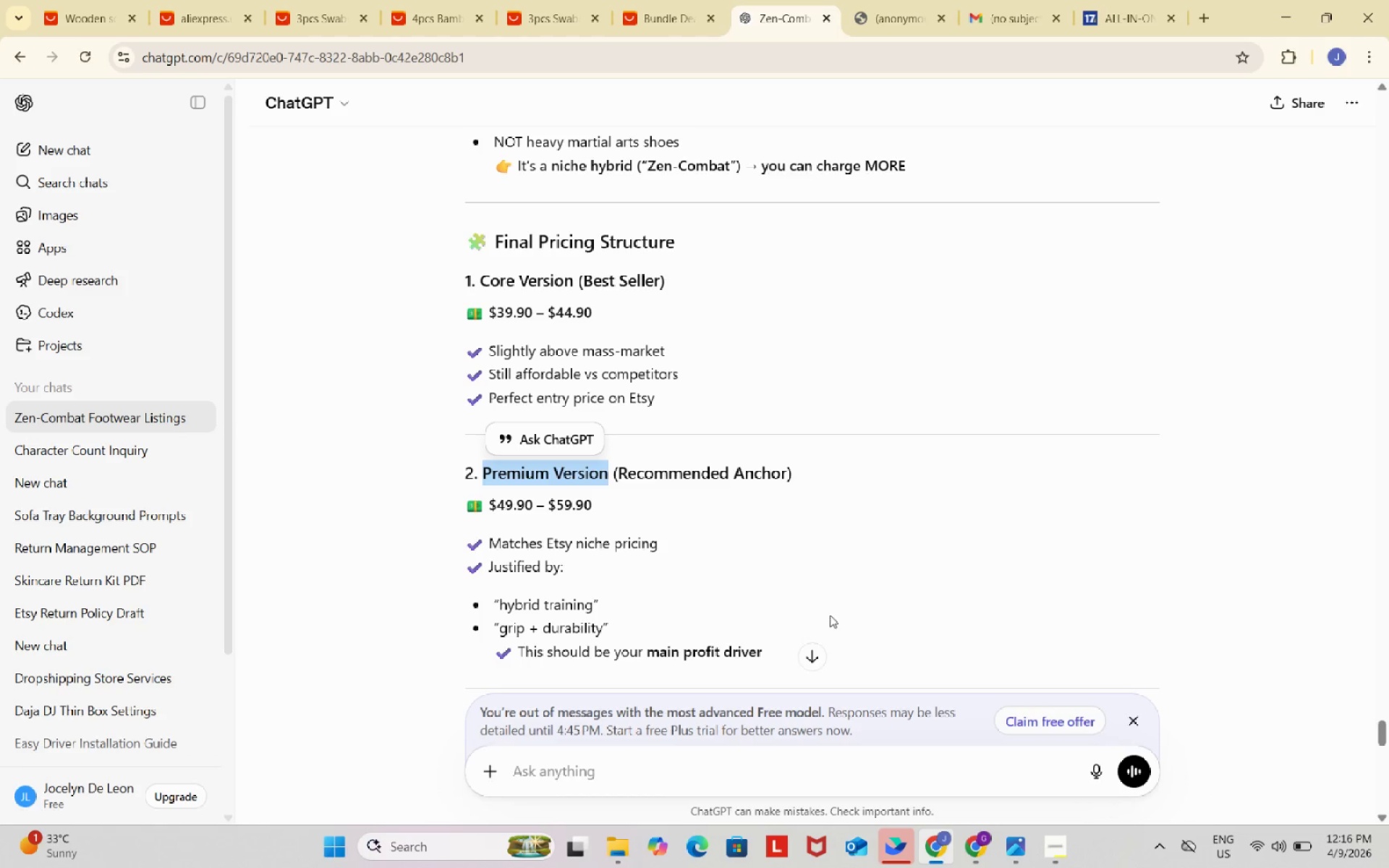 
key(Control+C)
 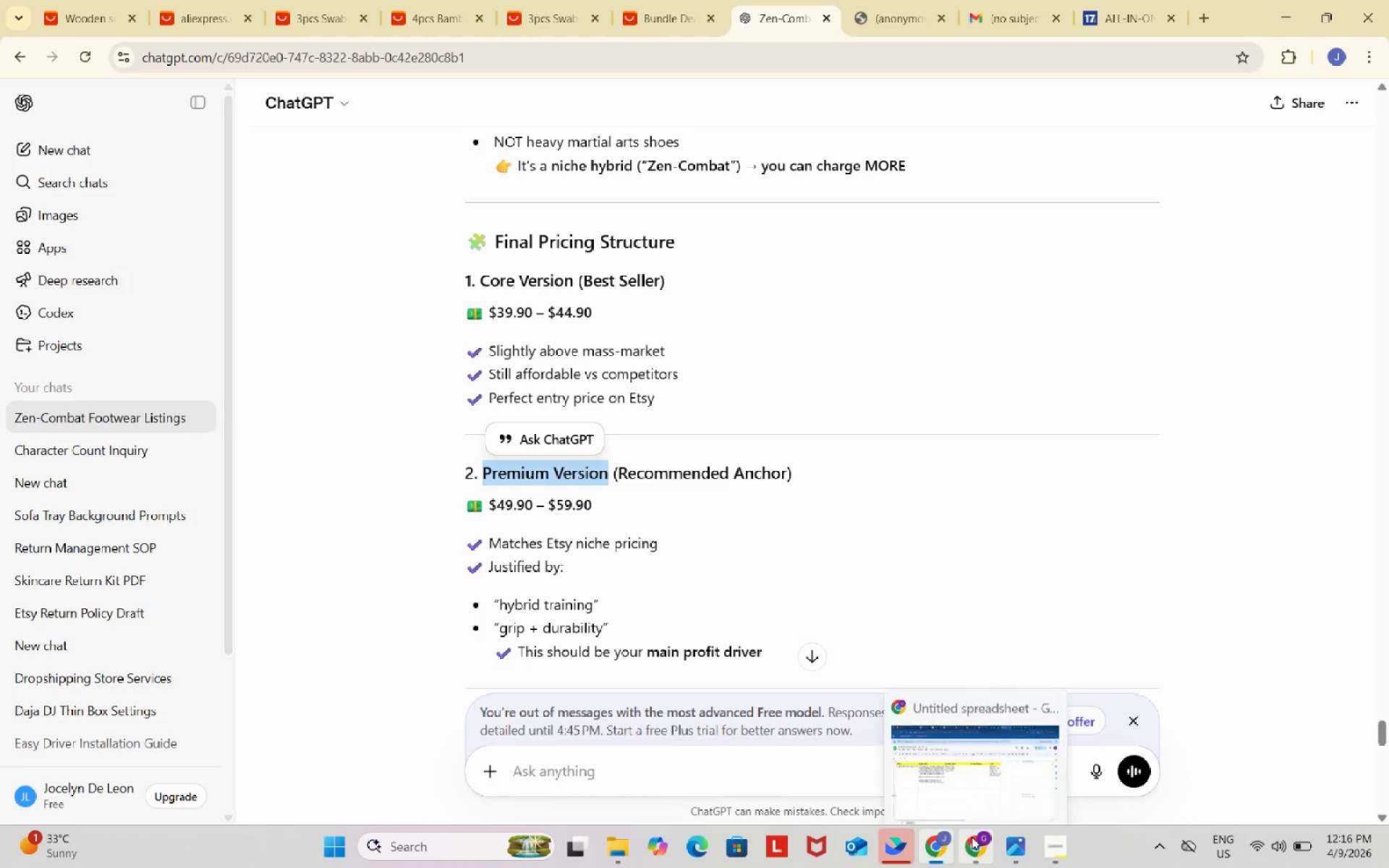 
left_click([972, 837])
 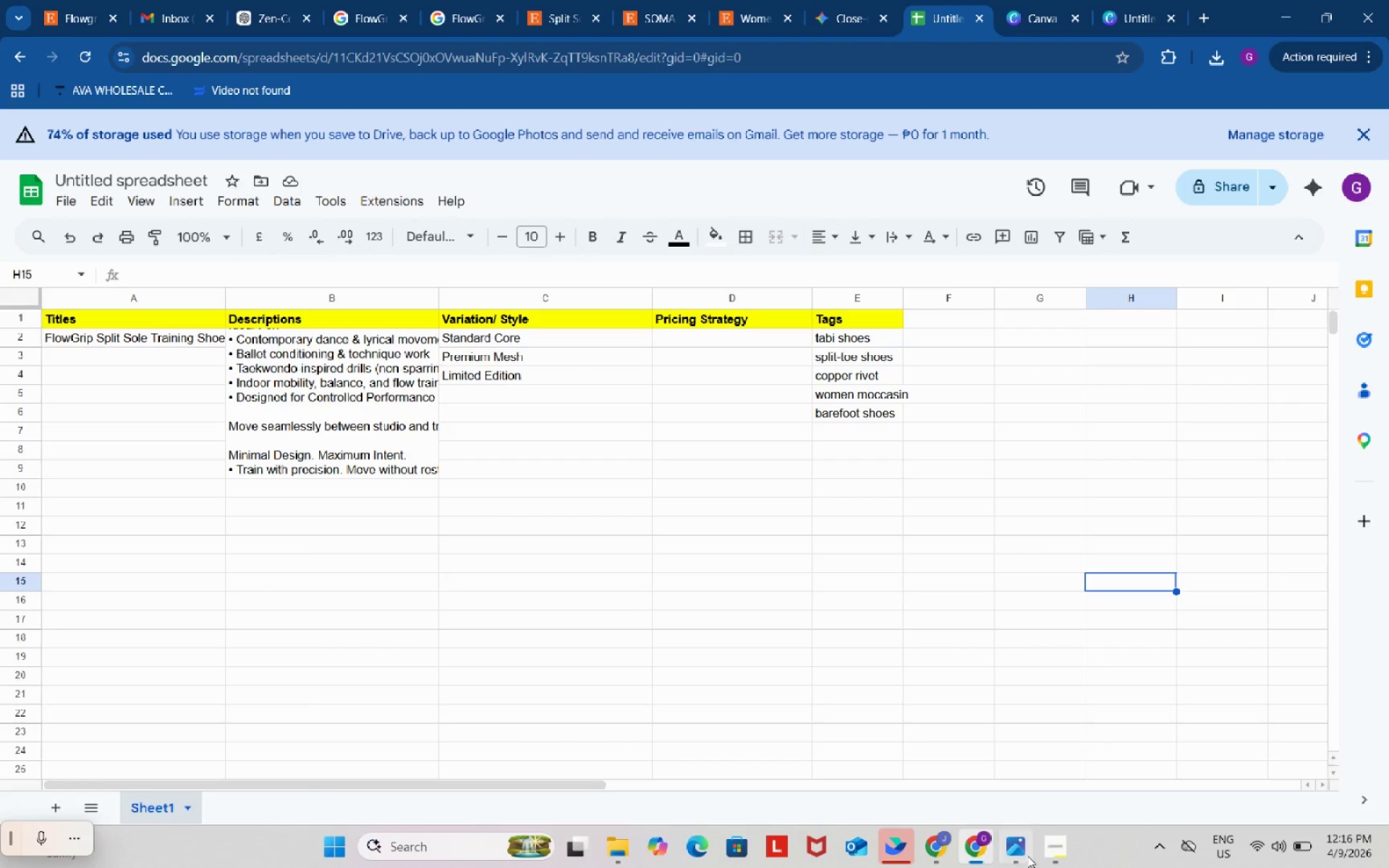 
left_click([925, 838])
 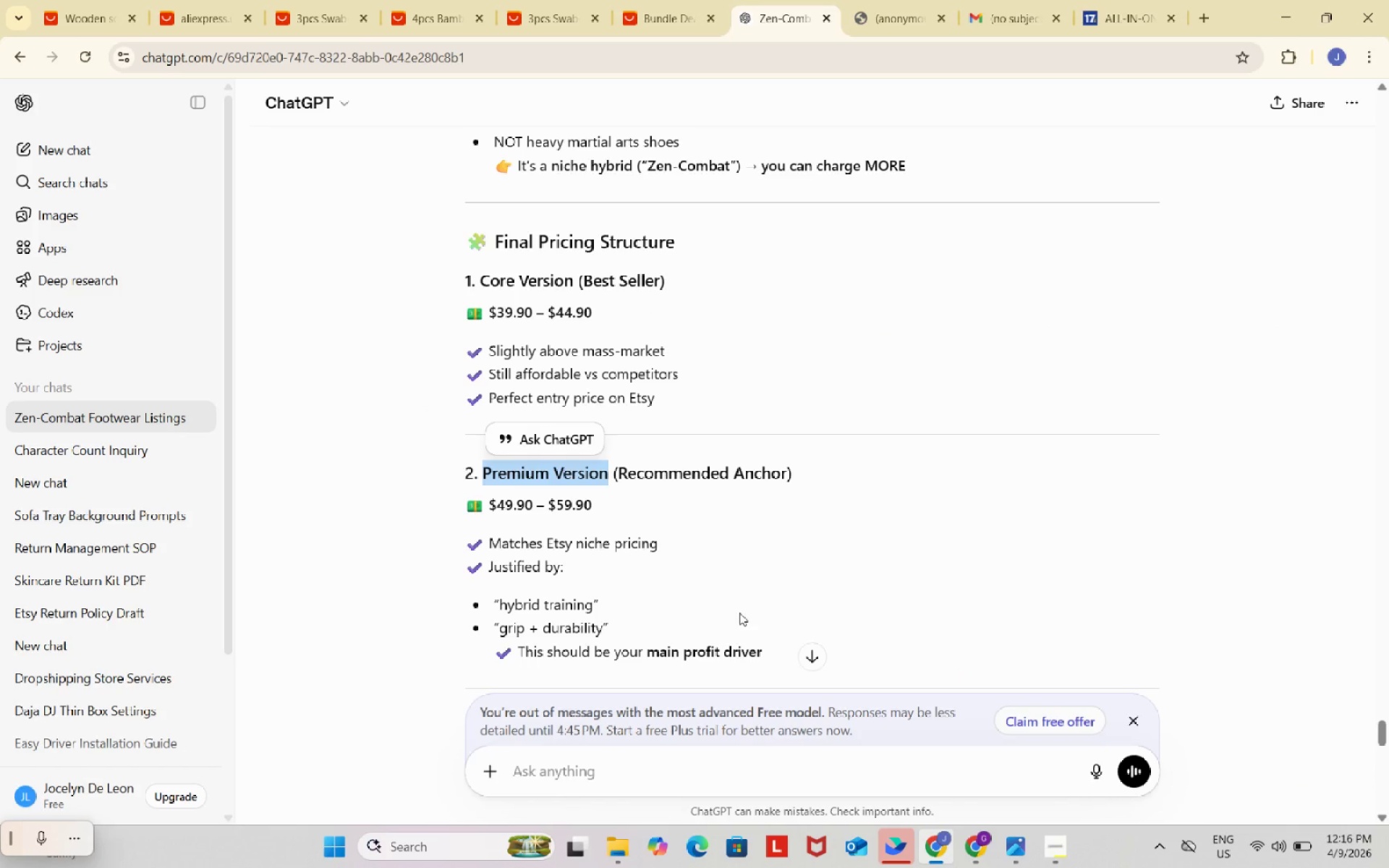 
scroll: coordinate [738, 600], scroll_direction: down, amount: 6.0
 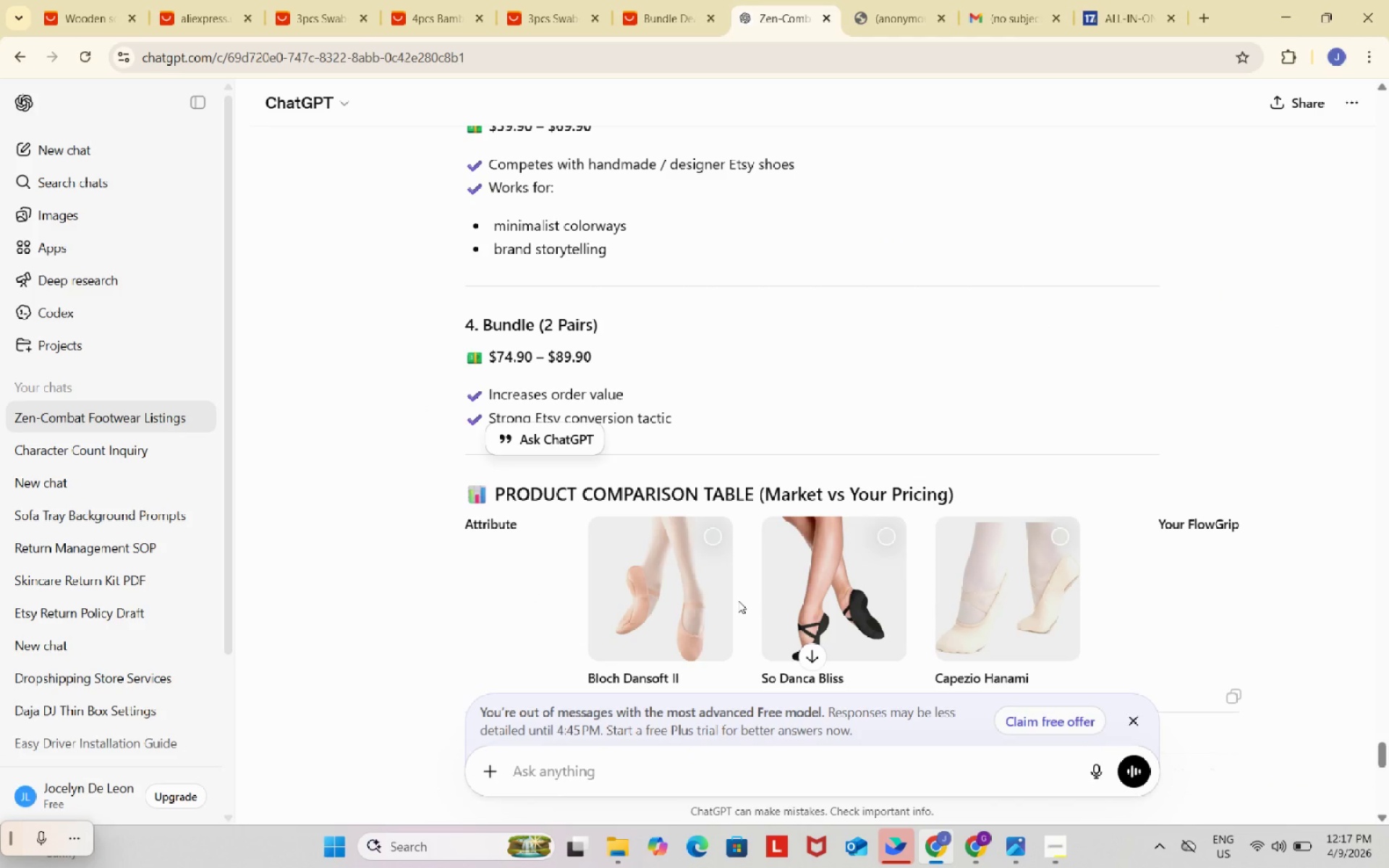 
scroll: coordinate [738, 599], scroll_direction: up, amount: 5.0
 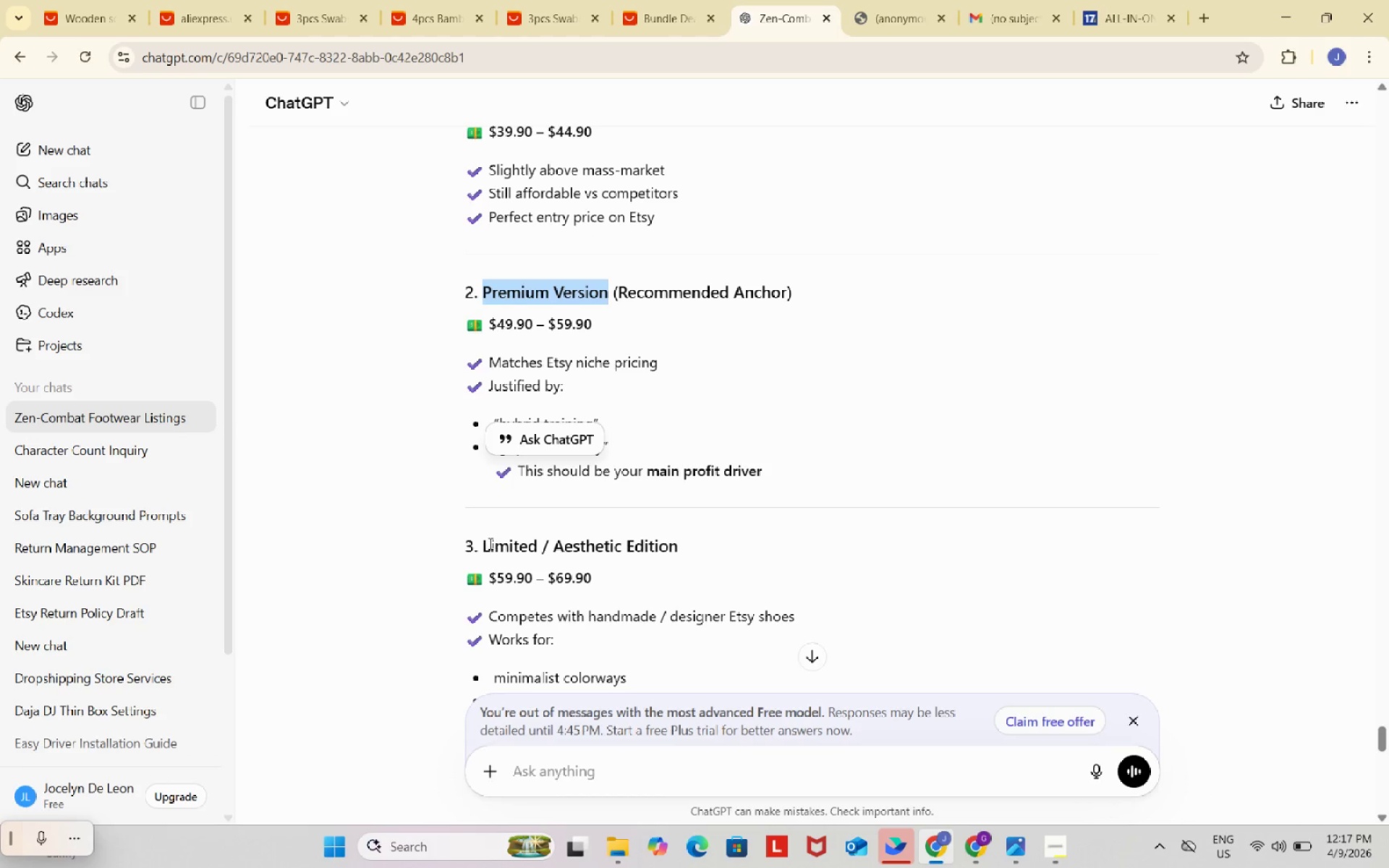 
left_click_drag(start_coordinate=[482, 543], to_coordinate=[679, 543])
 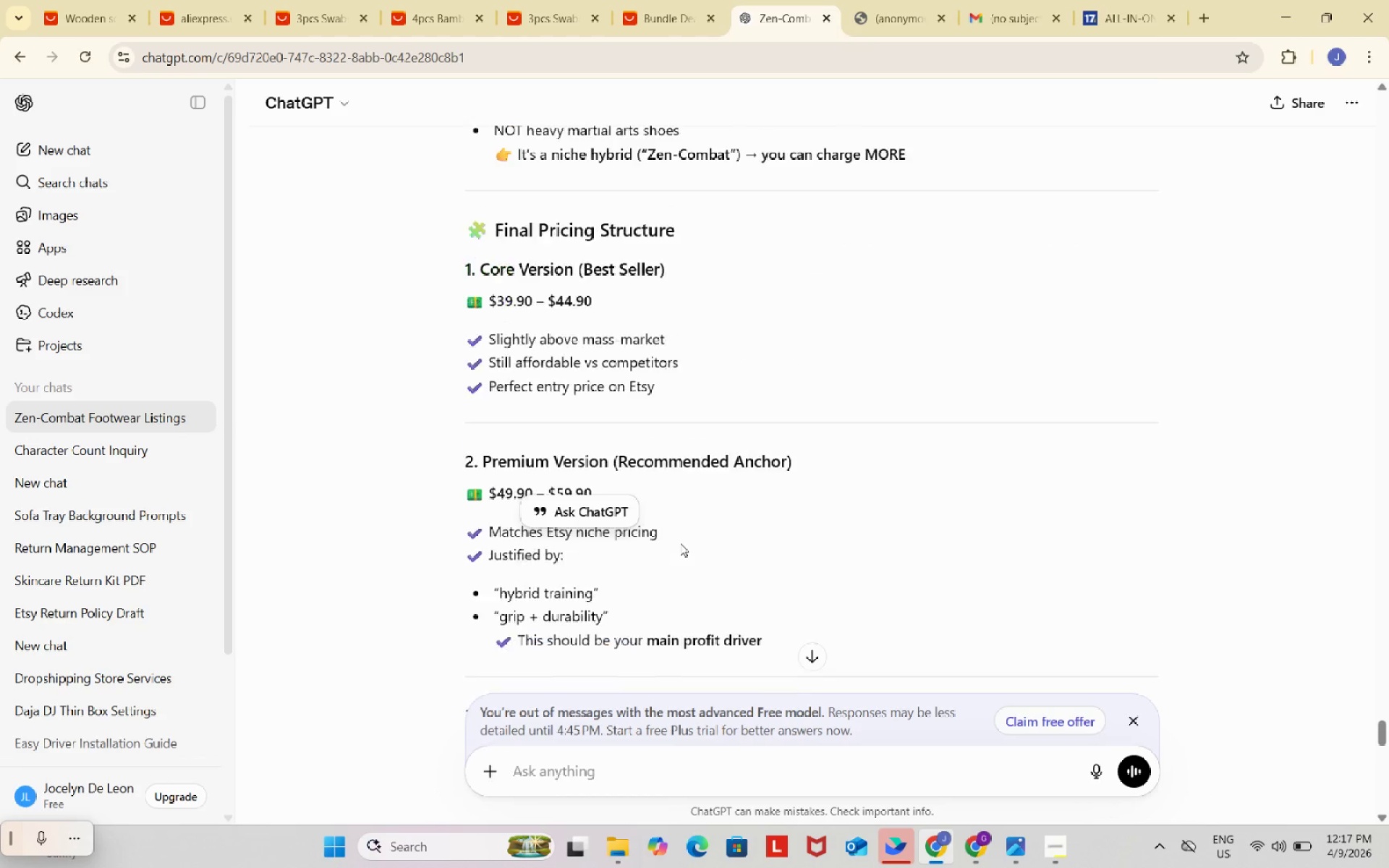 
key(Control+ControlLeft)
 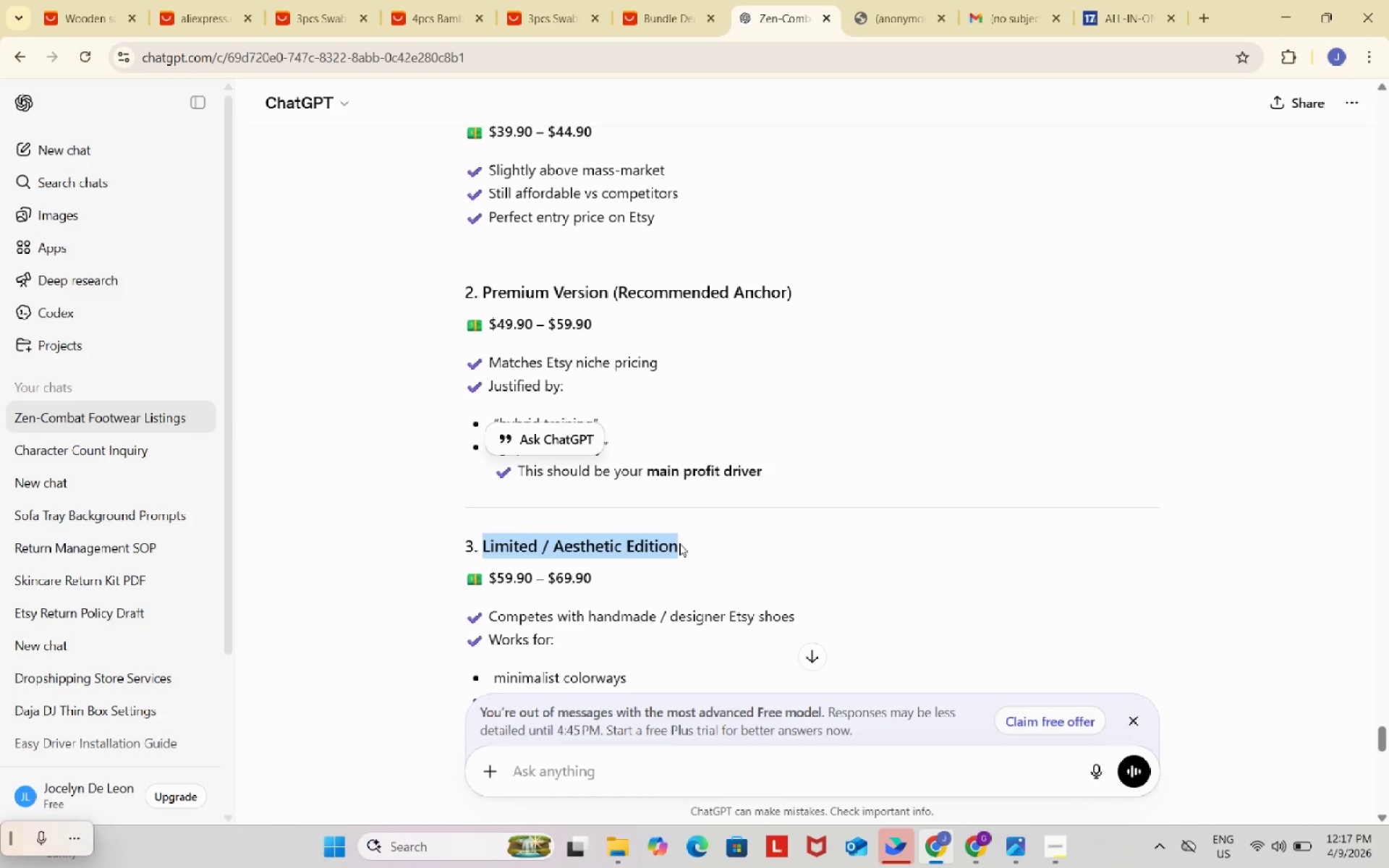 
key(Control+C)
 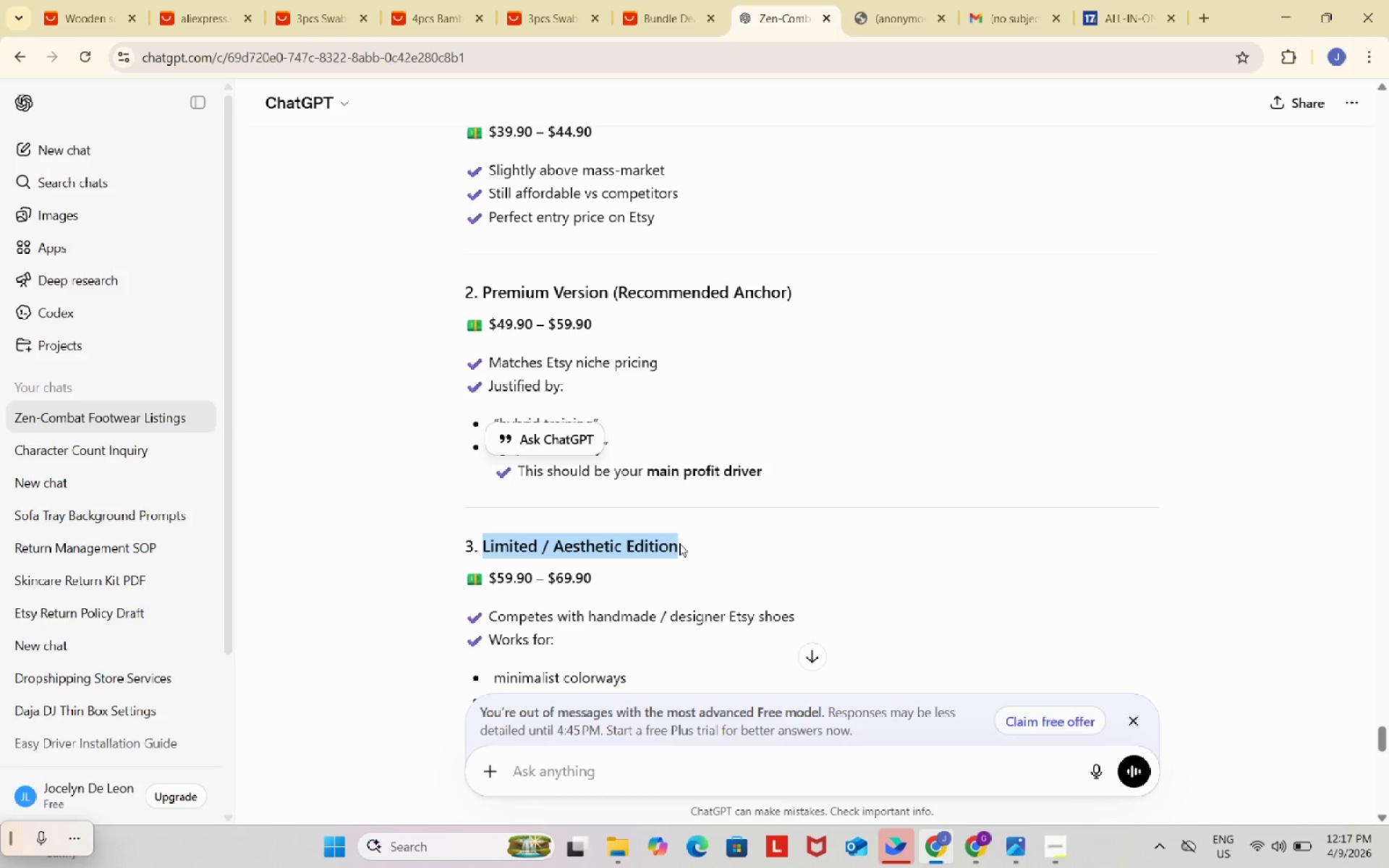 
key(Control+ControlLeft)
 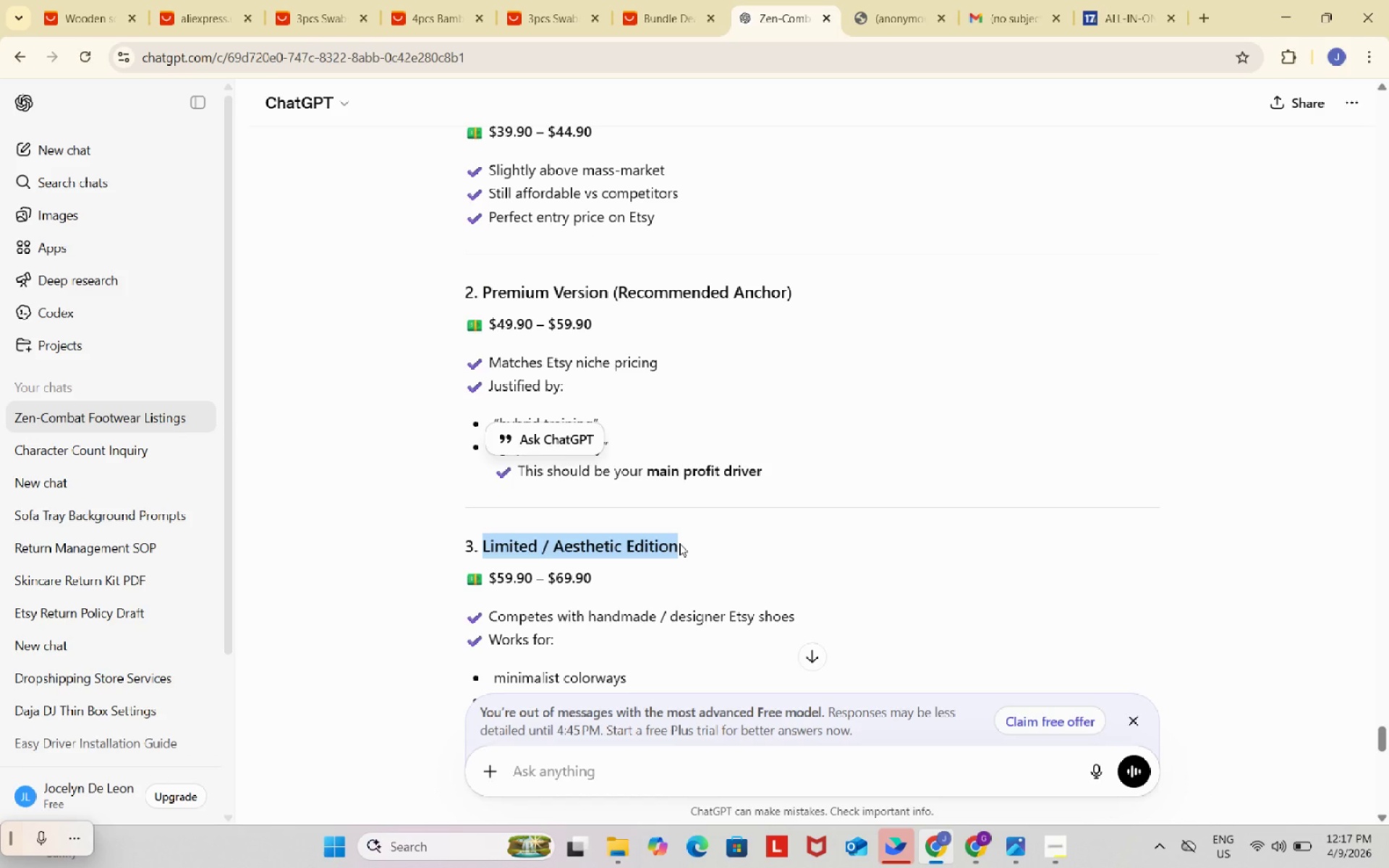 
key(Control+C)
 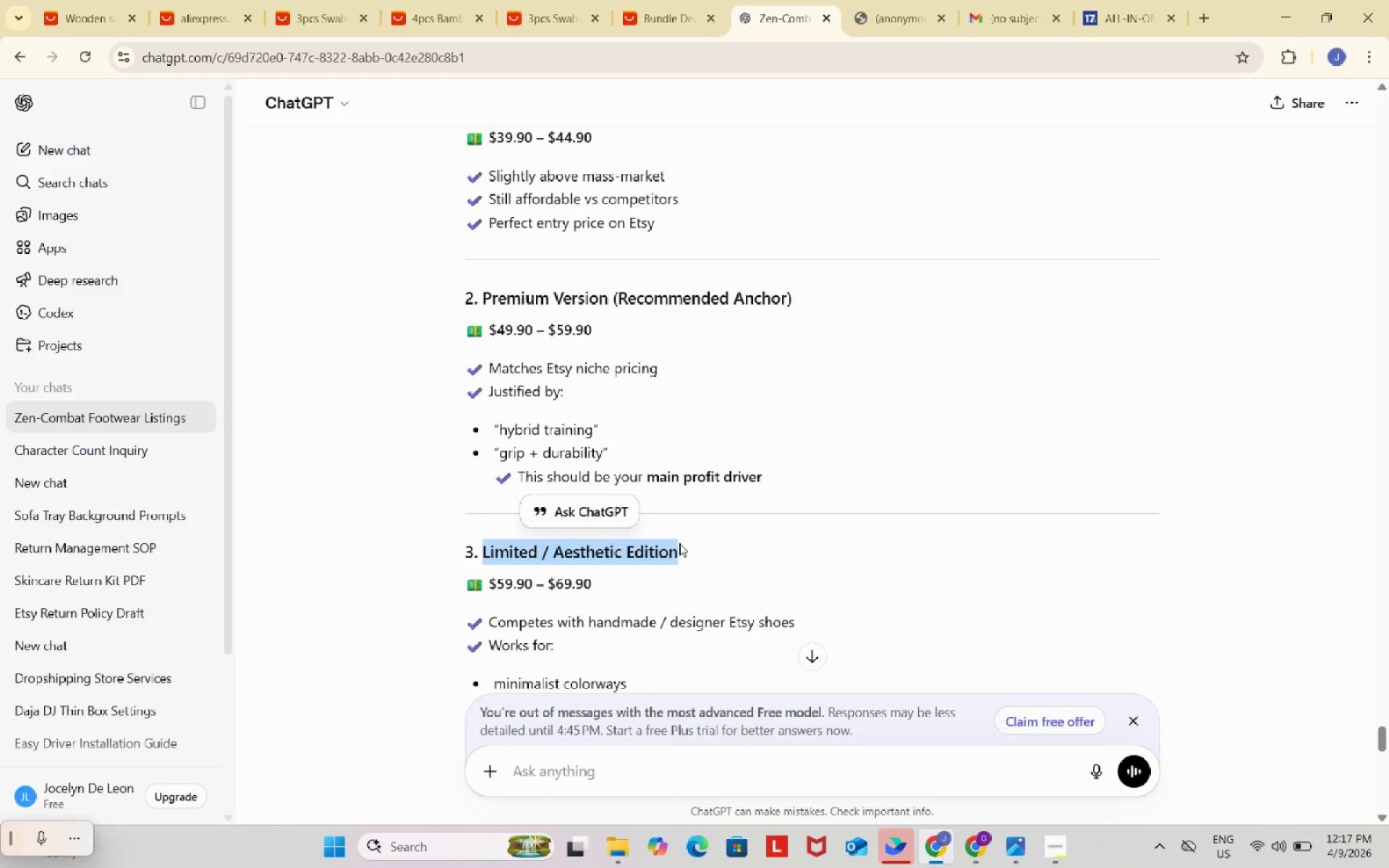 
scroll: coordinate [679, 543], scroll_direction: up, amount: 2.0
 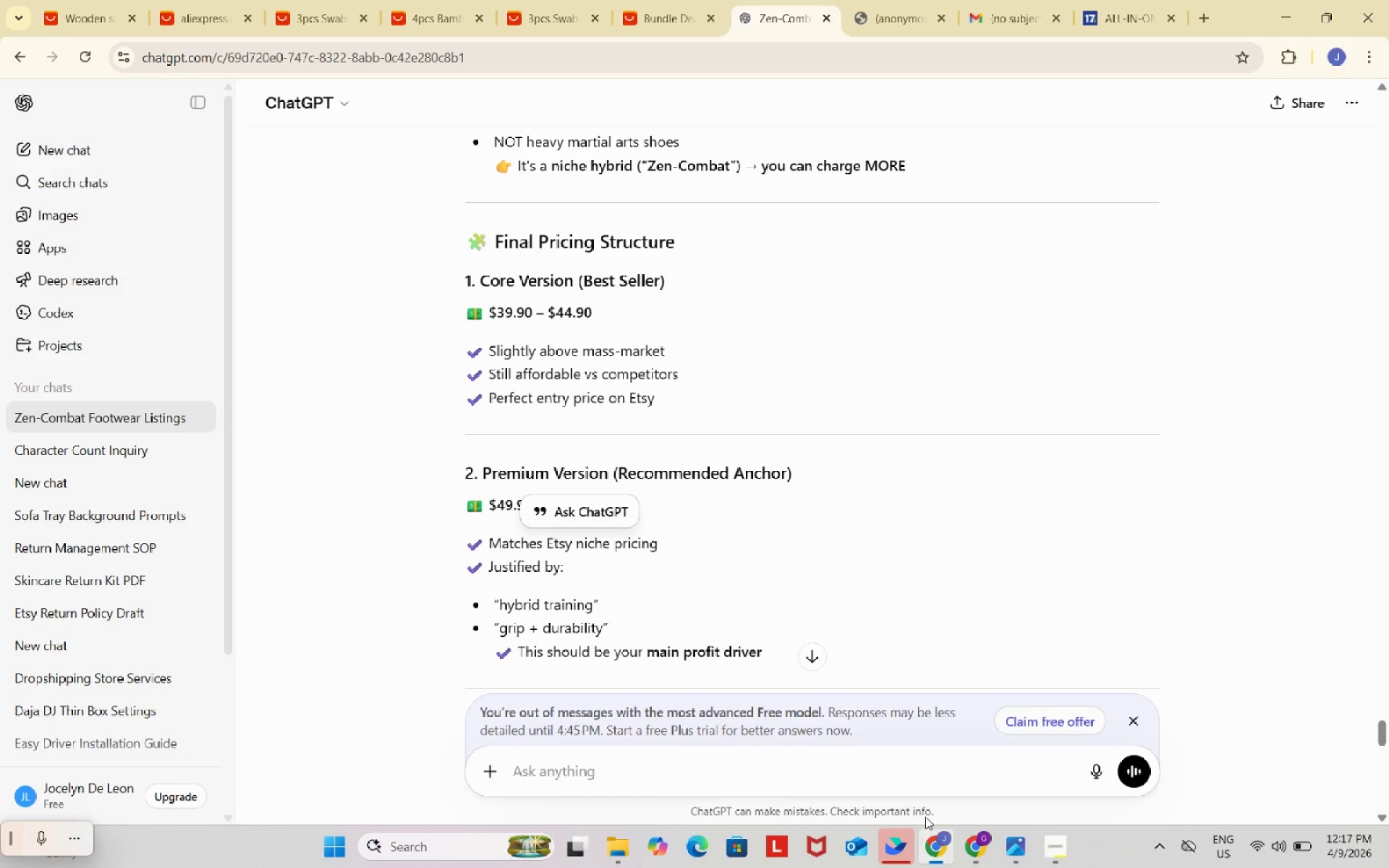 
left_click([982, 853])
 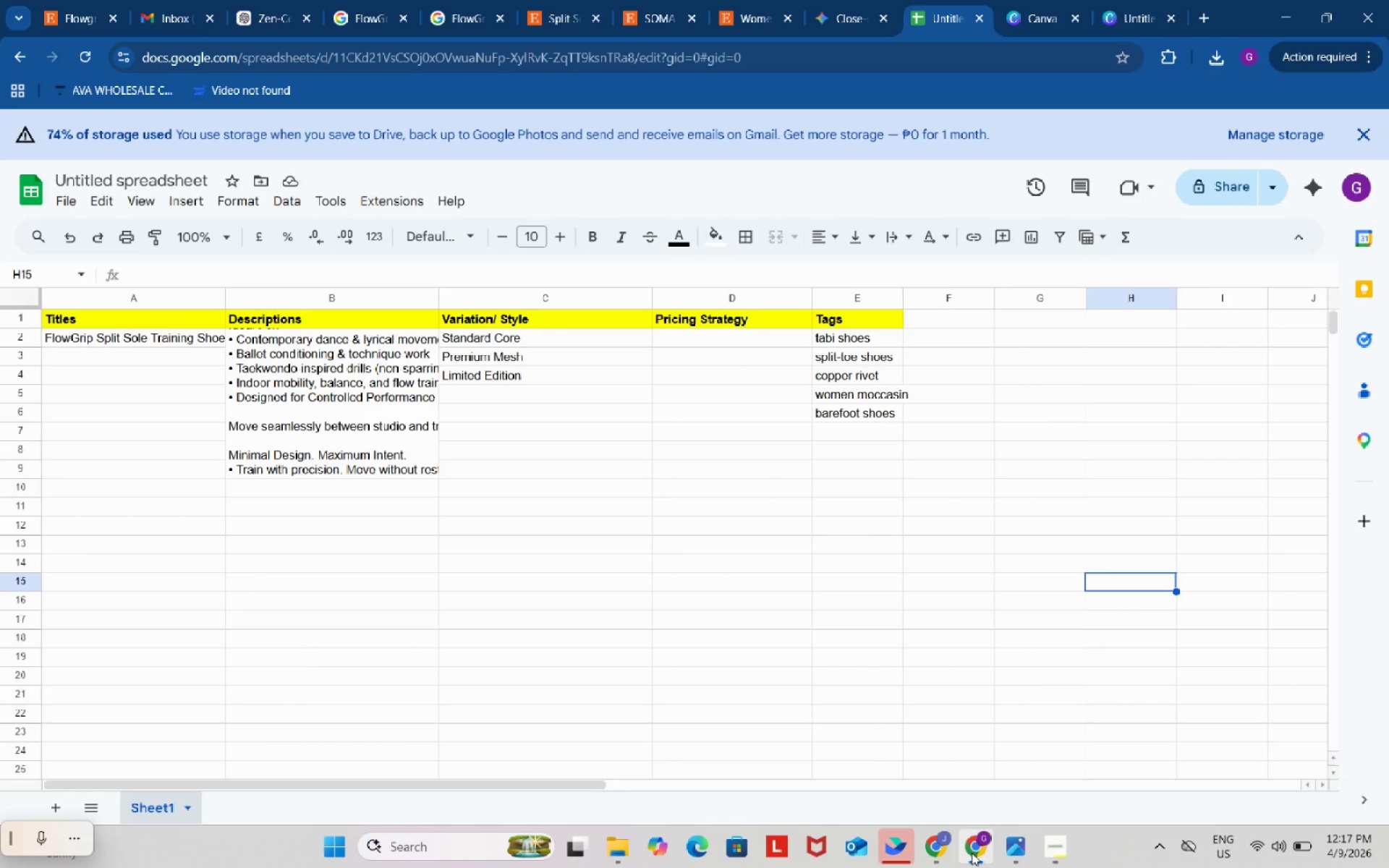 
left_click([942, 848])
 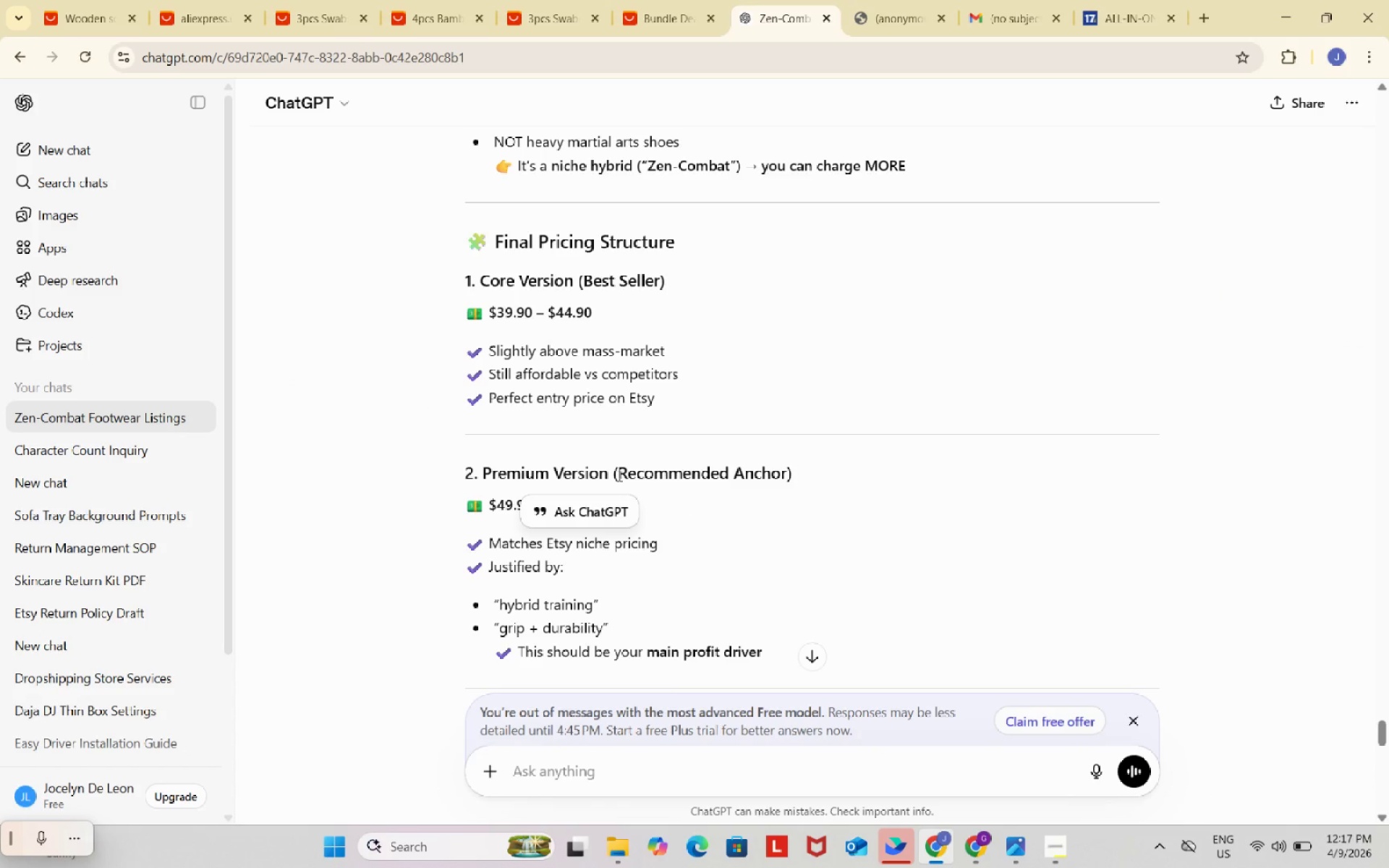 
left_click_drag(start_coordinate=[482, 472], to_coordinate=[606, 472])
 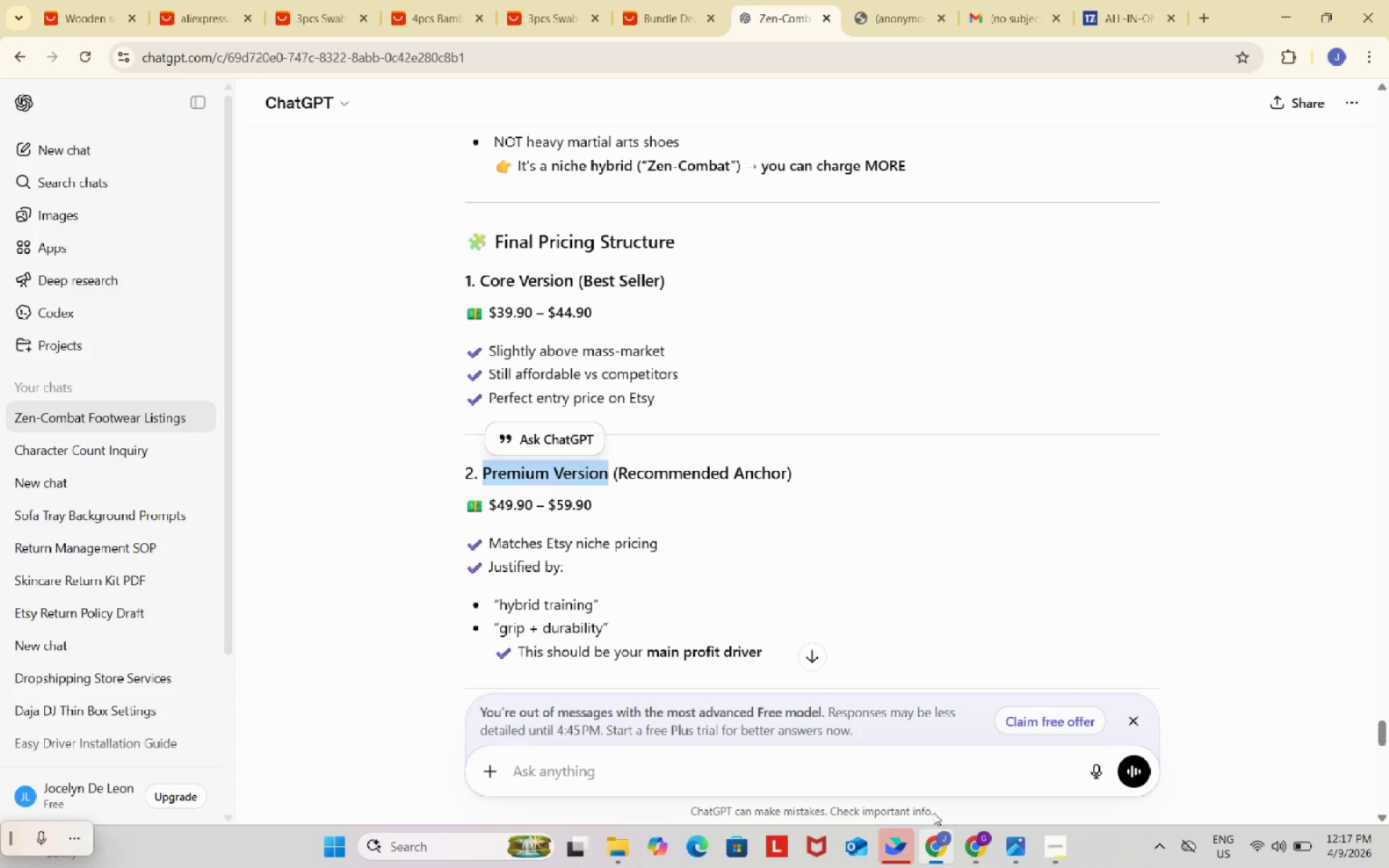 
key(Control+ControlLeft)
 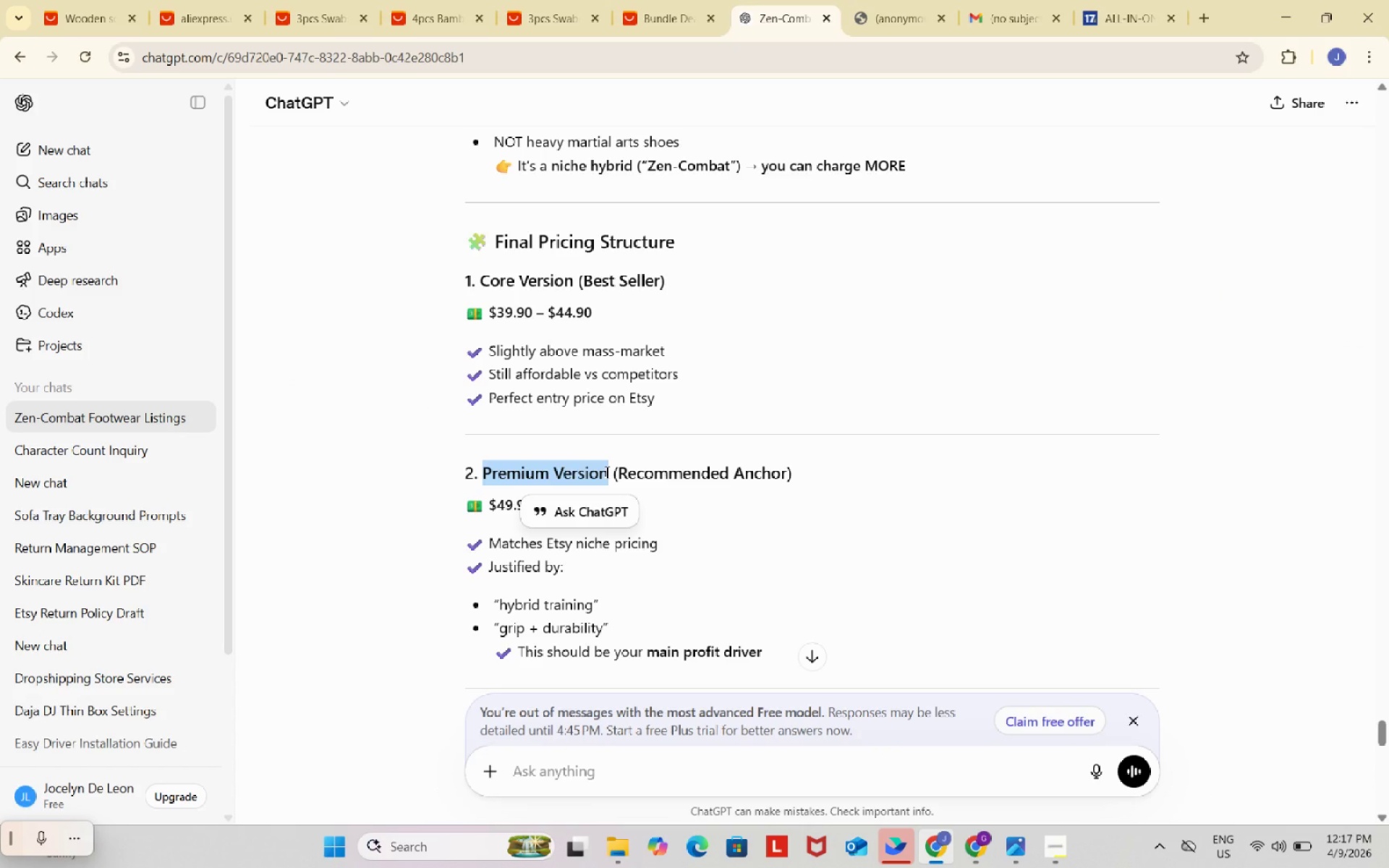 
key(Control+C)
 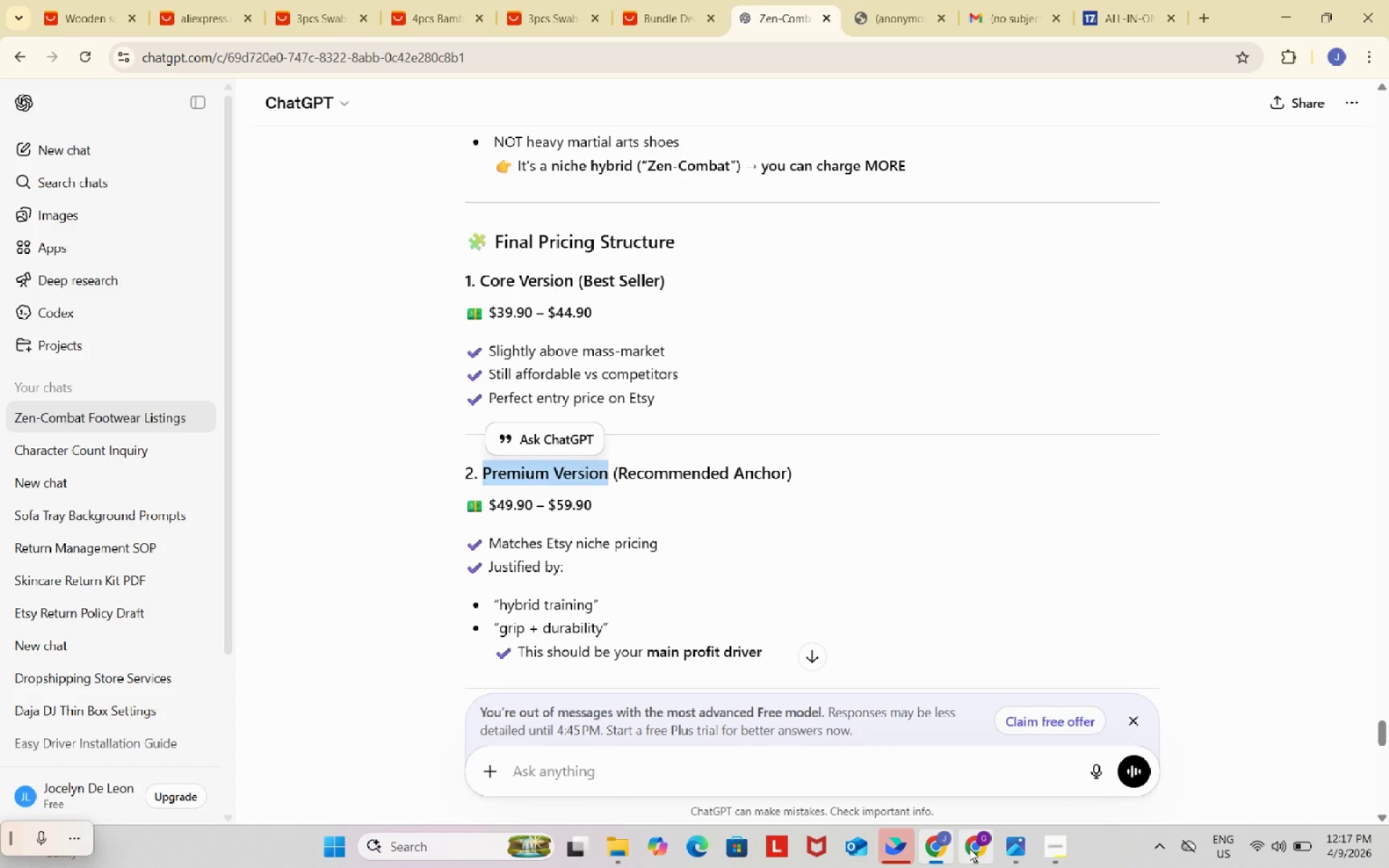 
left_click([972, 850])
 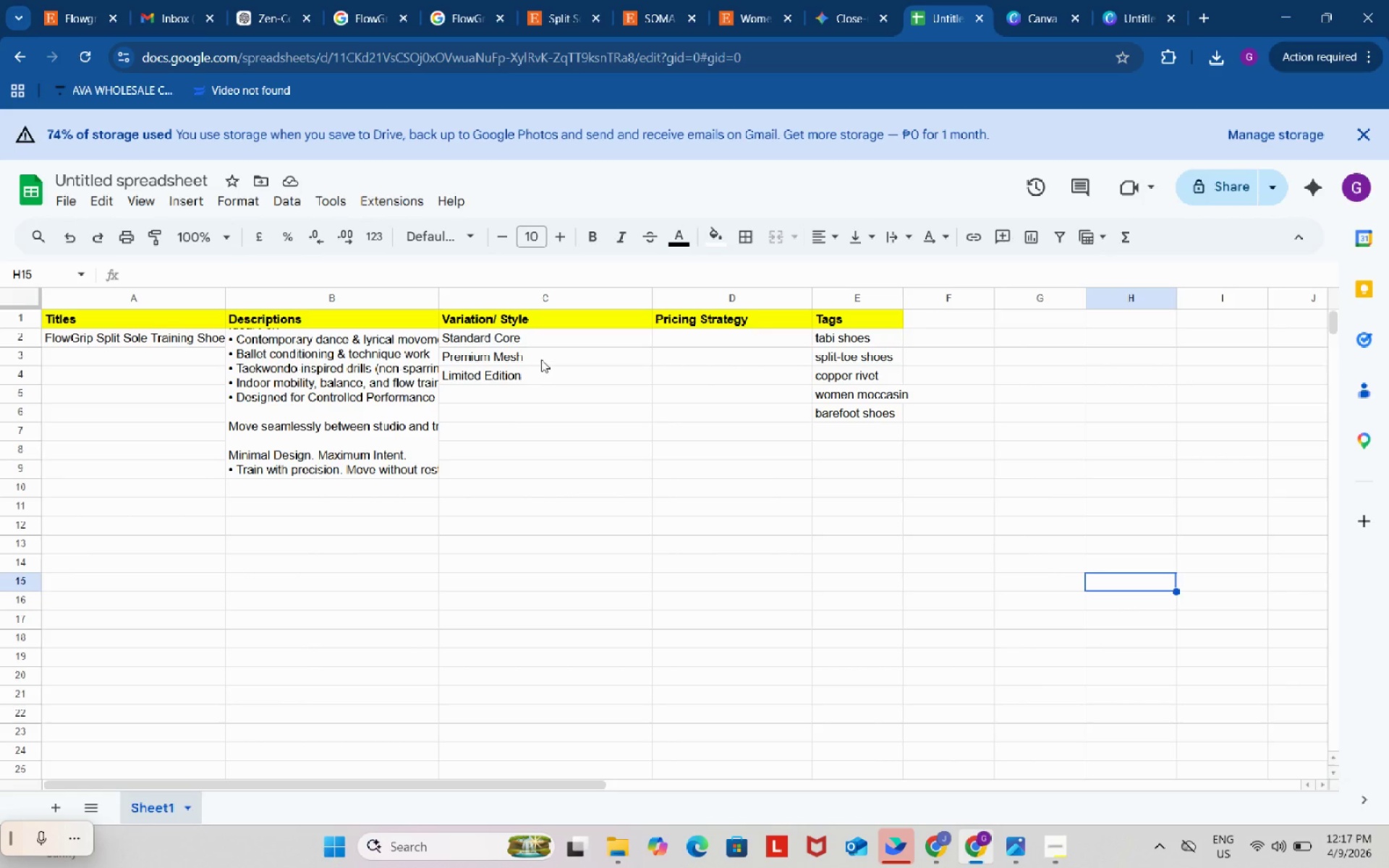 
double_click([540, 359])
 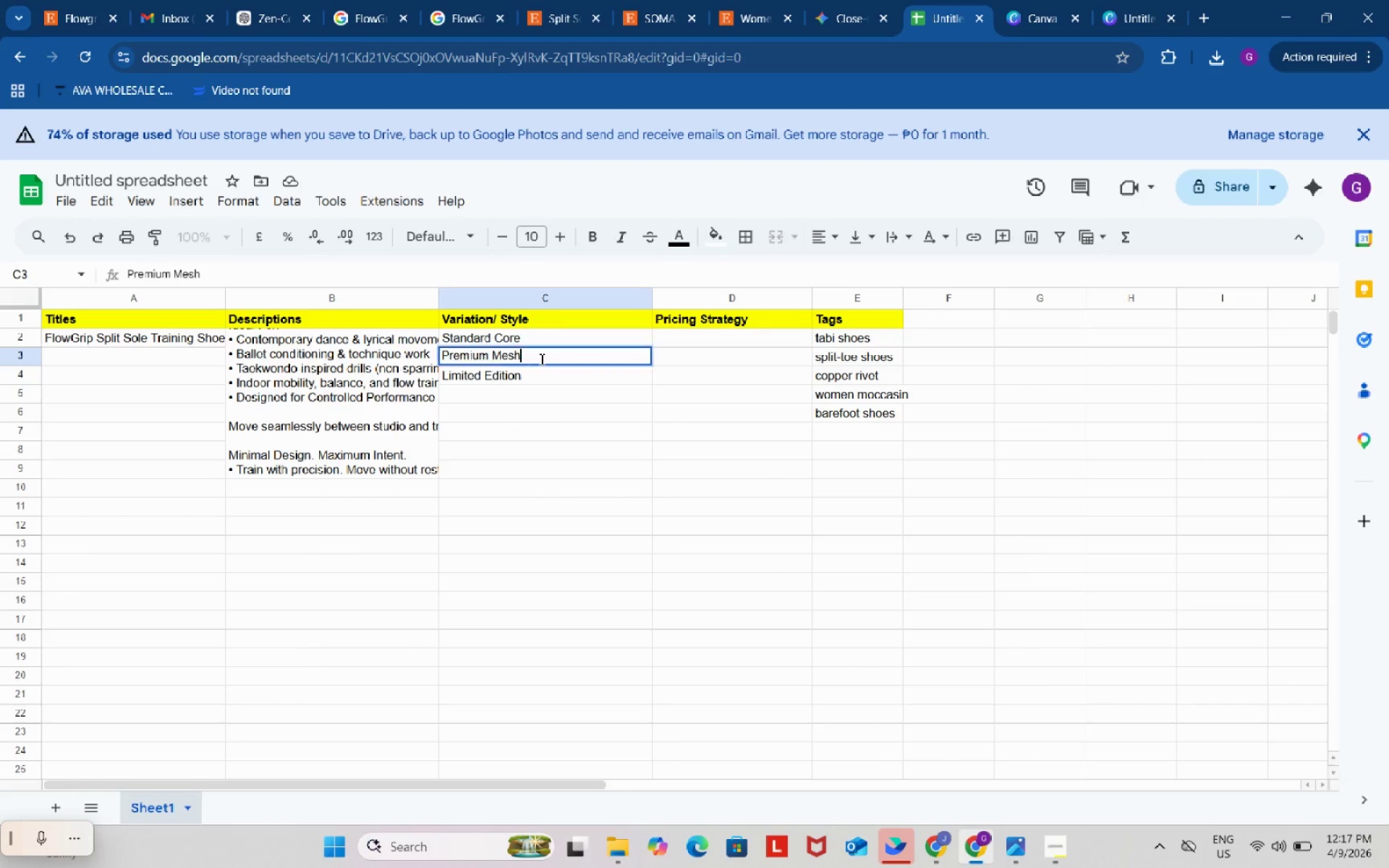 
key(Control+A)
 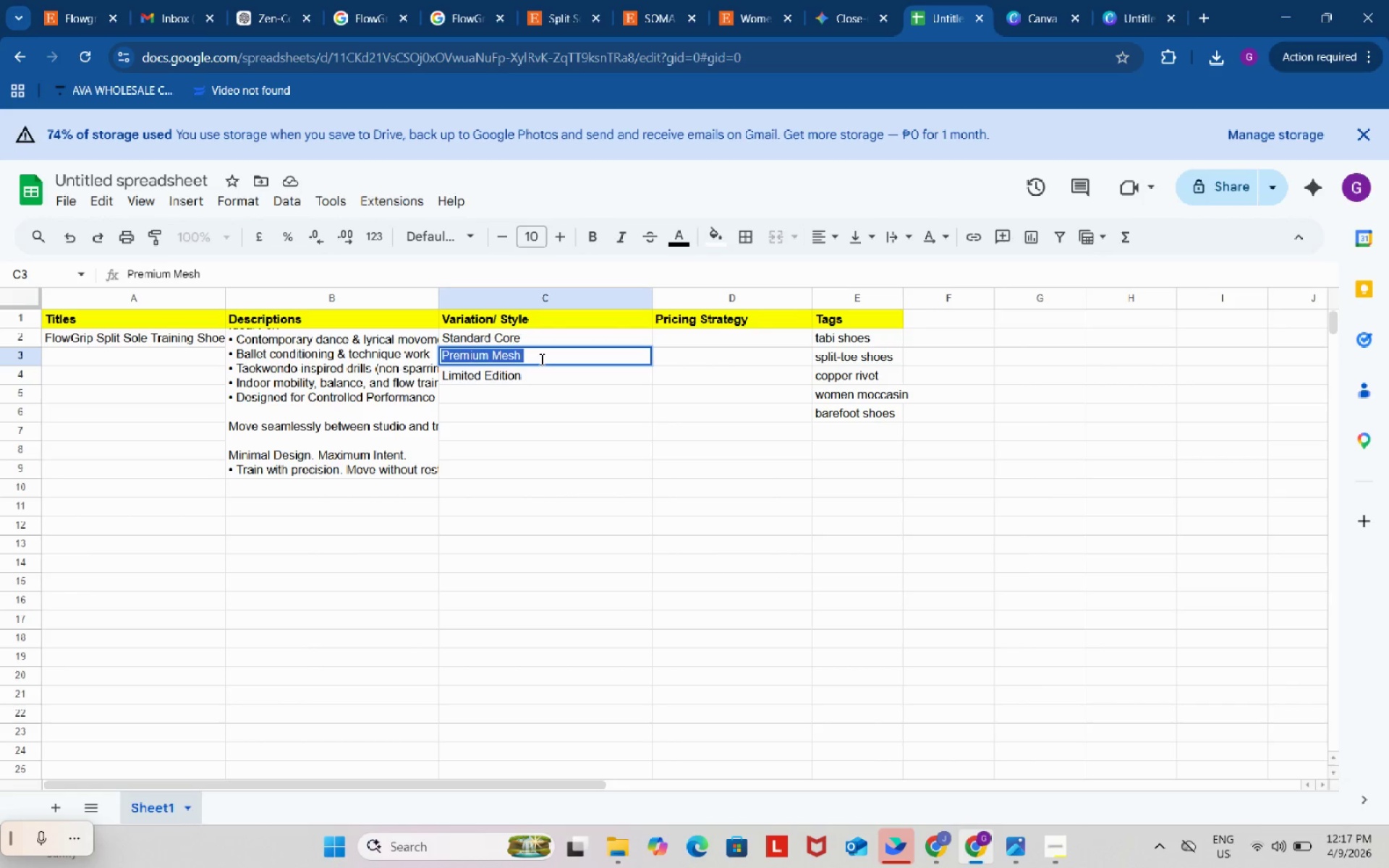 
key(Control+ControlLeft)
 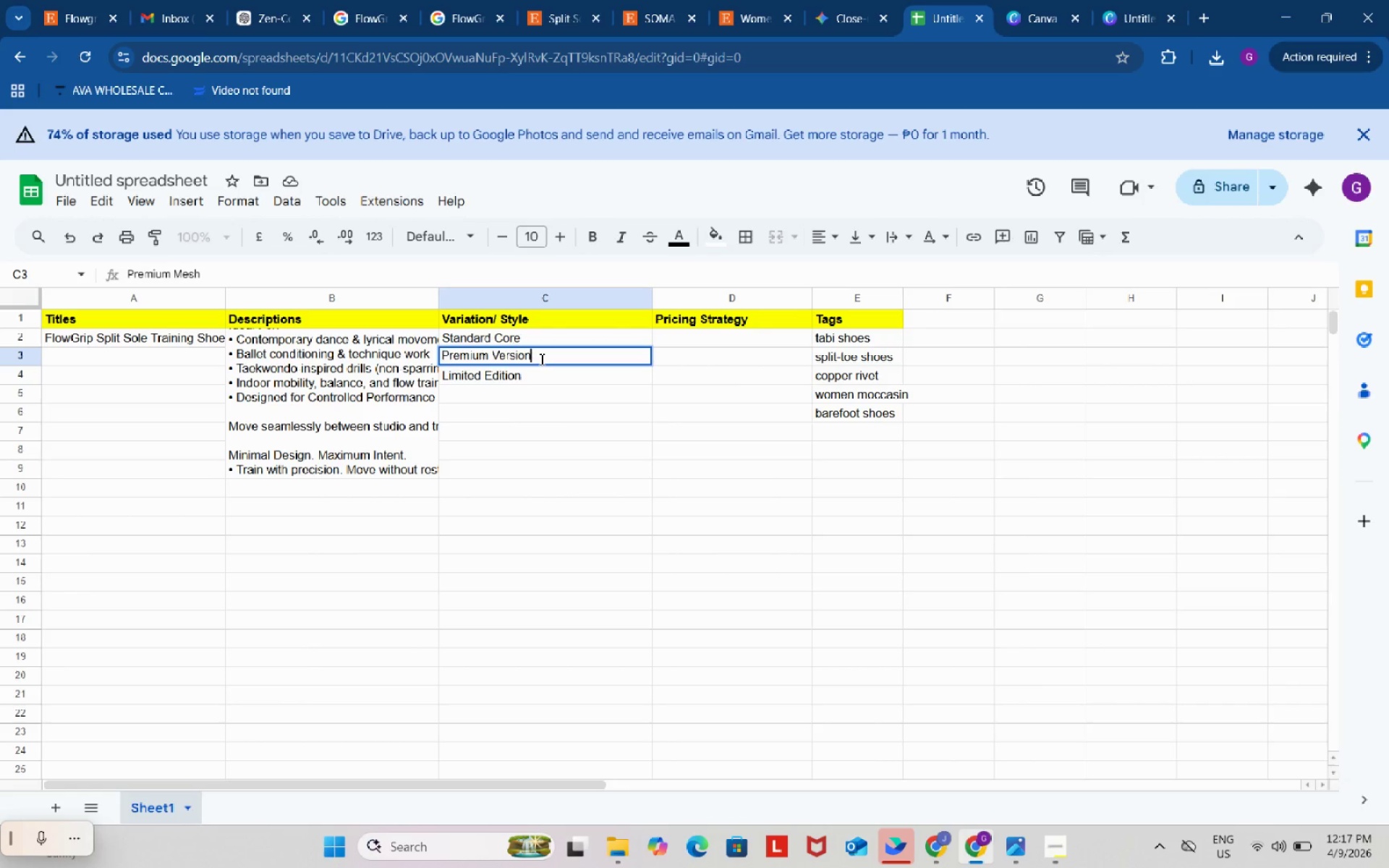 
key(Control+V)
 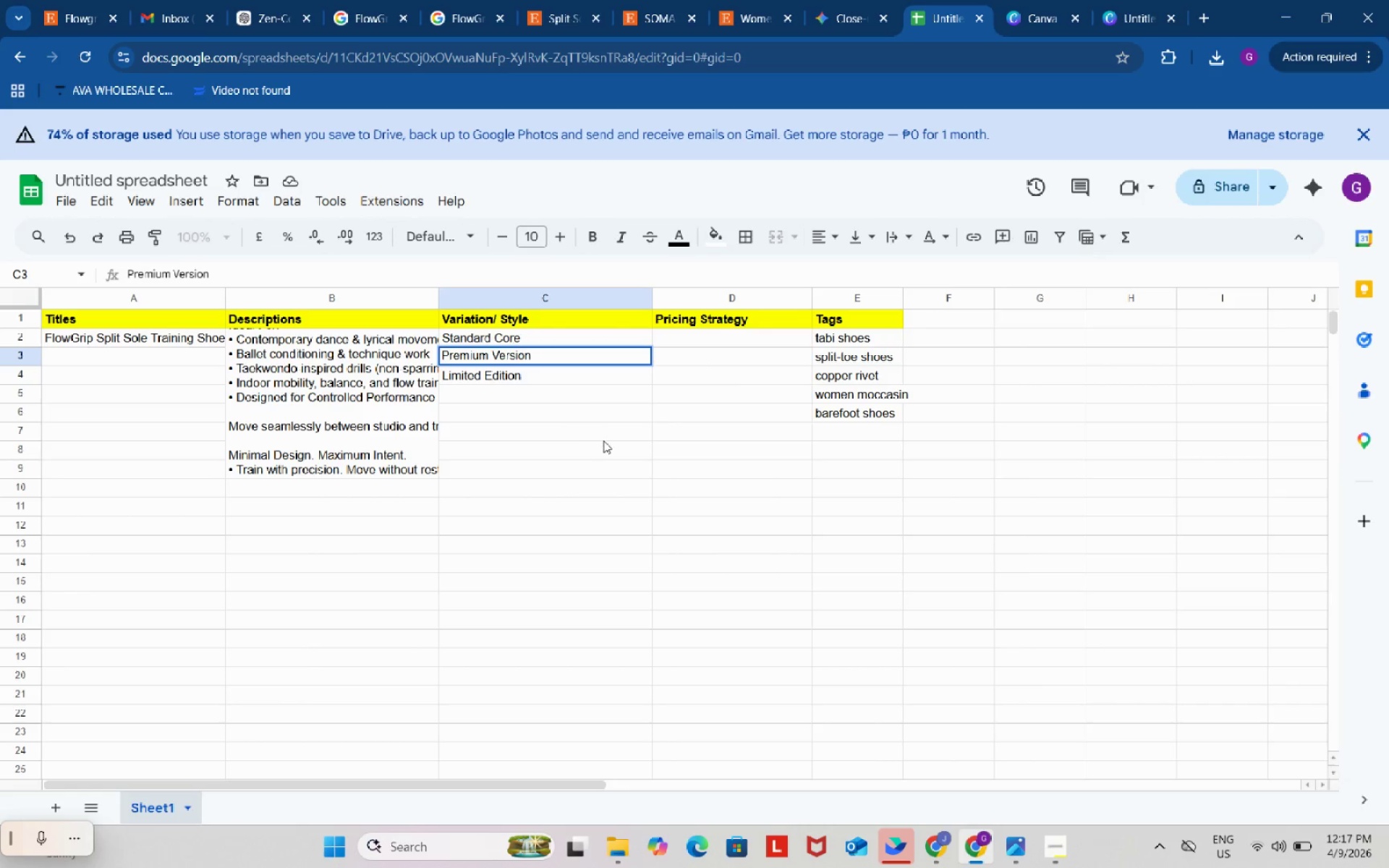 
left_click([603, 441])
 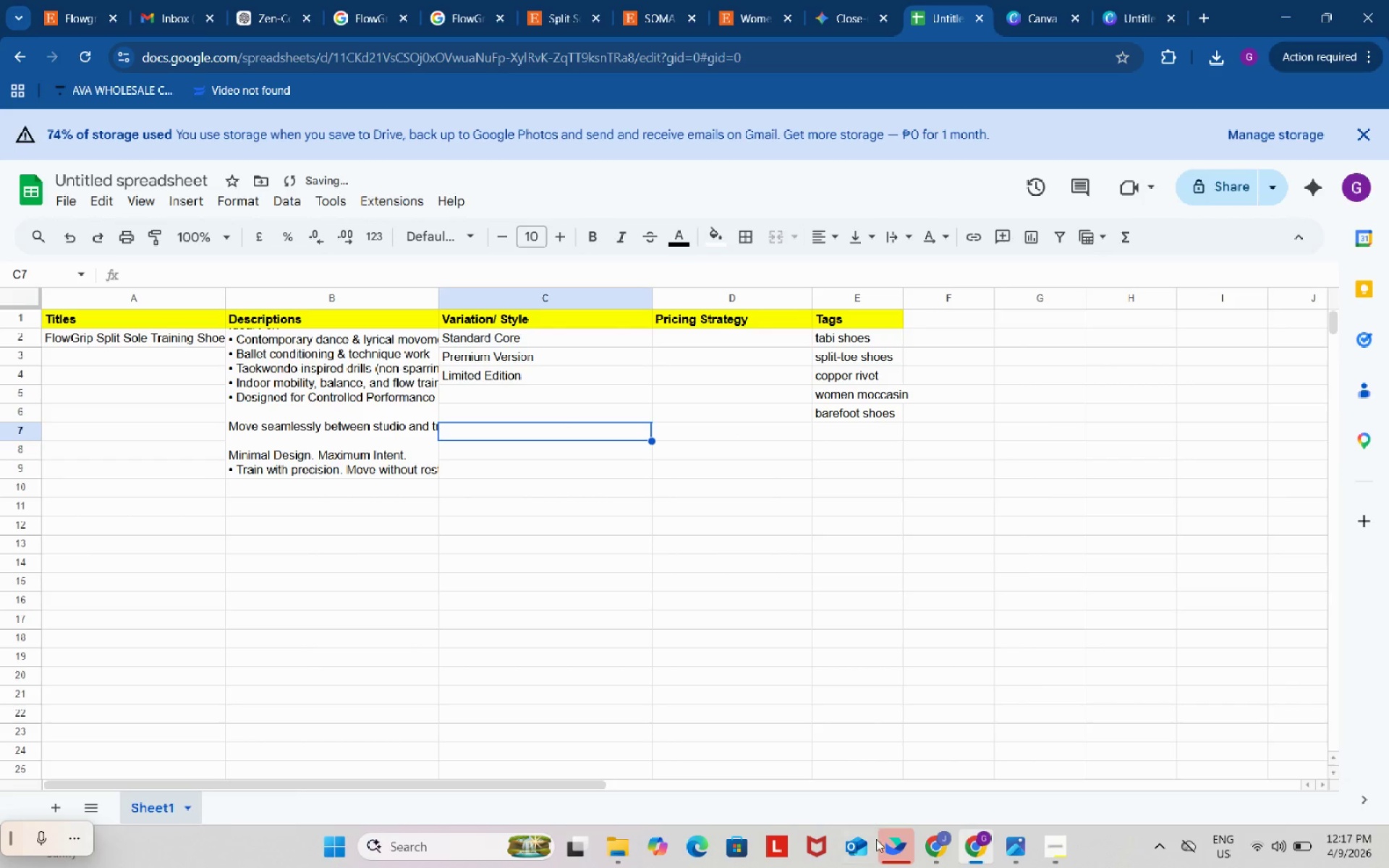 
left_click([933, 853])
 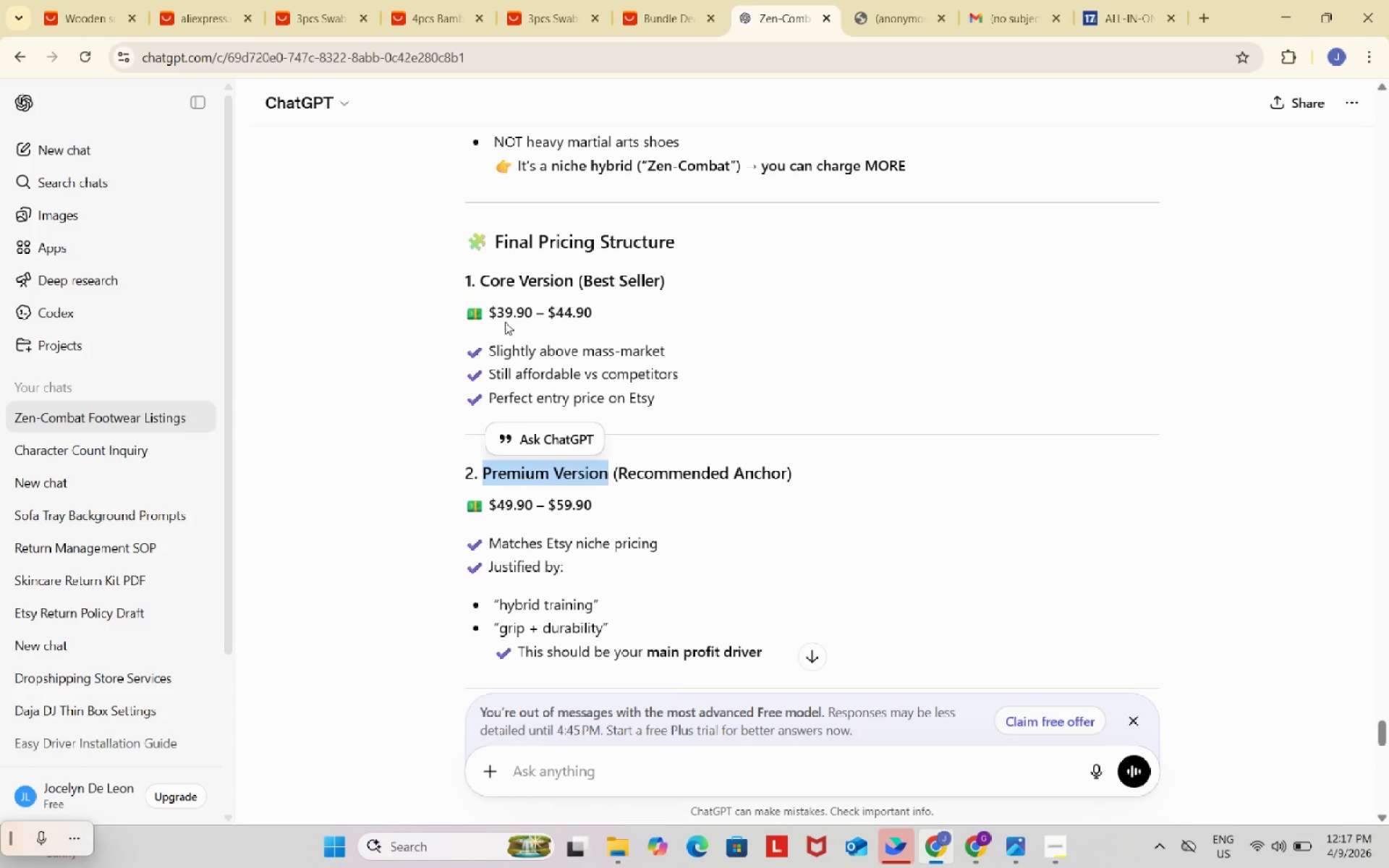 
left_click_drag(start_coordinate=[491, 314], to_coordinate=[590, 309])
 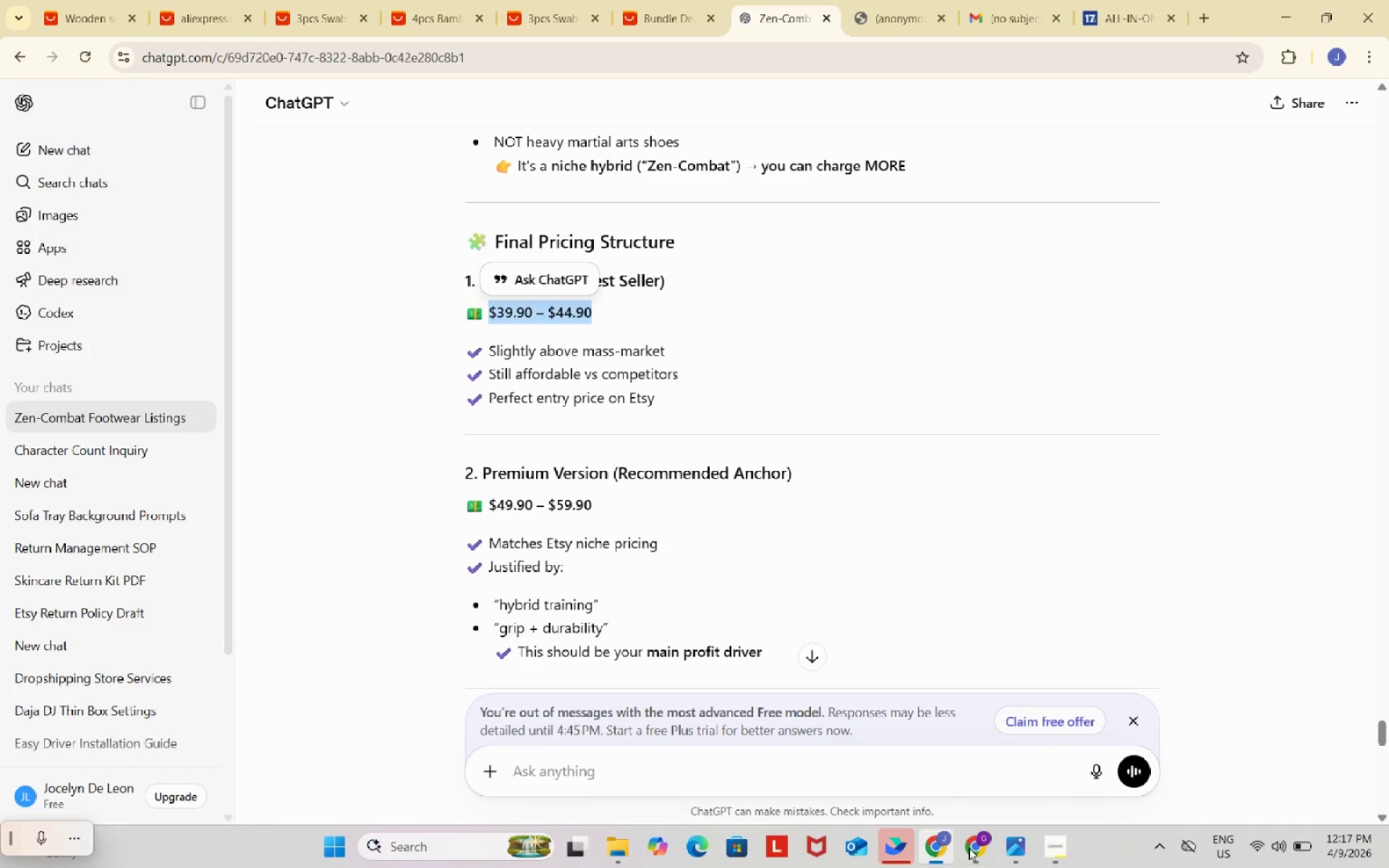 
key(Control+ControlLeft)
 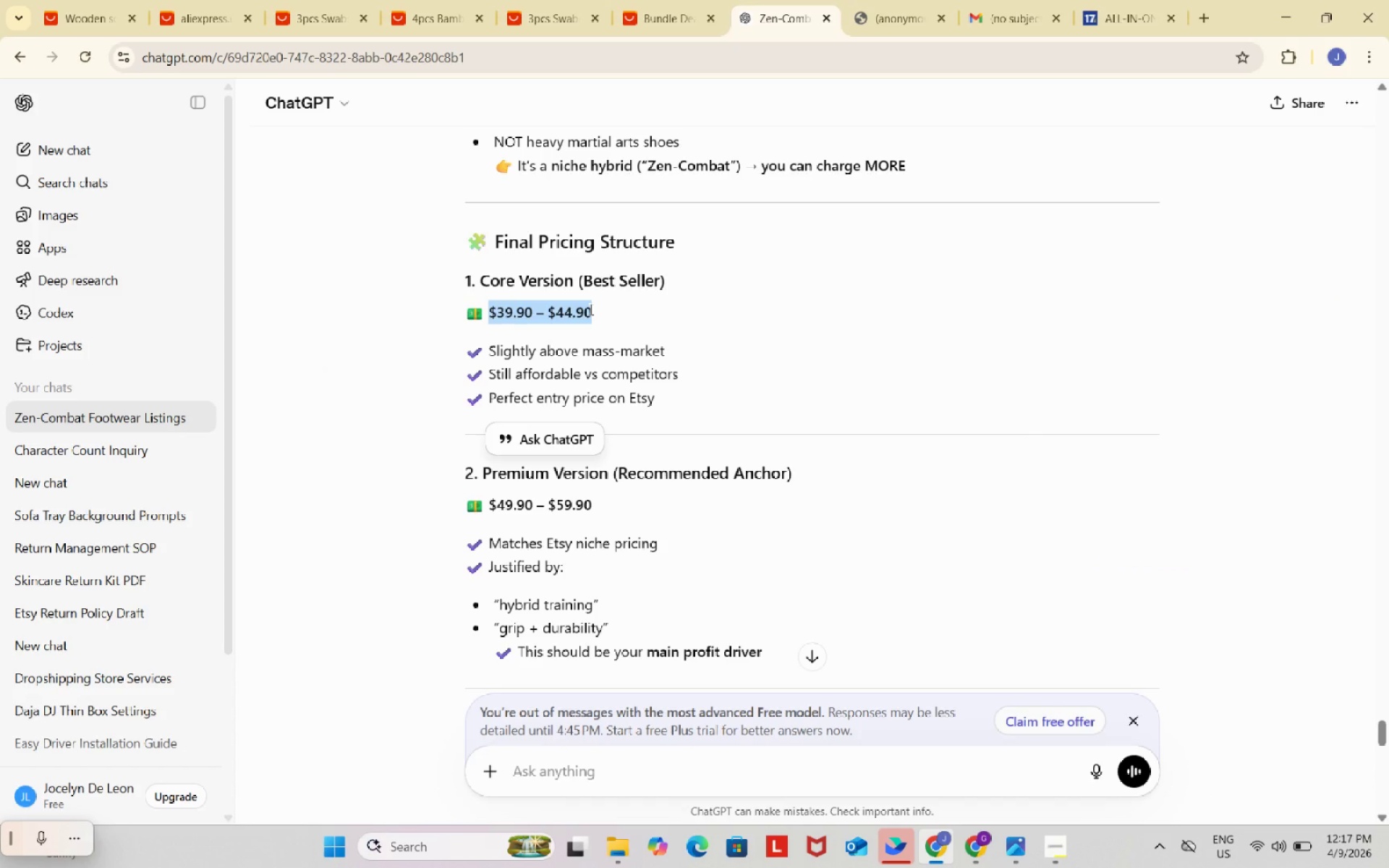 
key(Control+C)
 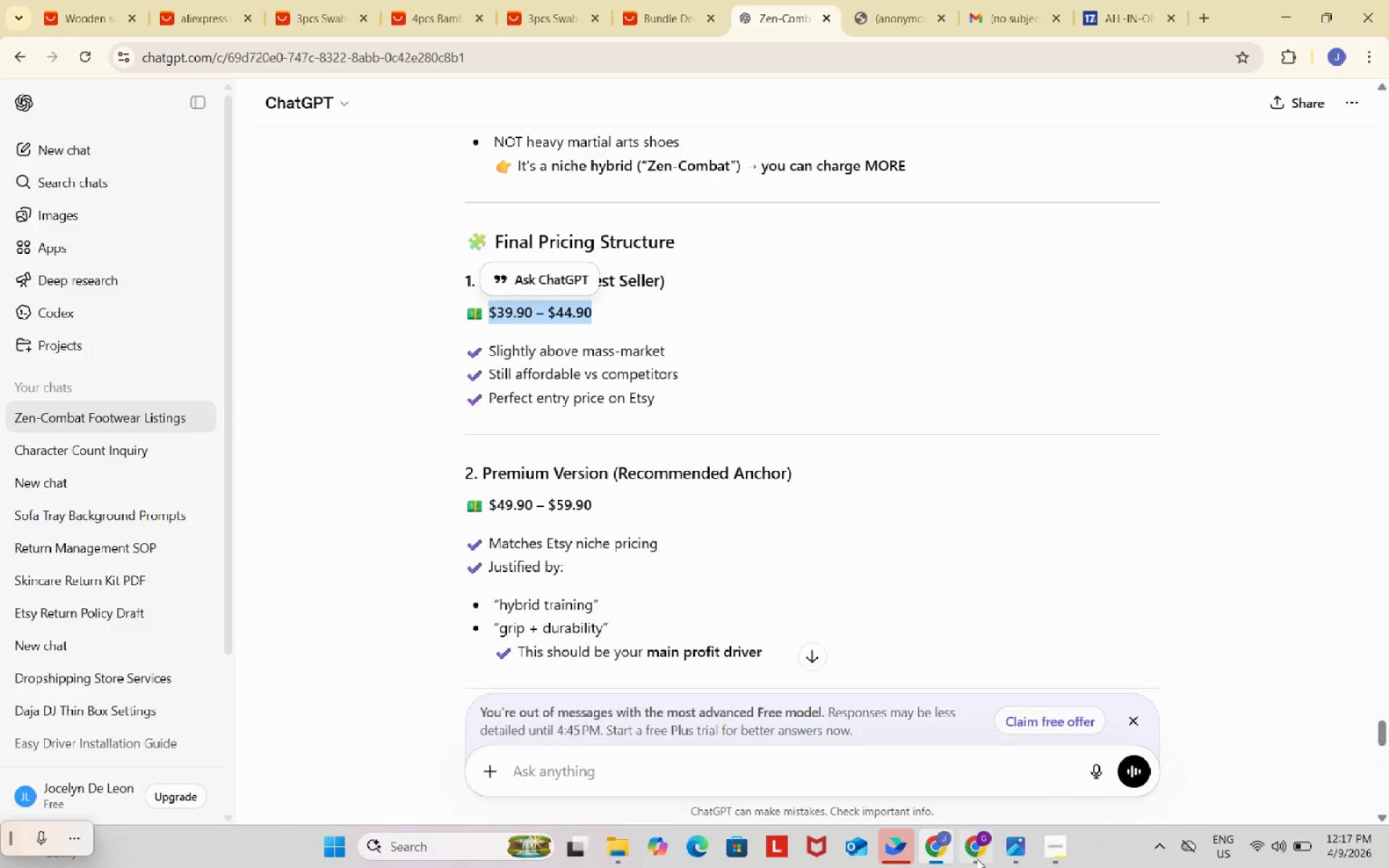 
left_click([977, 859])
 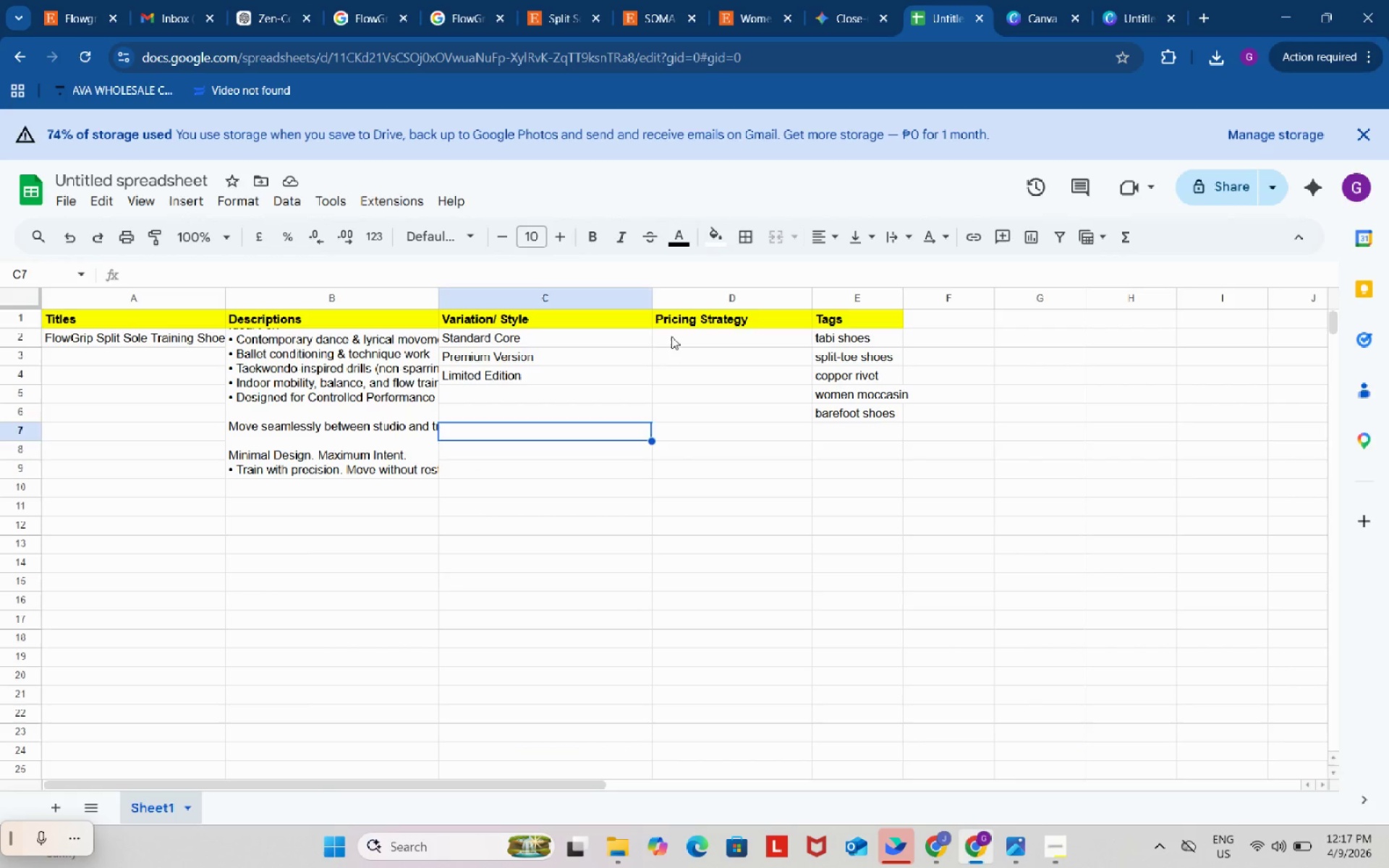 
double_click([671, 336])
 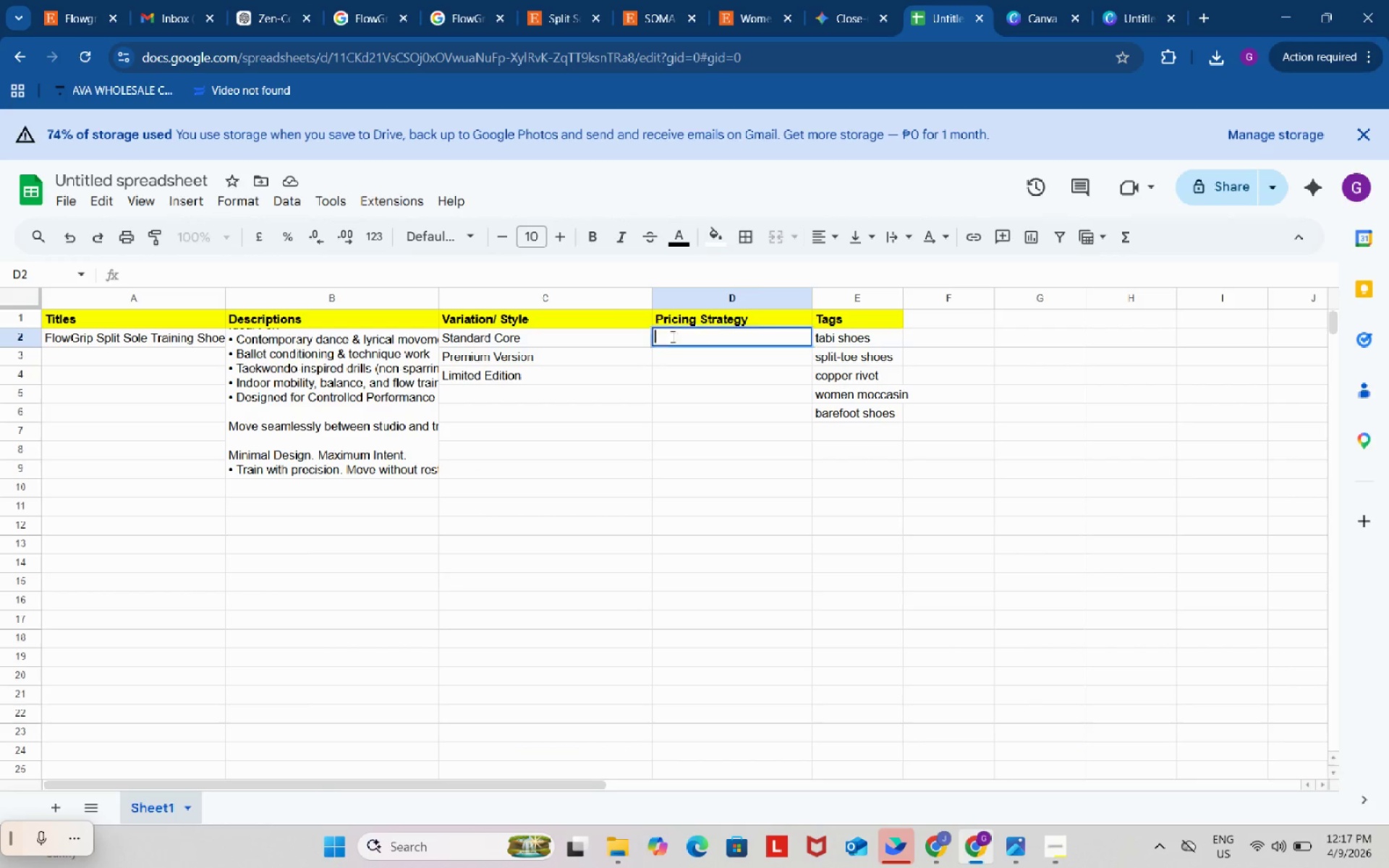 
key(Control+ControlLeft)
 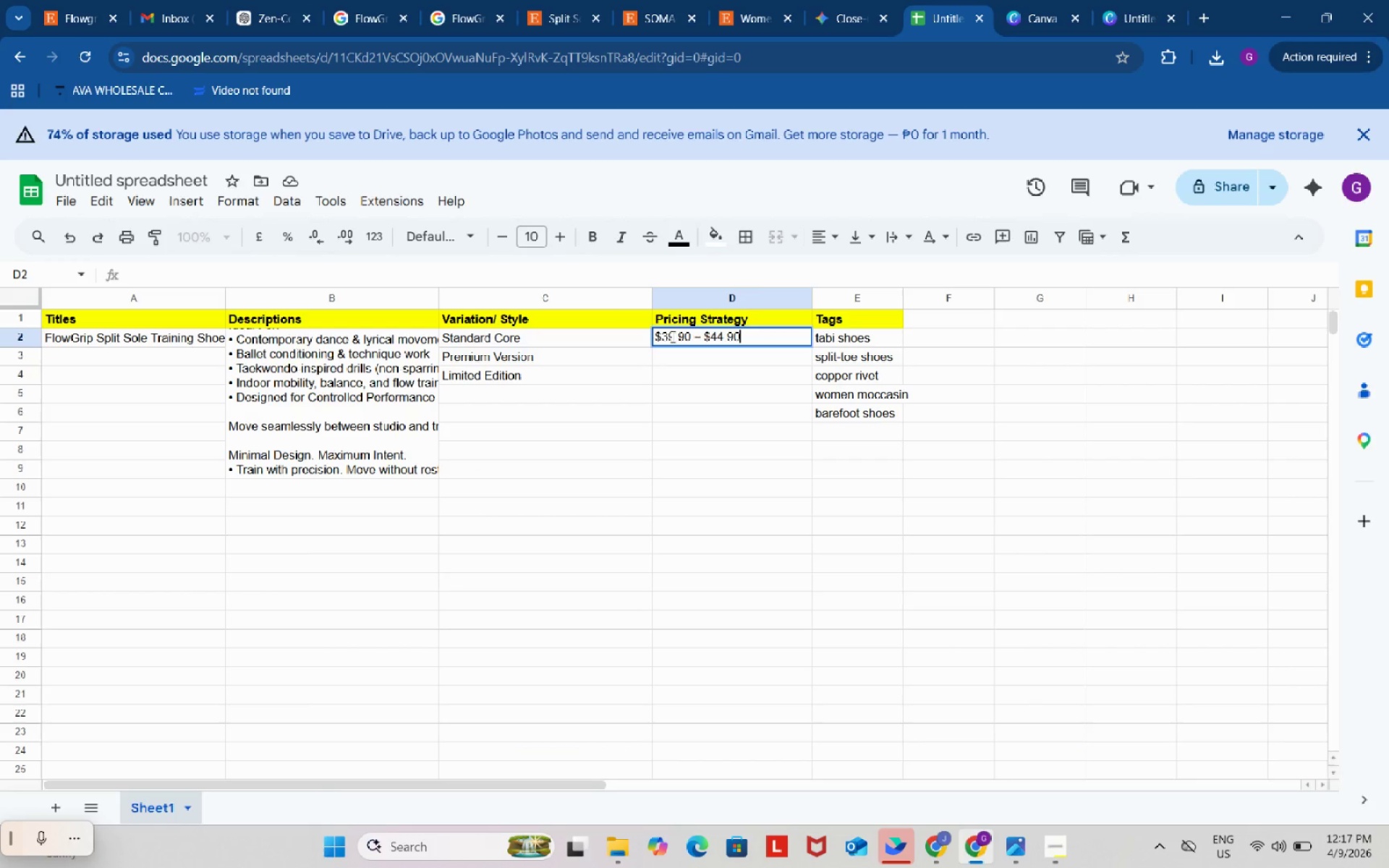 
key(Control+V)
 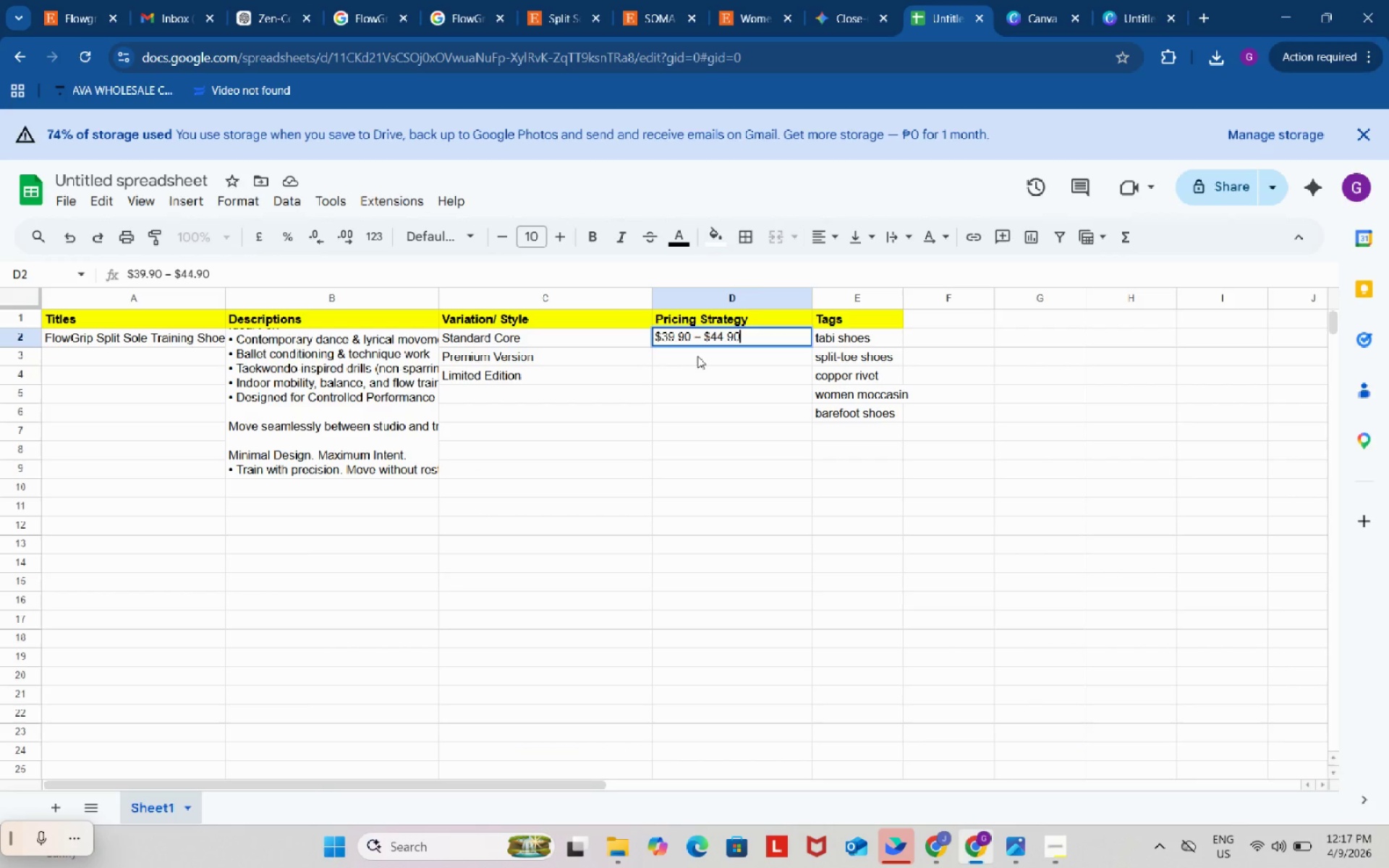 
type( (Depends on Sizes))
 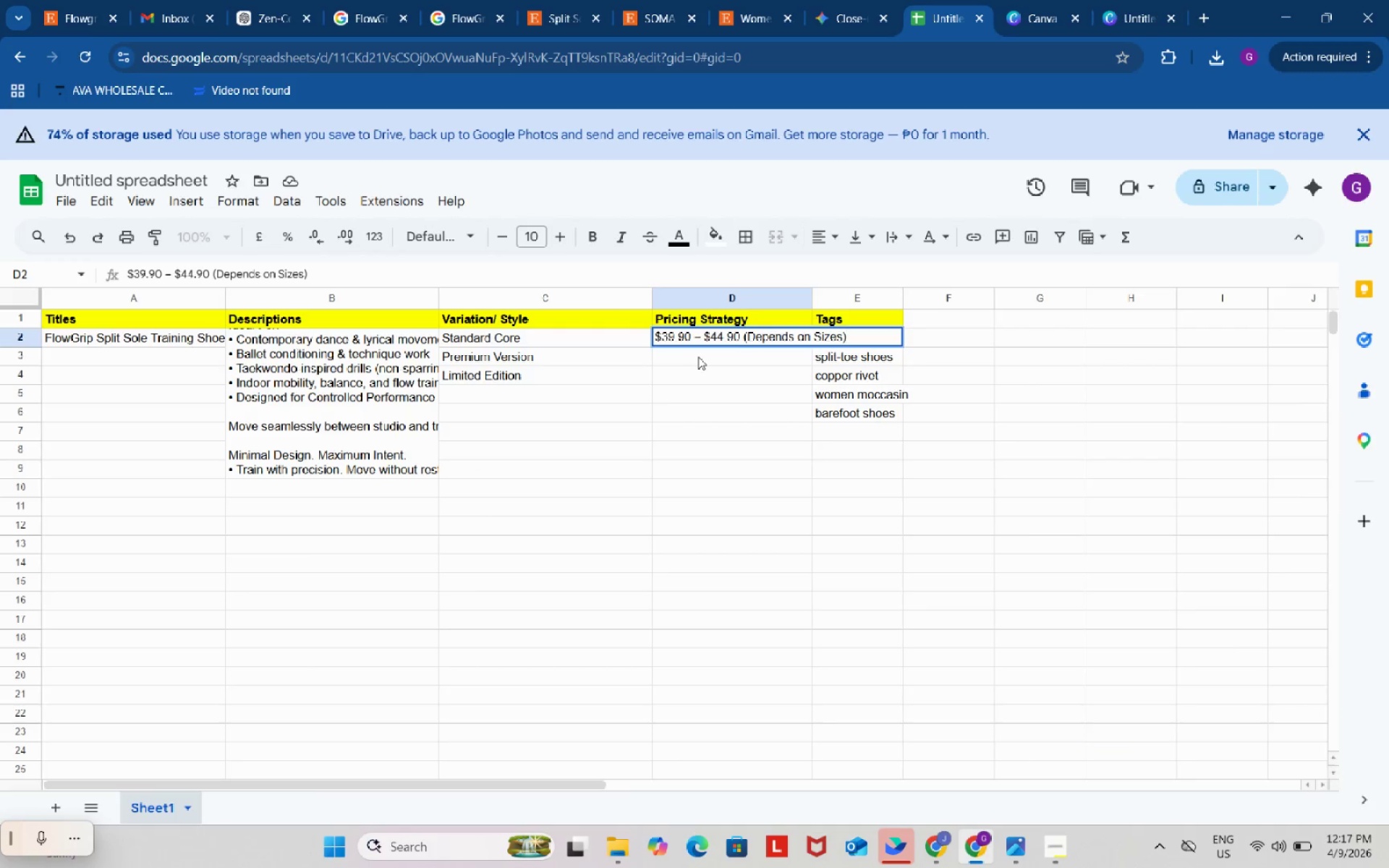 
left_click([941, 842])
 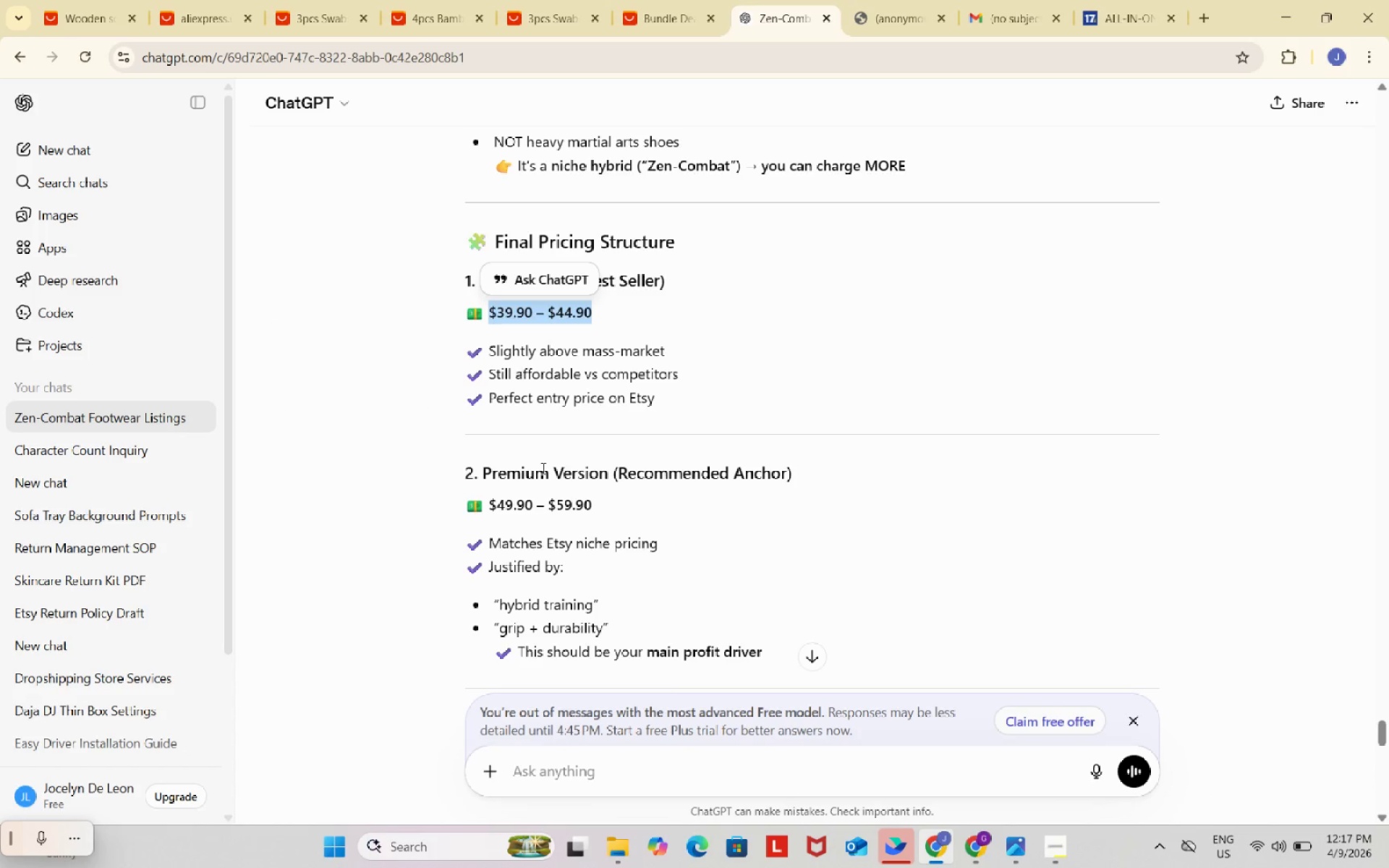 
scroll: coordinate [551, 512], scroll_direction: down, amount: 2.0
 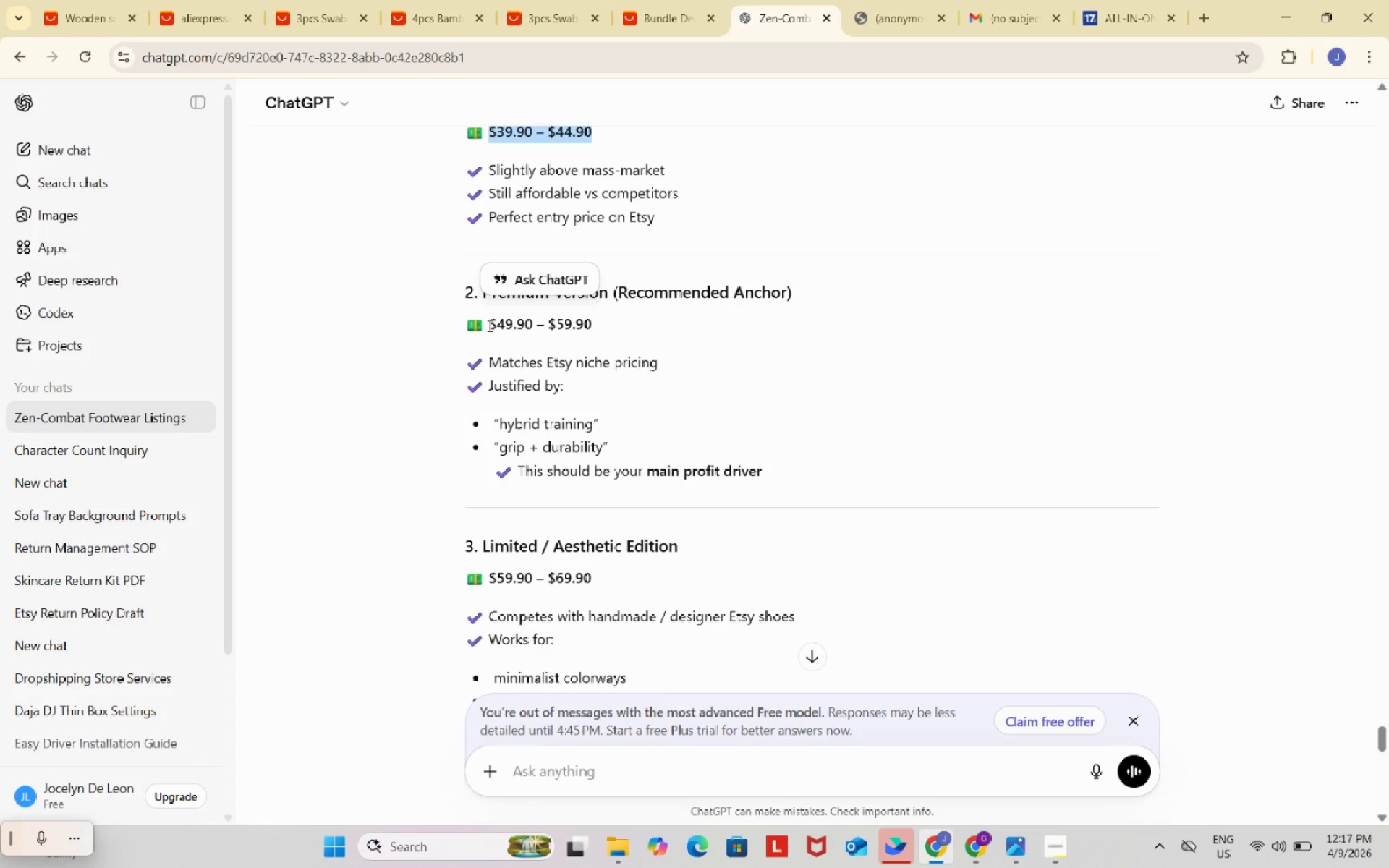 
left_click_drag(start_coordinate=[488, 325], to_coordinate=[598, 325])
 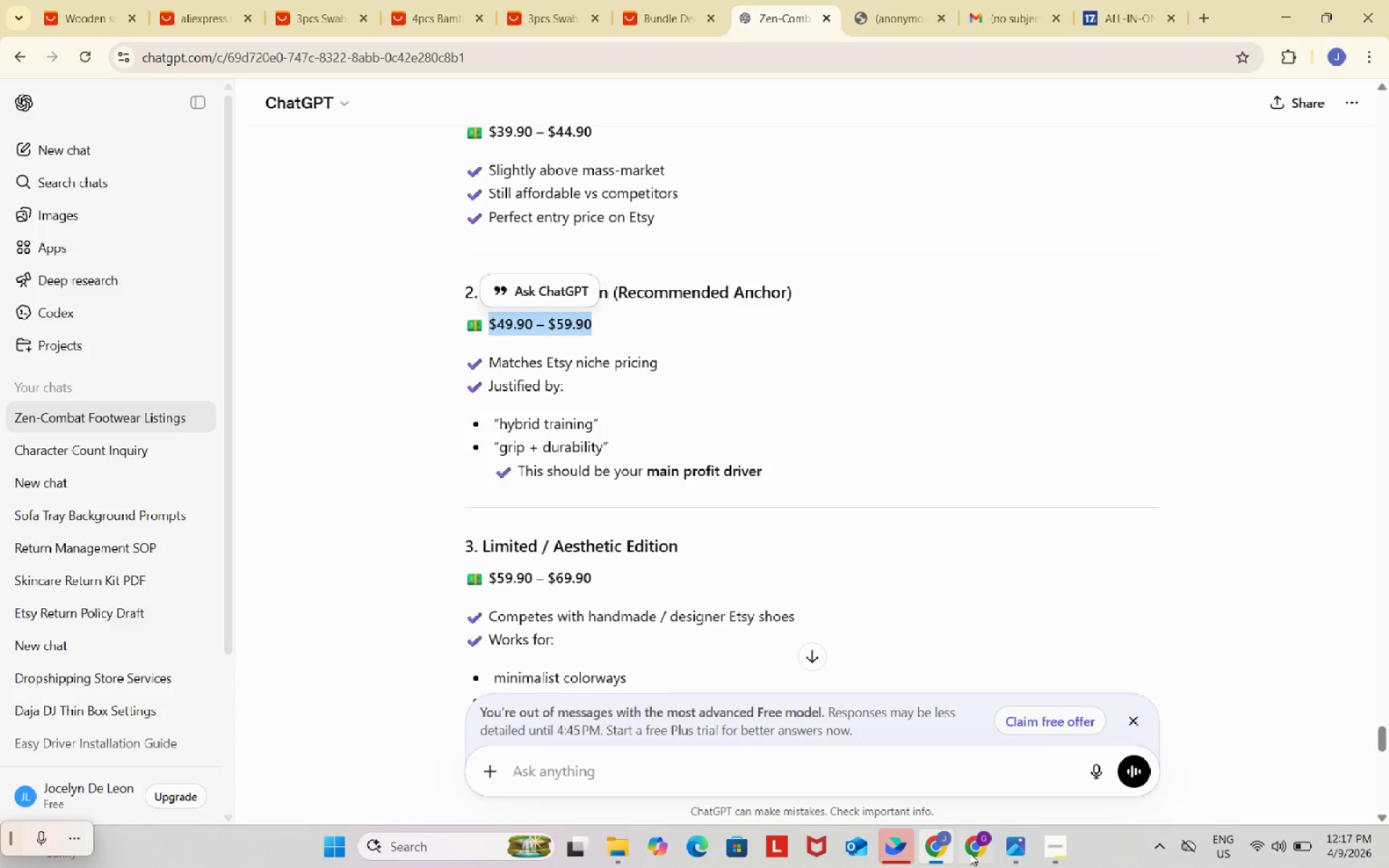 
key(Control+Shift+ControlLeft)
 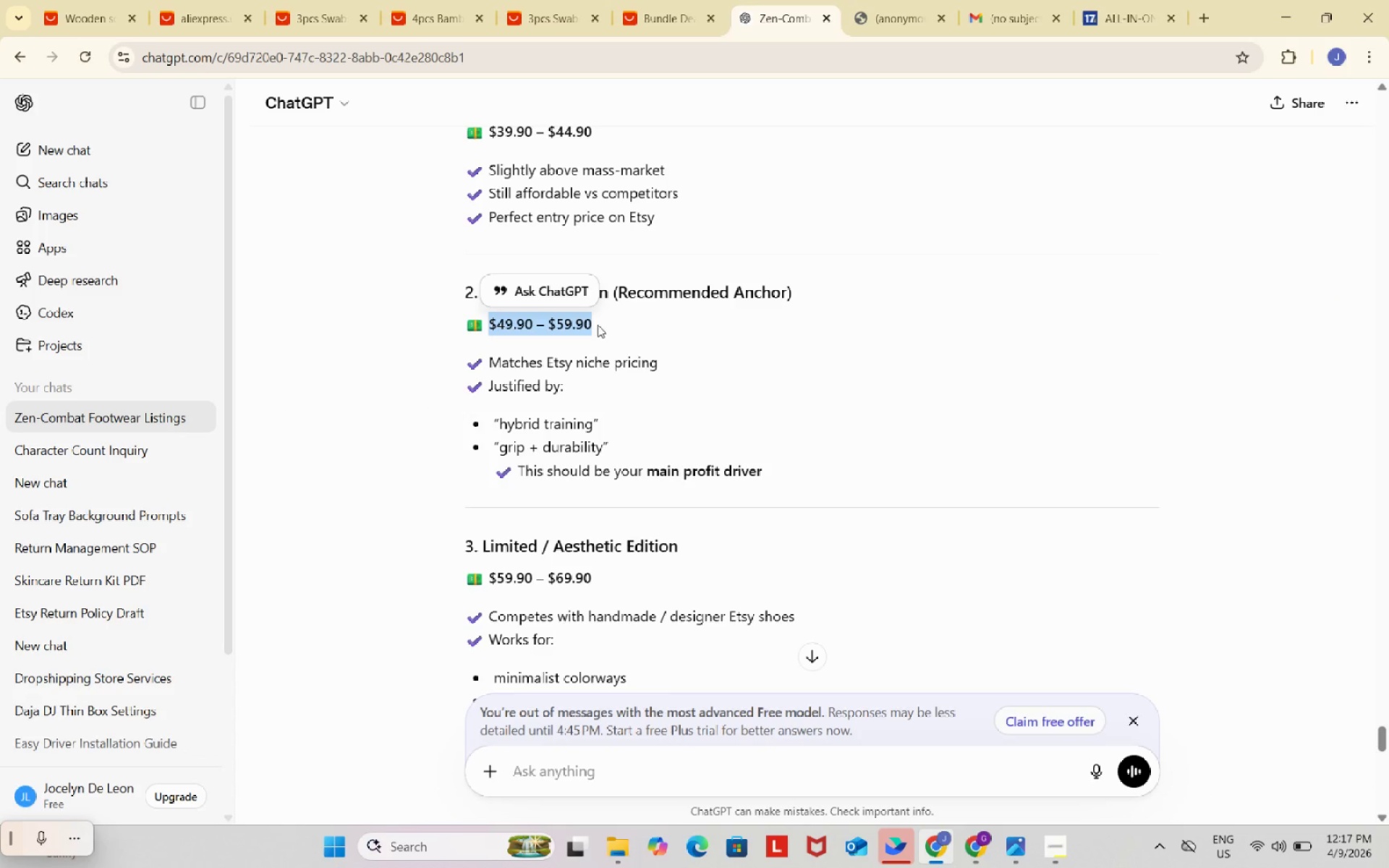 
key(Control+Shift+C)
 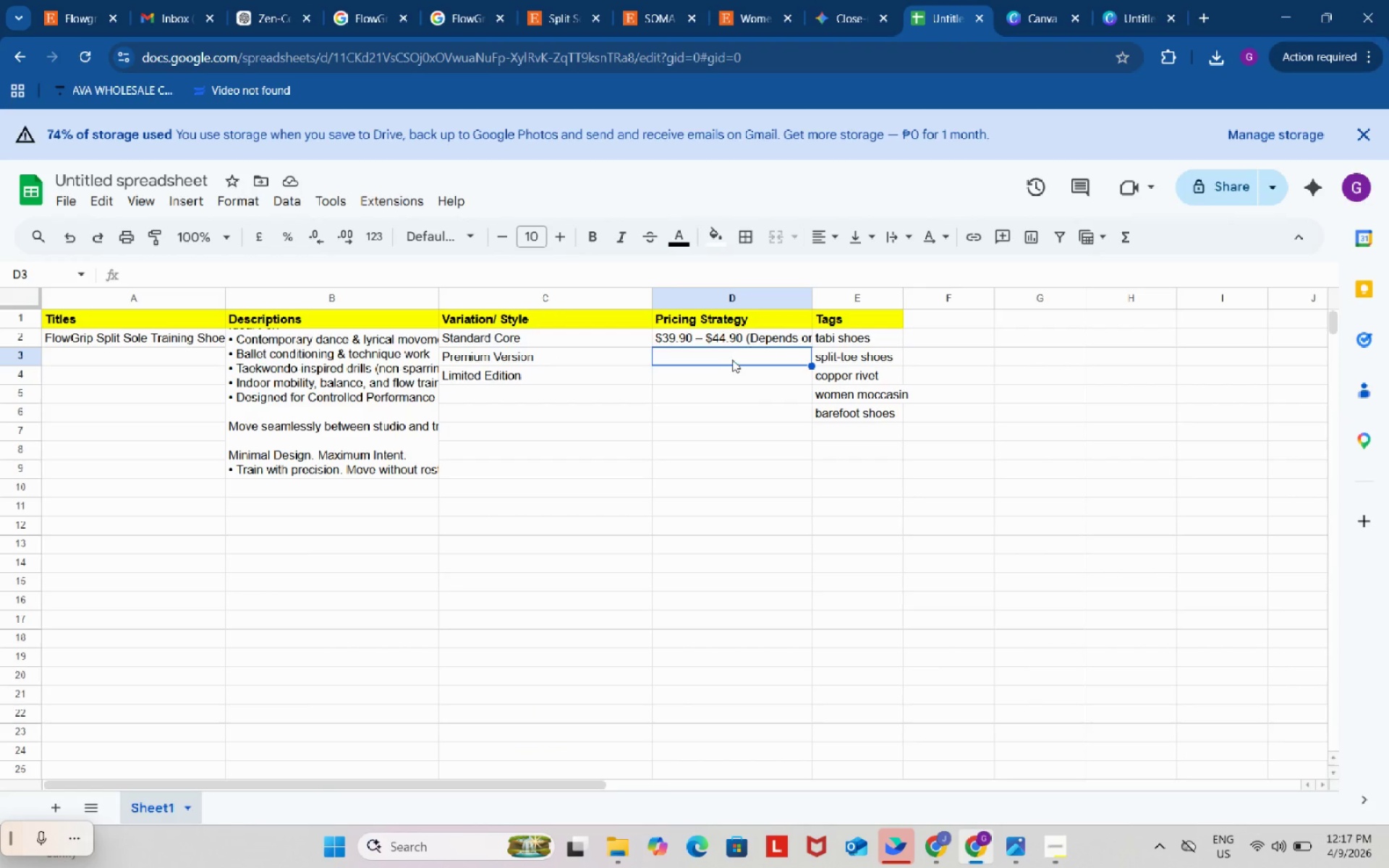 
double_click([729, 359])
 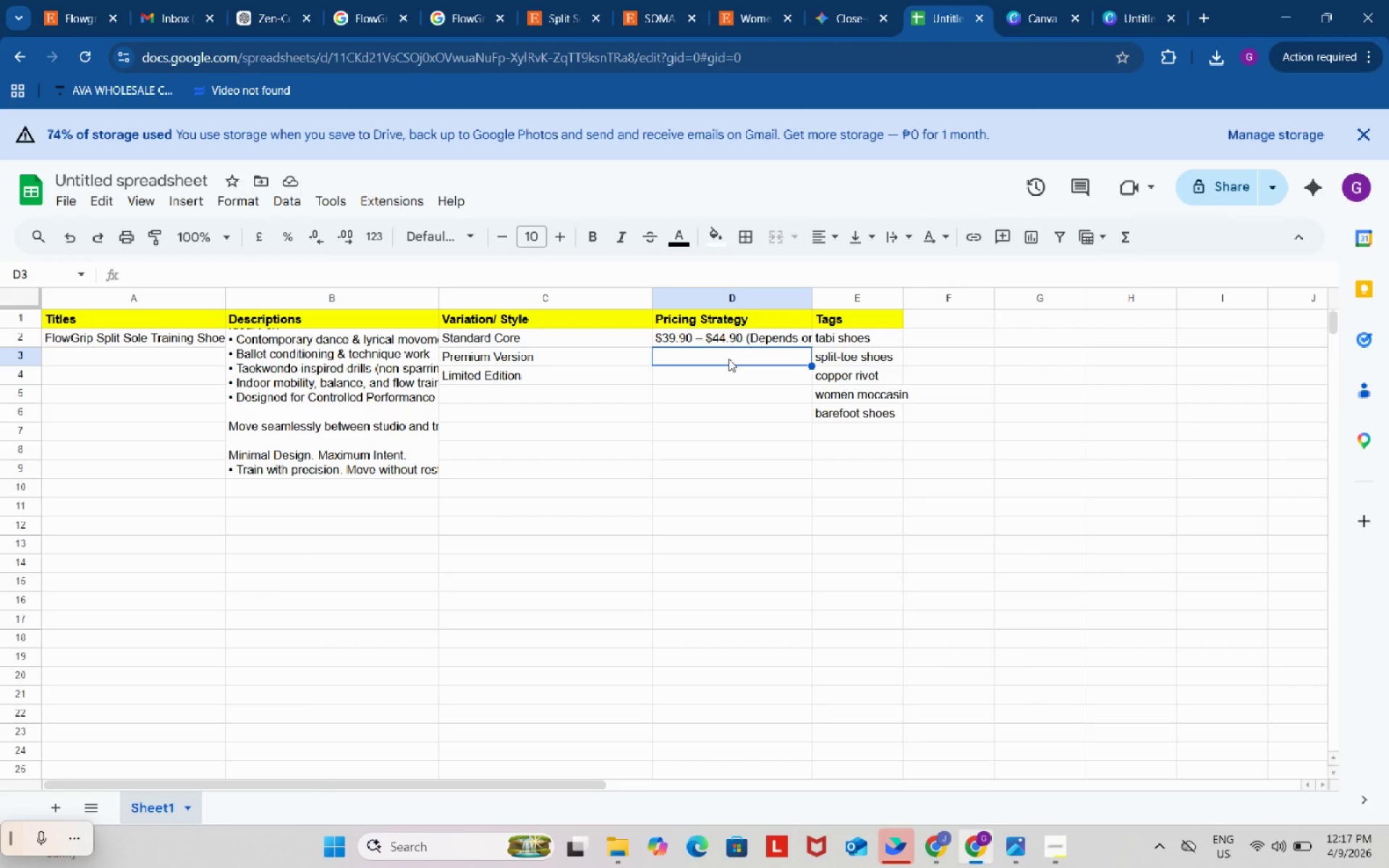 
key(Control+ControlLeft)
 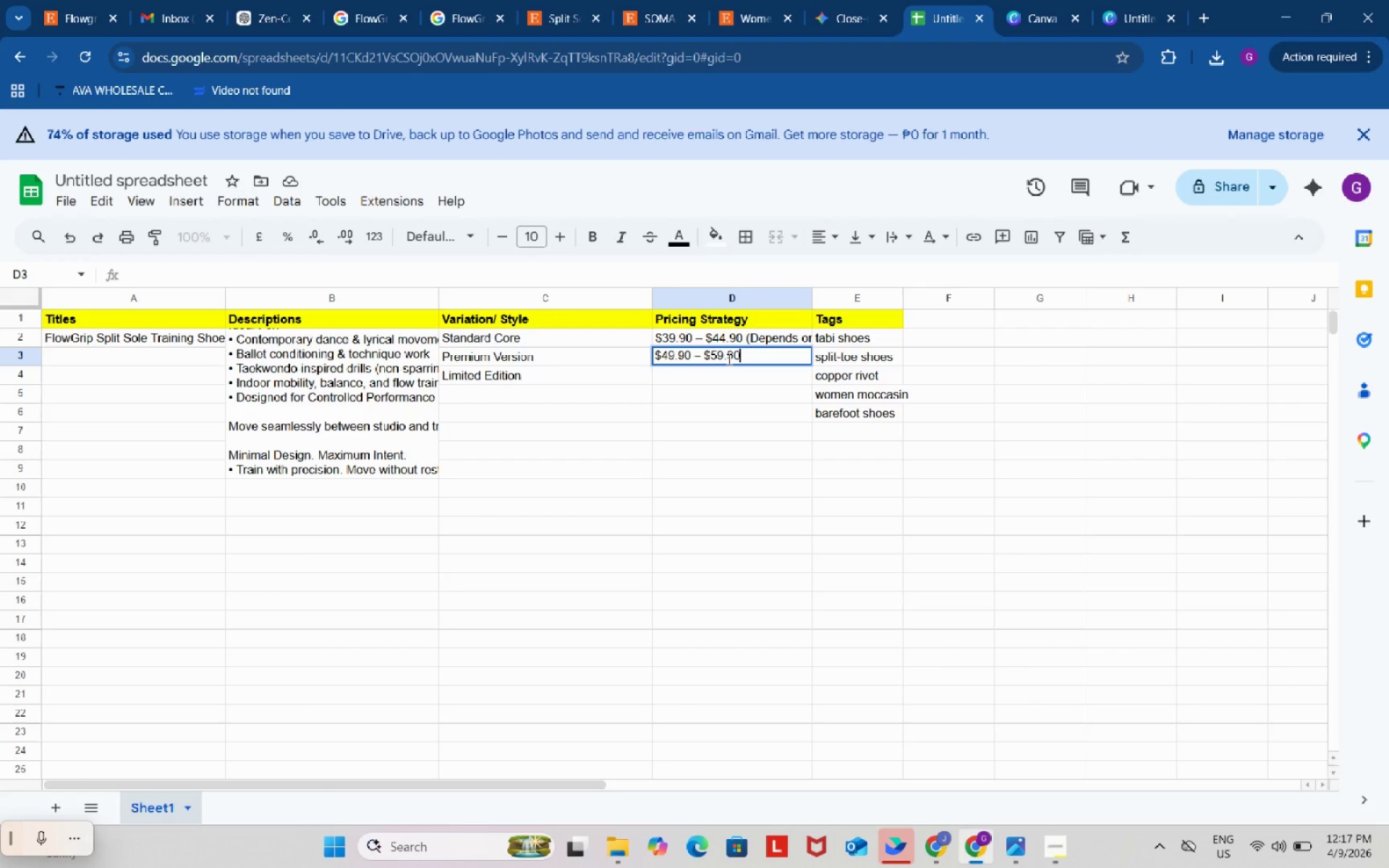 
key(Control+V)
 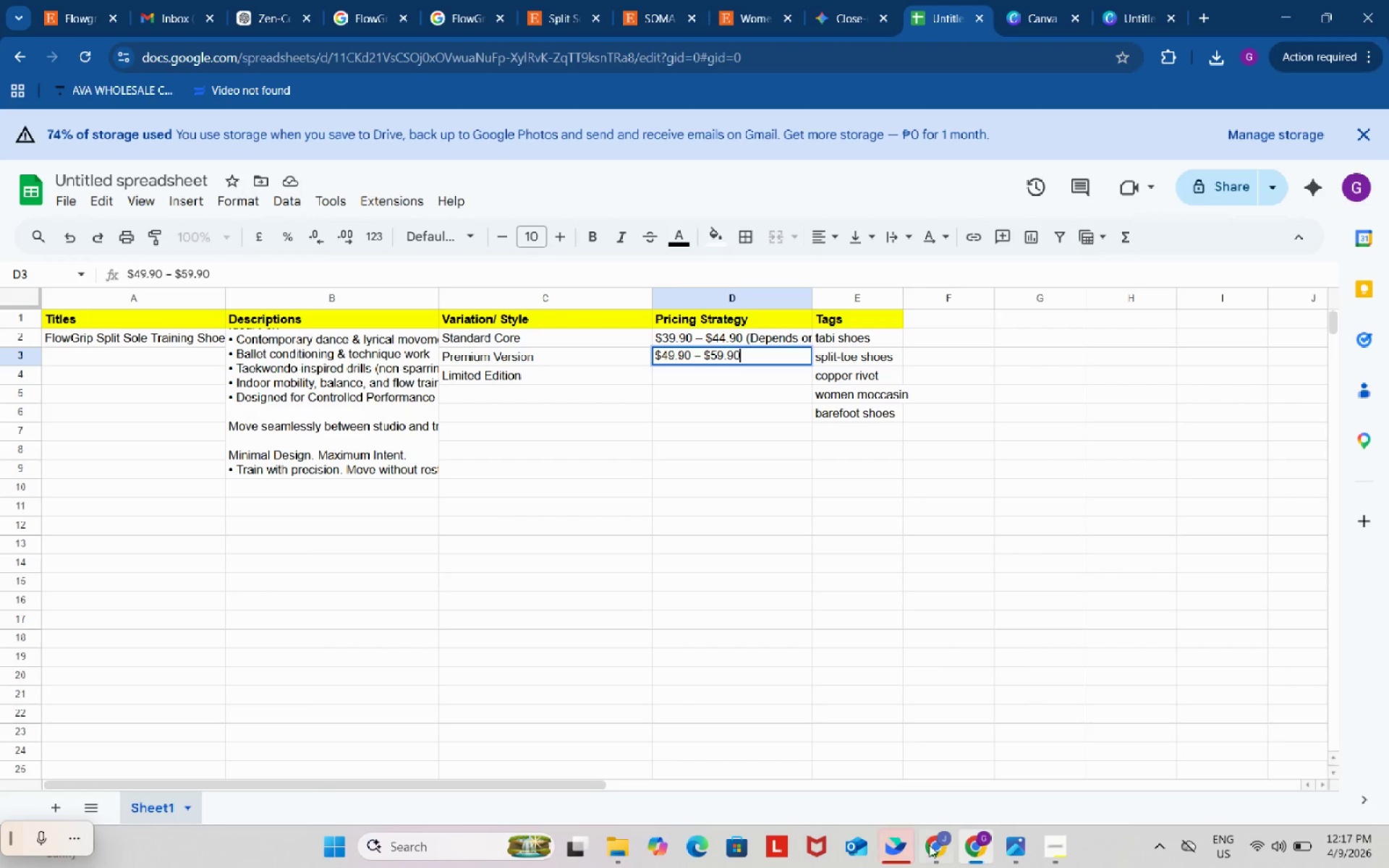 
left_click([930, 845])
 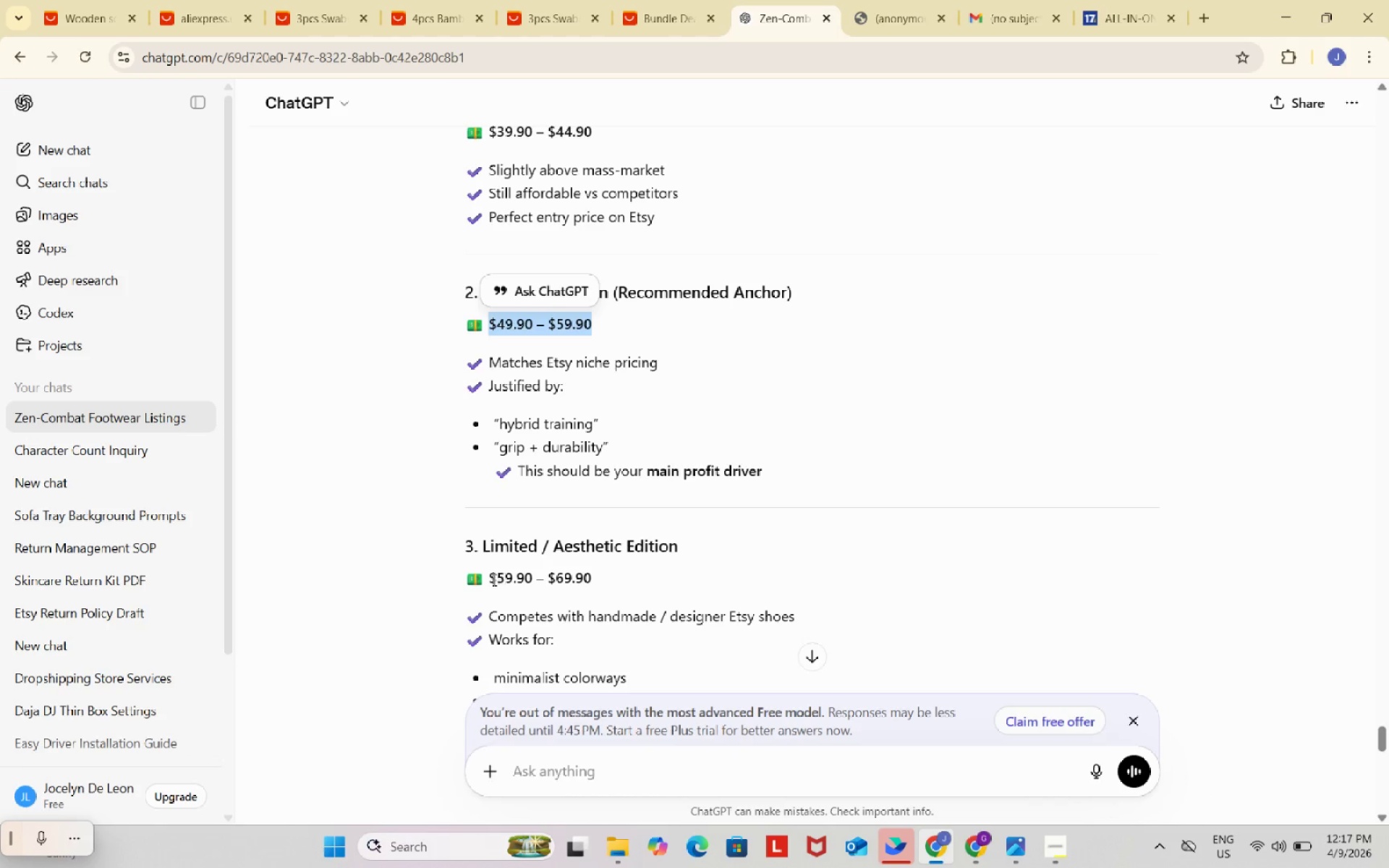 
left_click_drag(start_coordinate=[489, 579], to_coordinate=[590, 579])
 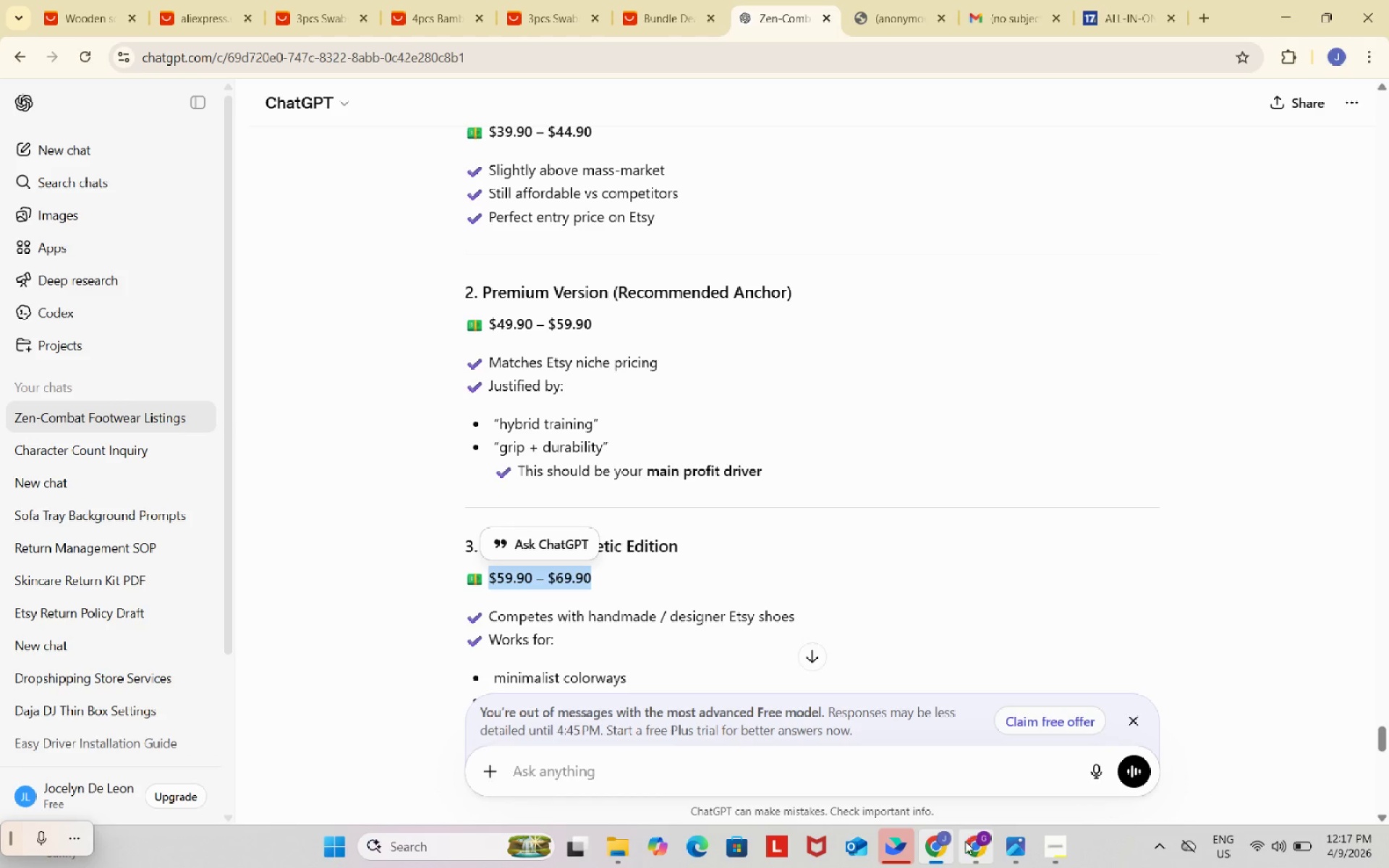 
key(Control+ControlLeft)
 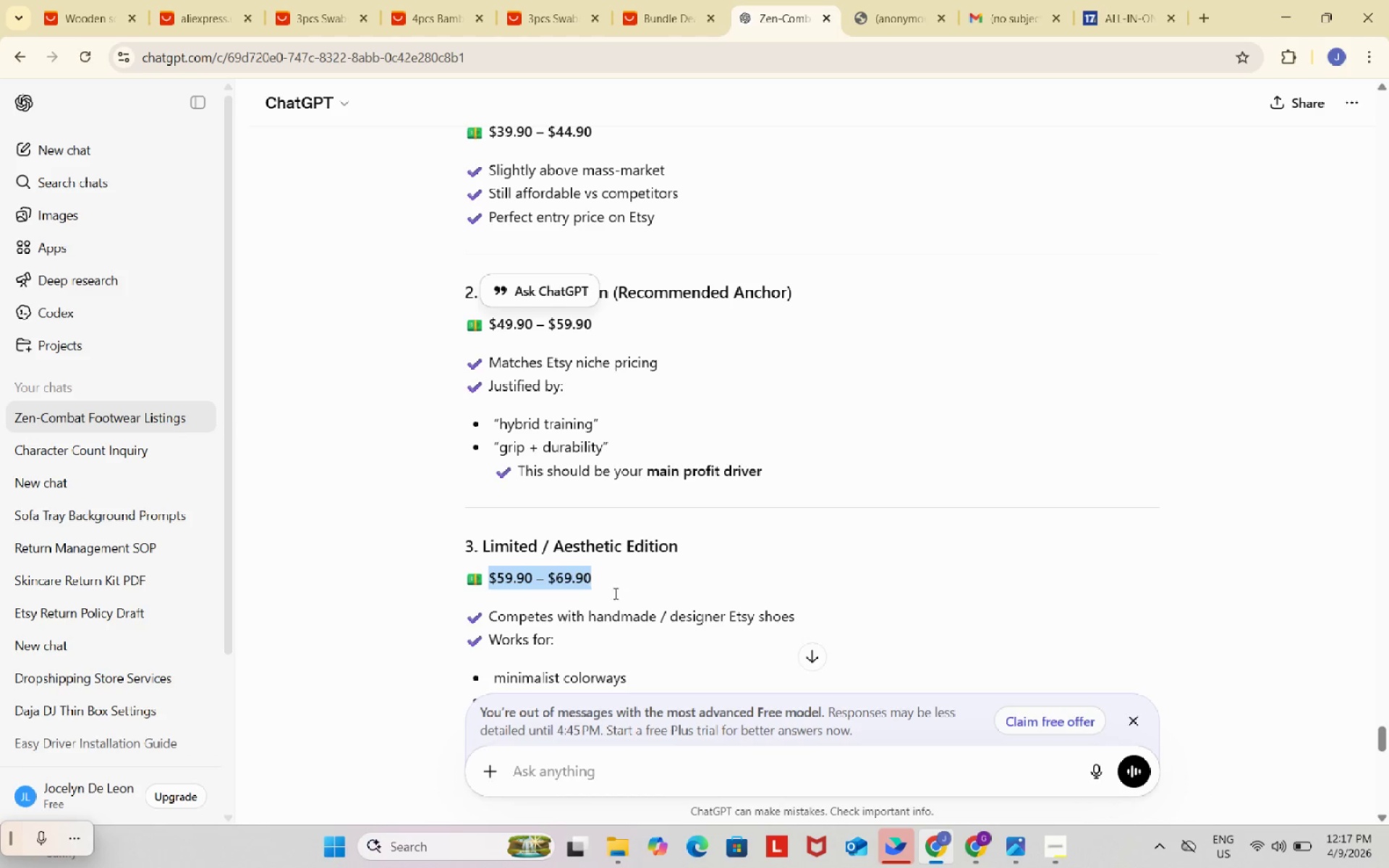 
key(Control+C)
 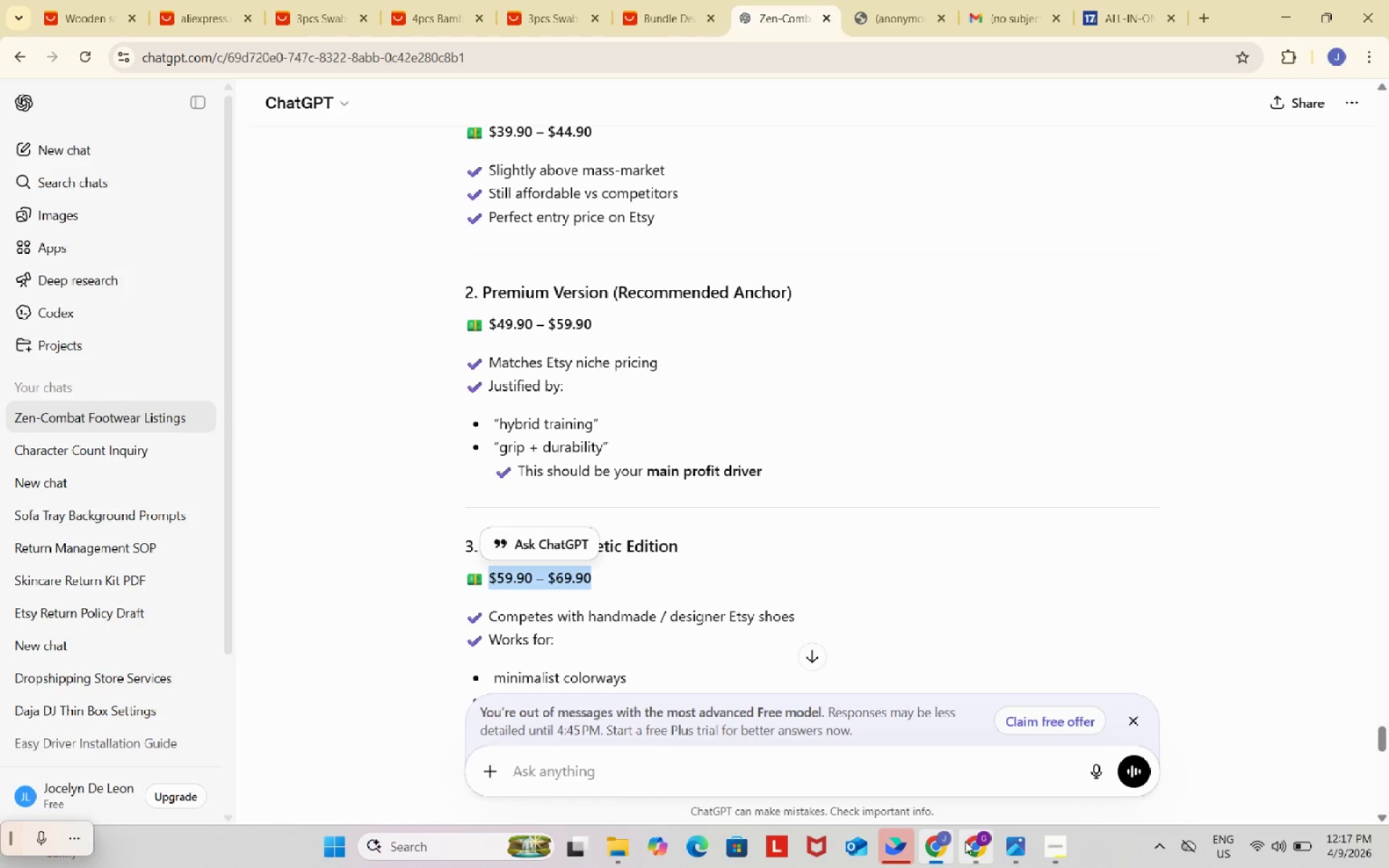 
left_click([965, 843])
 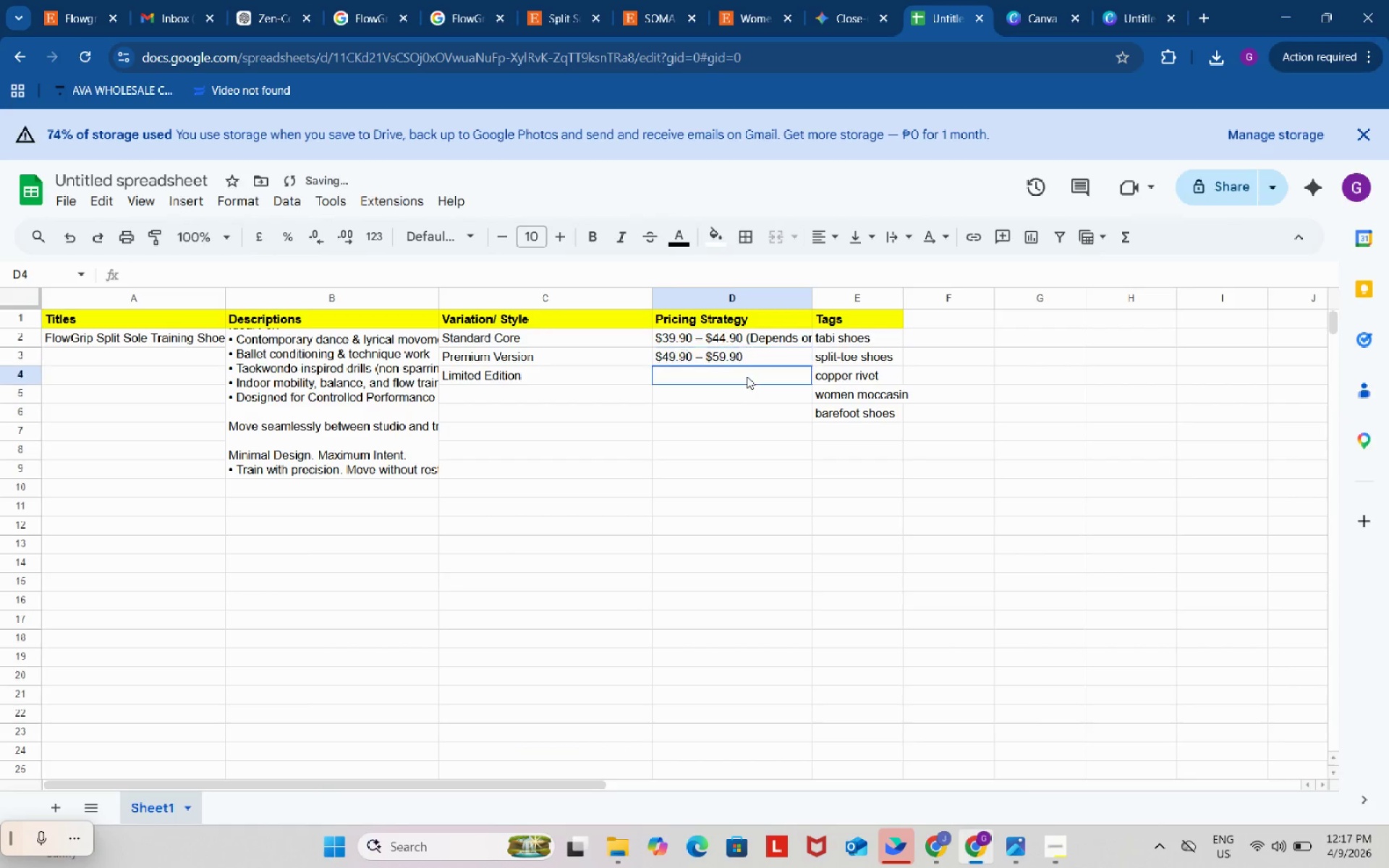 
double_click([747, 376])
 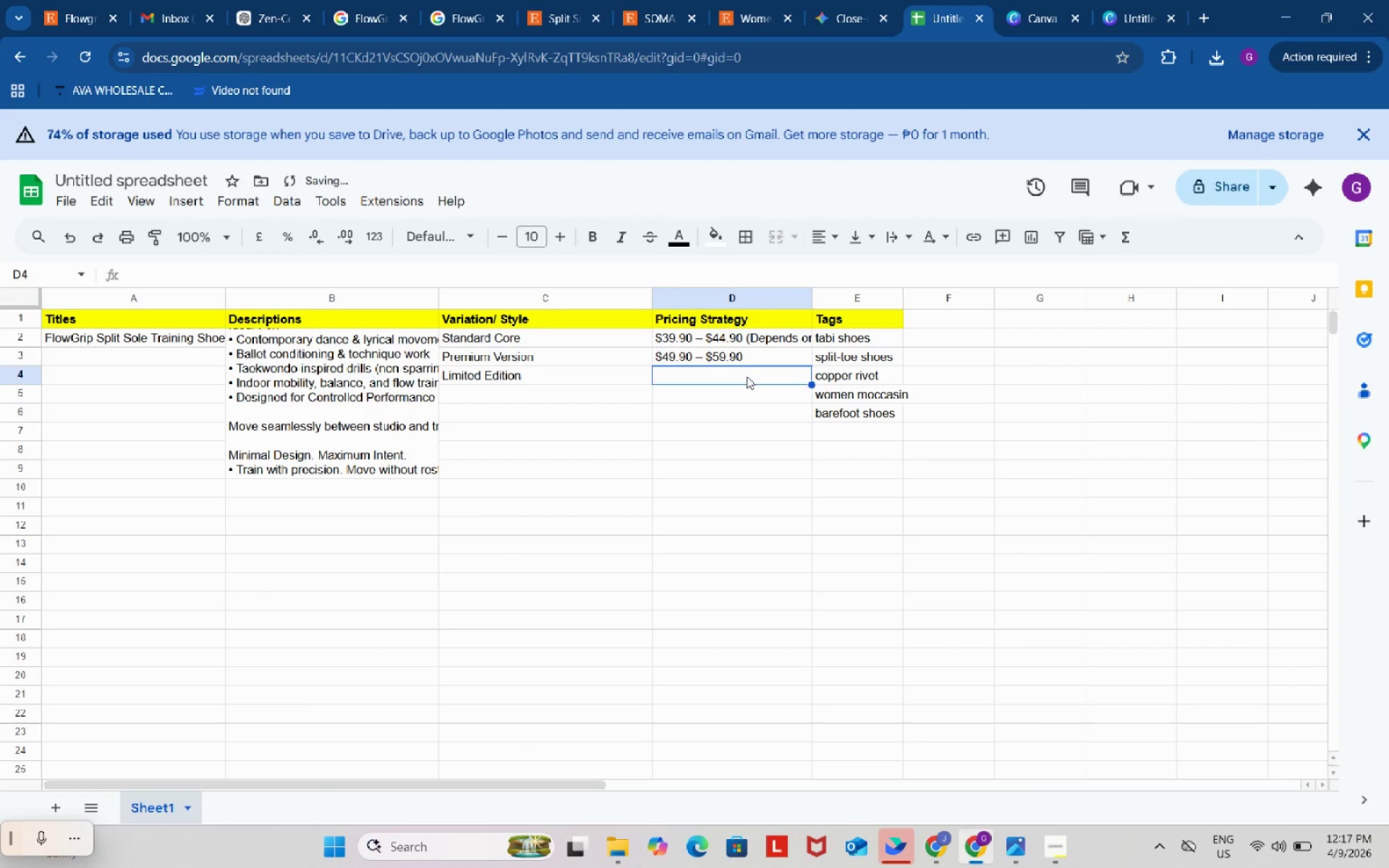 
key(Control+ControlLeft)
 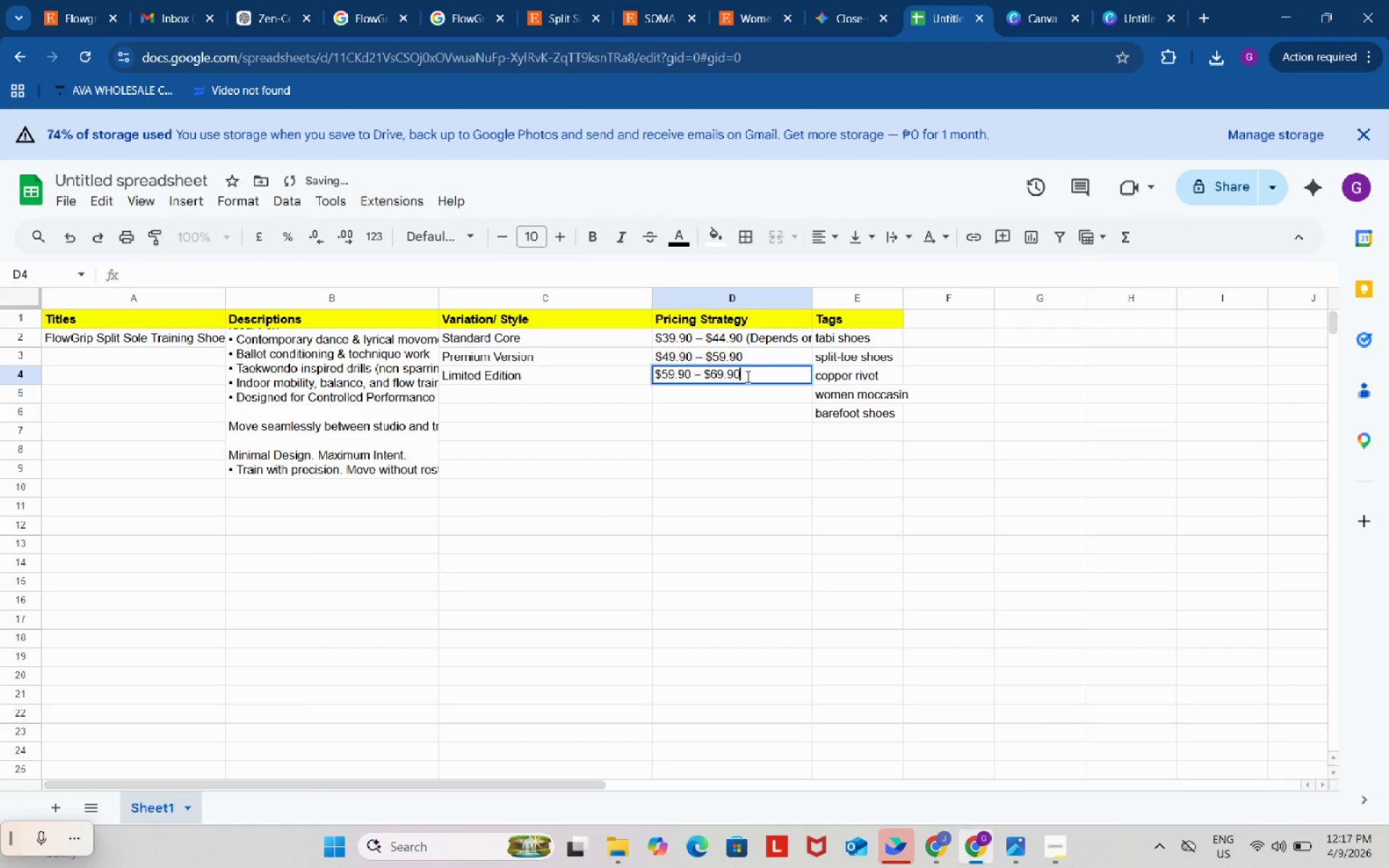 
key(Control+V)
 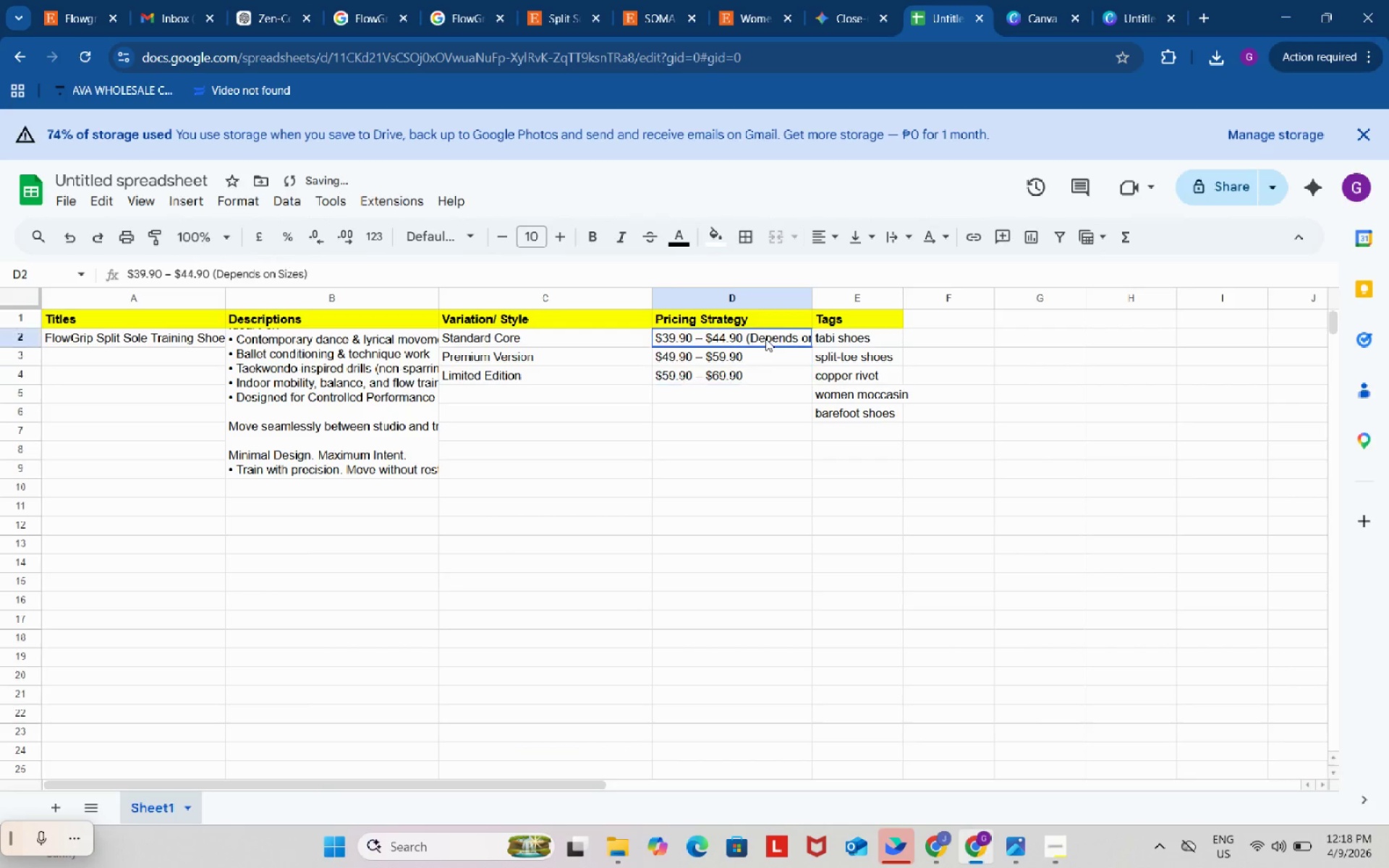 
double_click([765, 339])
 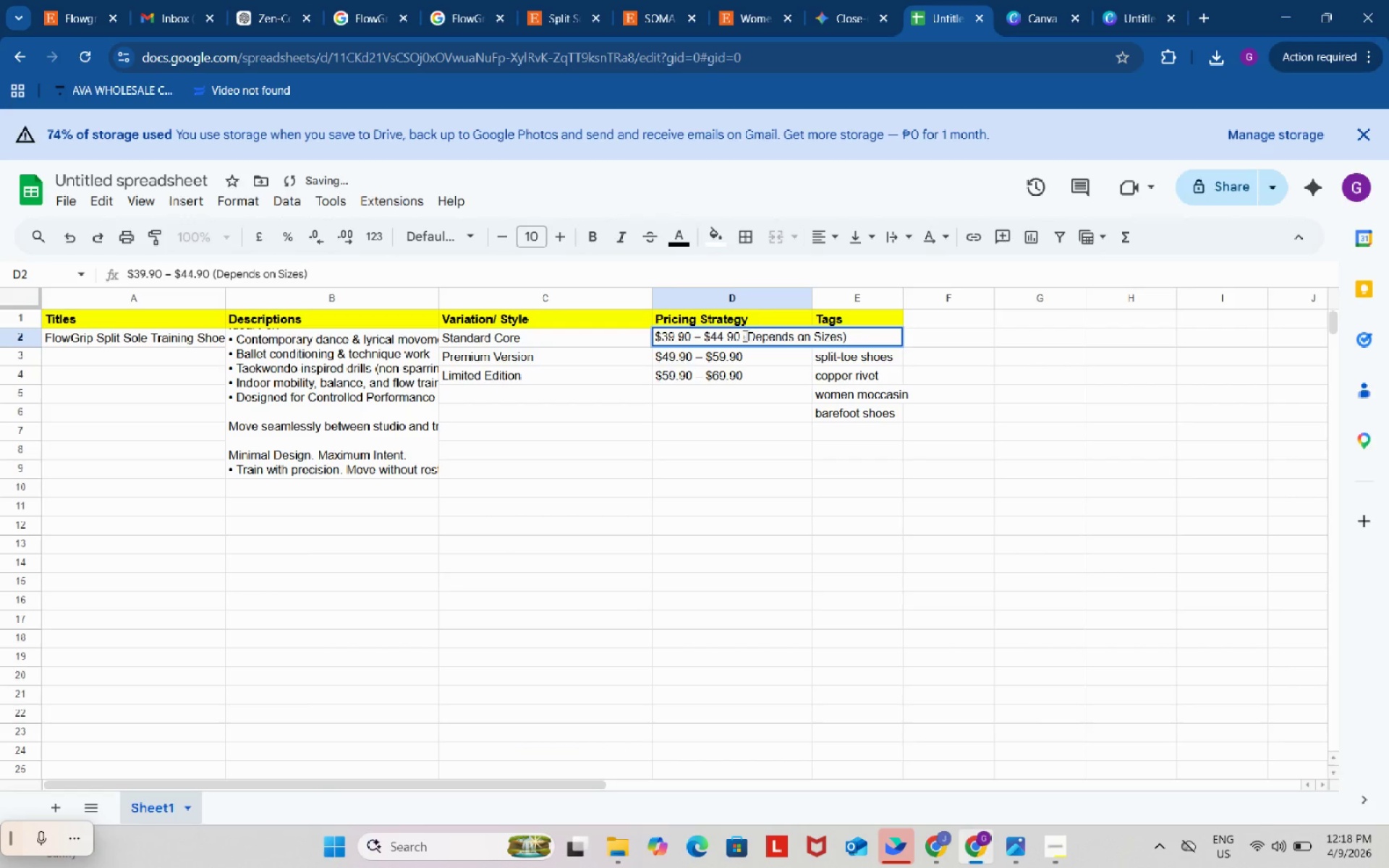 
left_click_drag(start_coordinate=[743, 336], to_coordinate=[881, 336])
 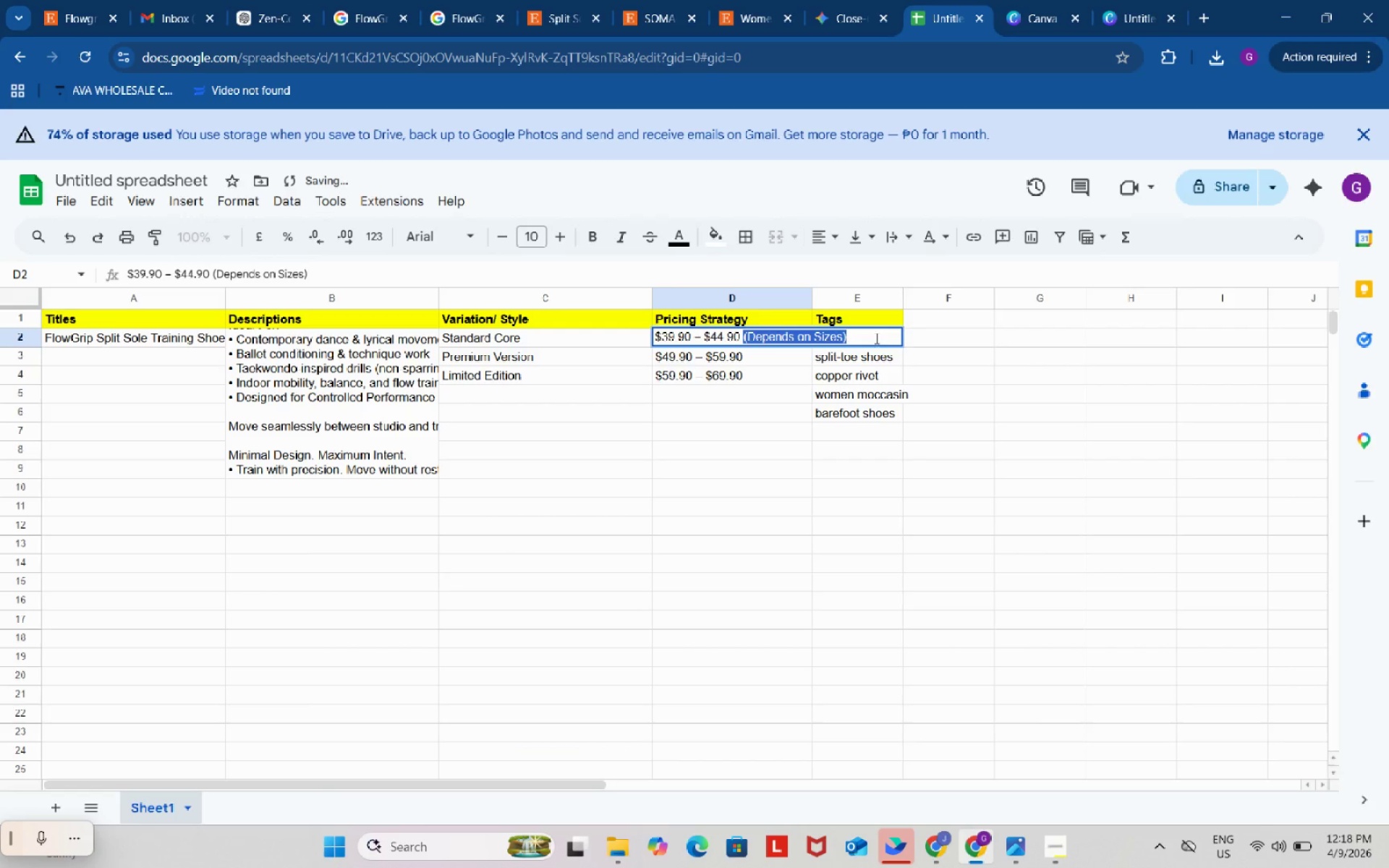 
key(Control+ControlLeft)
 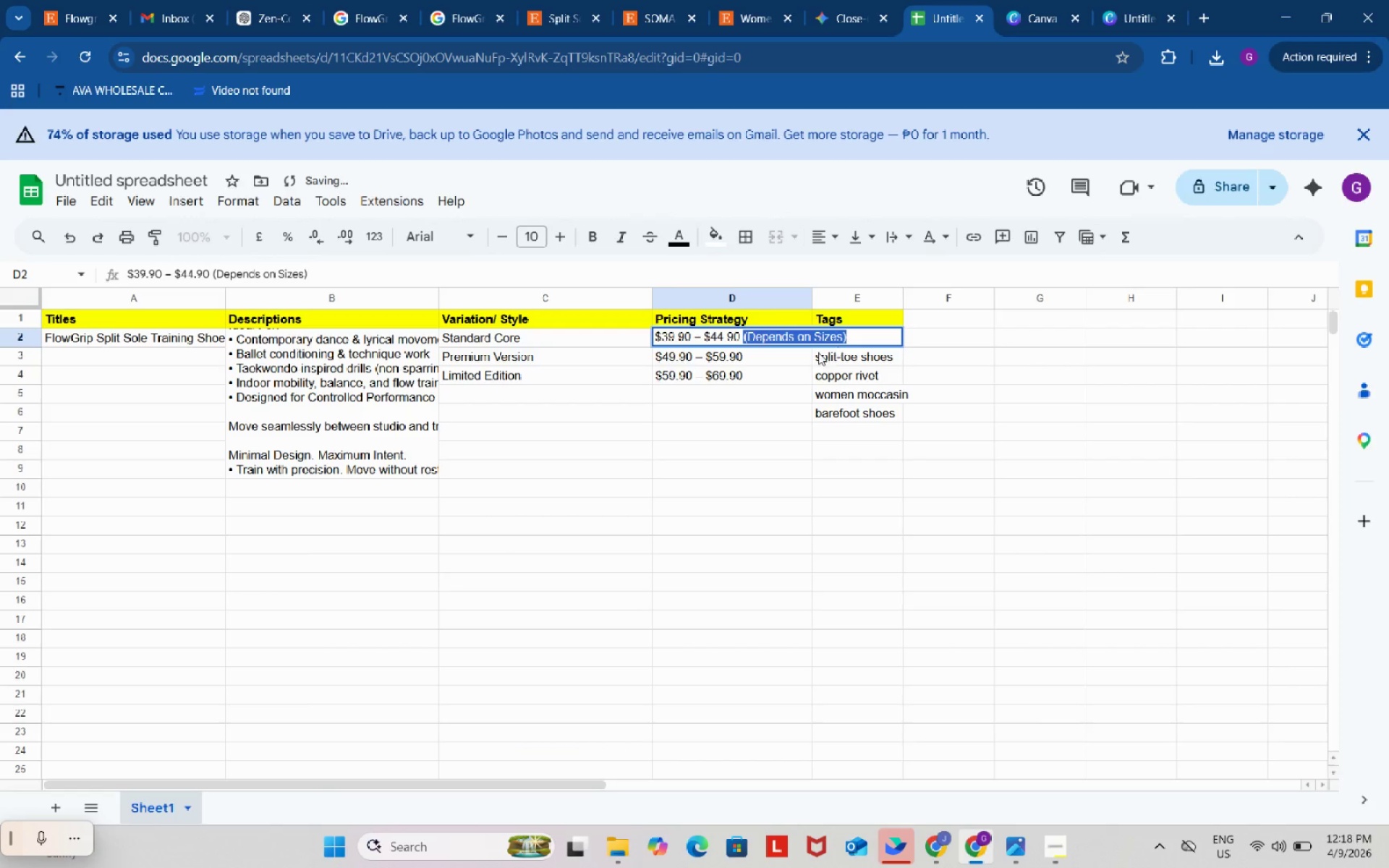 
key(Control+C)
 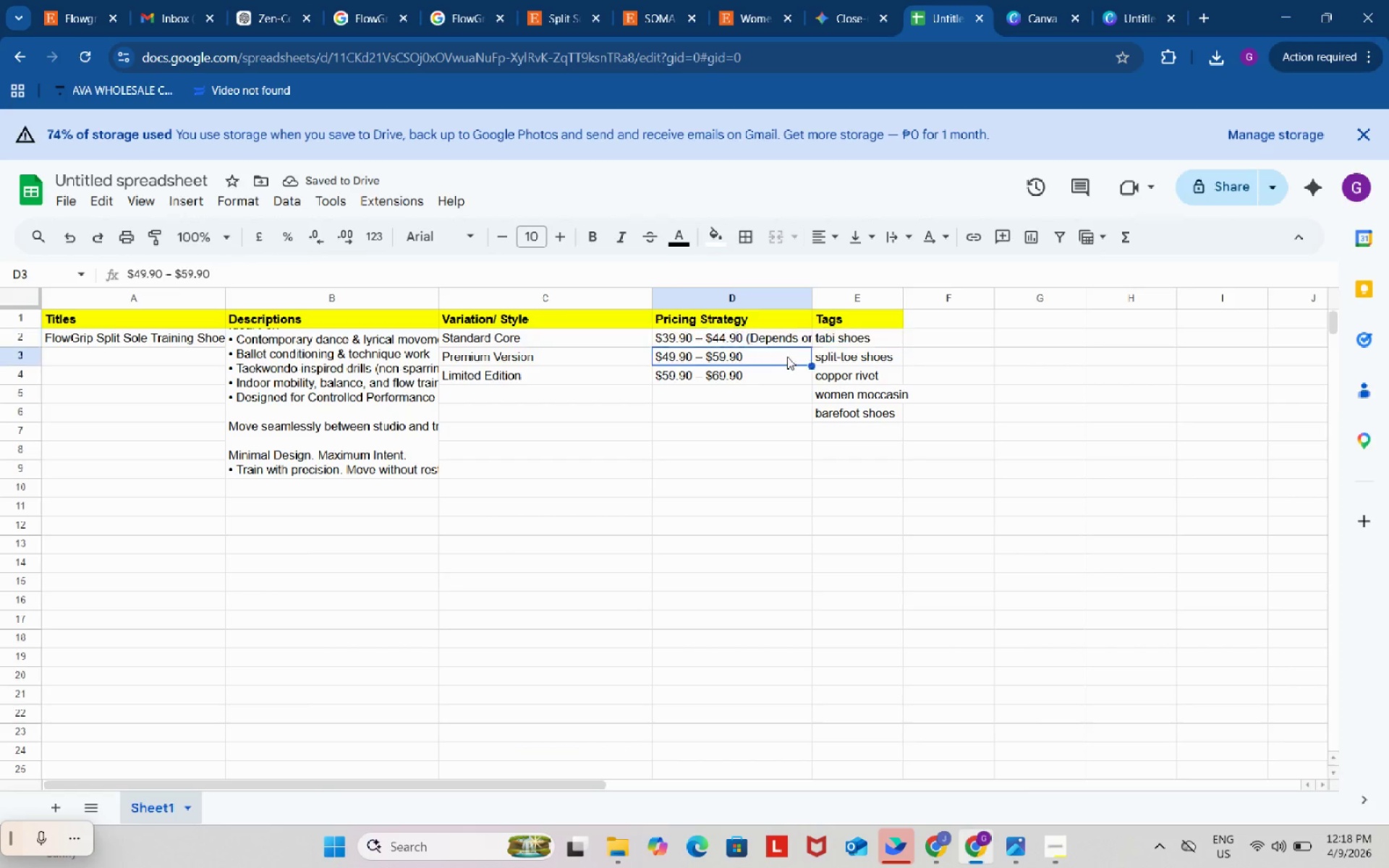 
double_click([787, 357])
 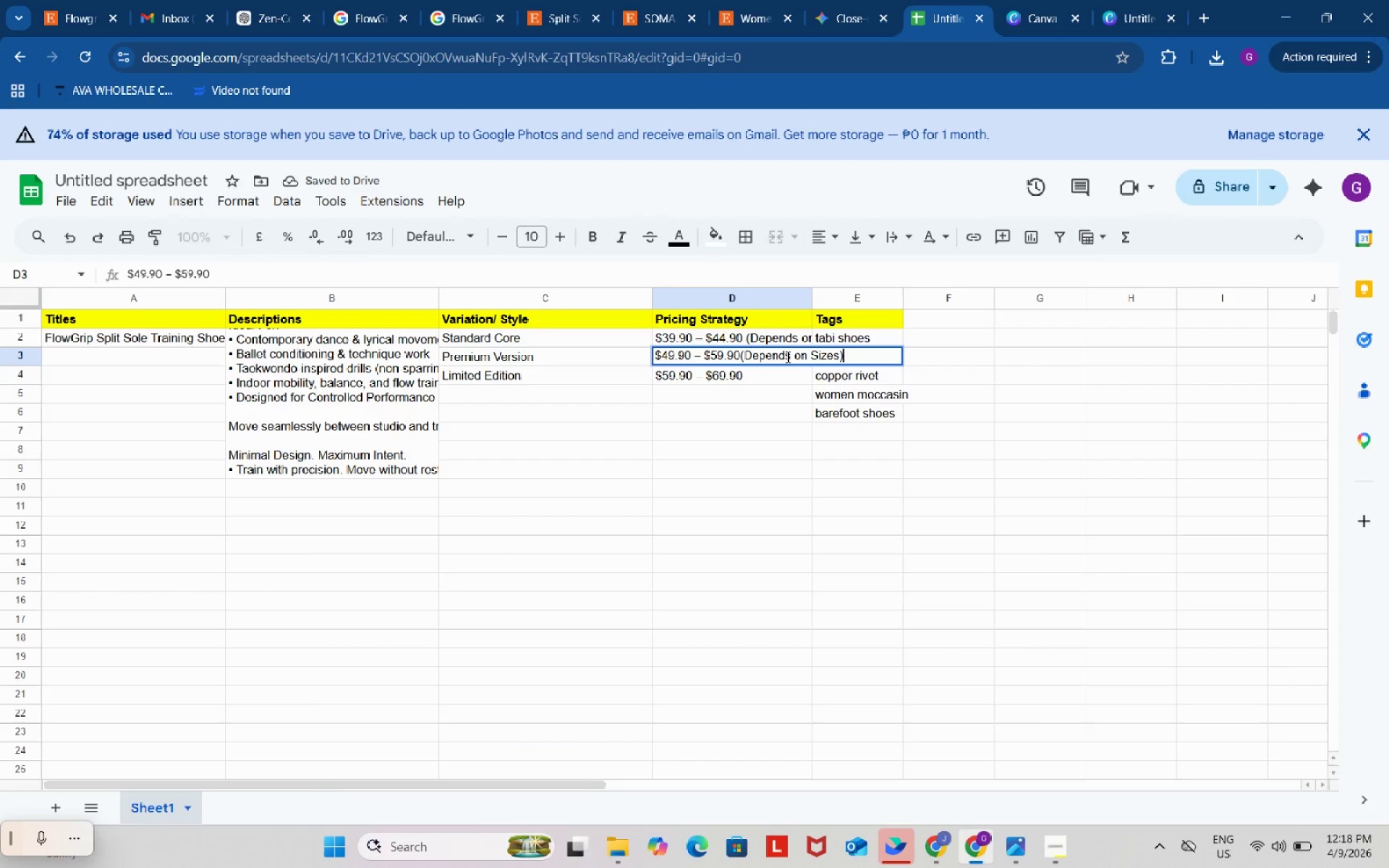 
key(Control+ControlLeft)
 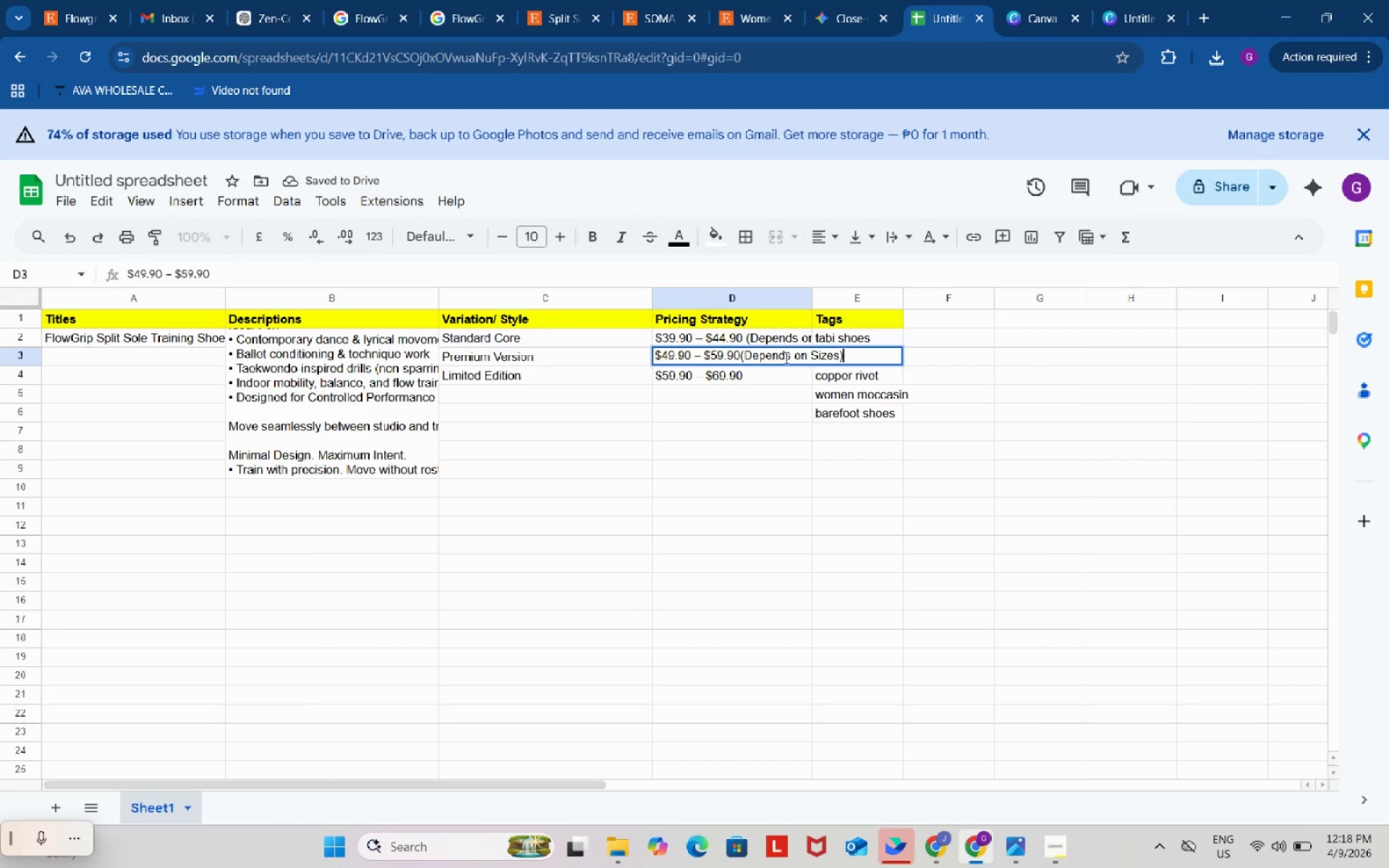 
key(Control+V)
 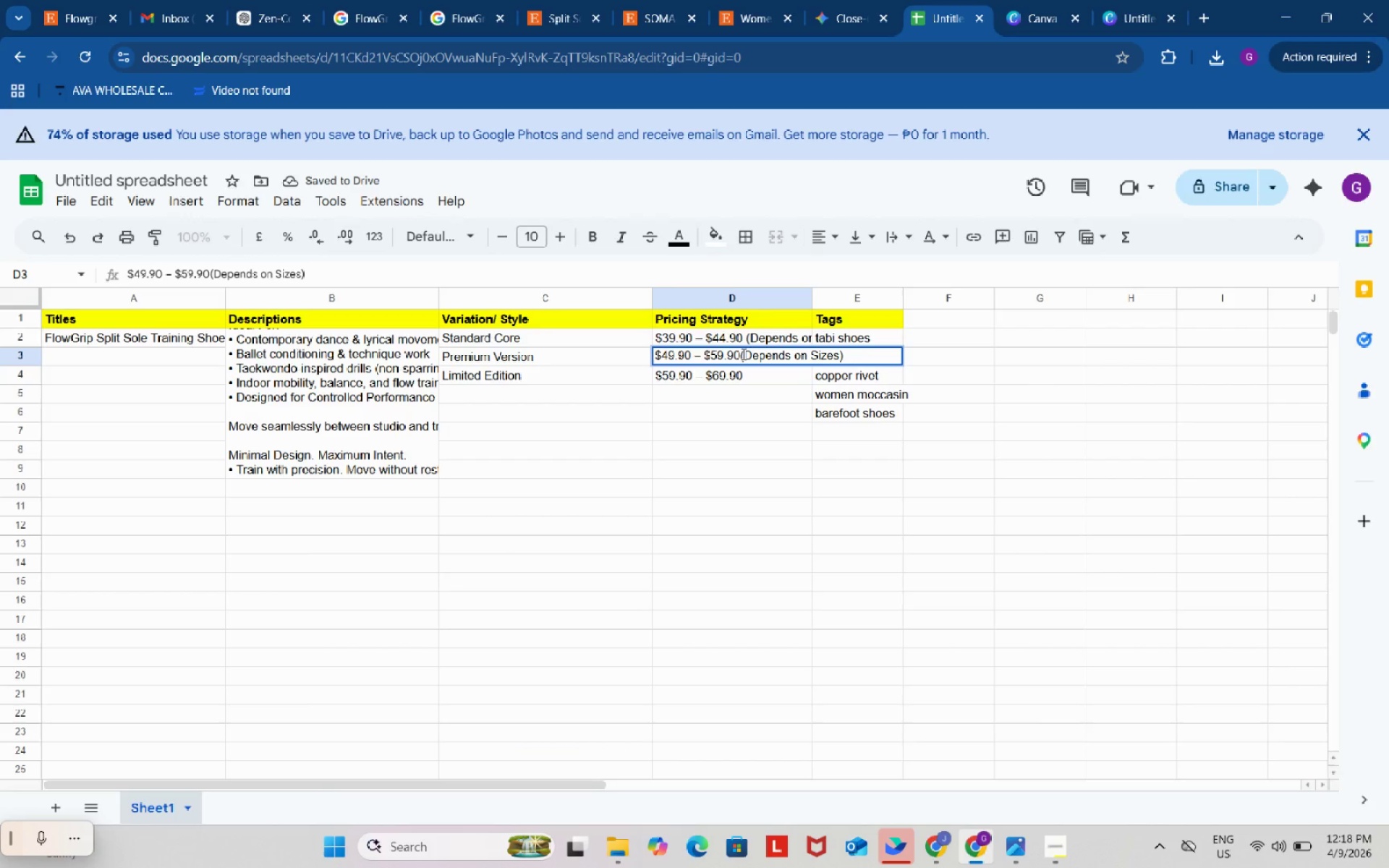 
left_click([742, 354])
 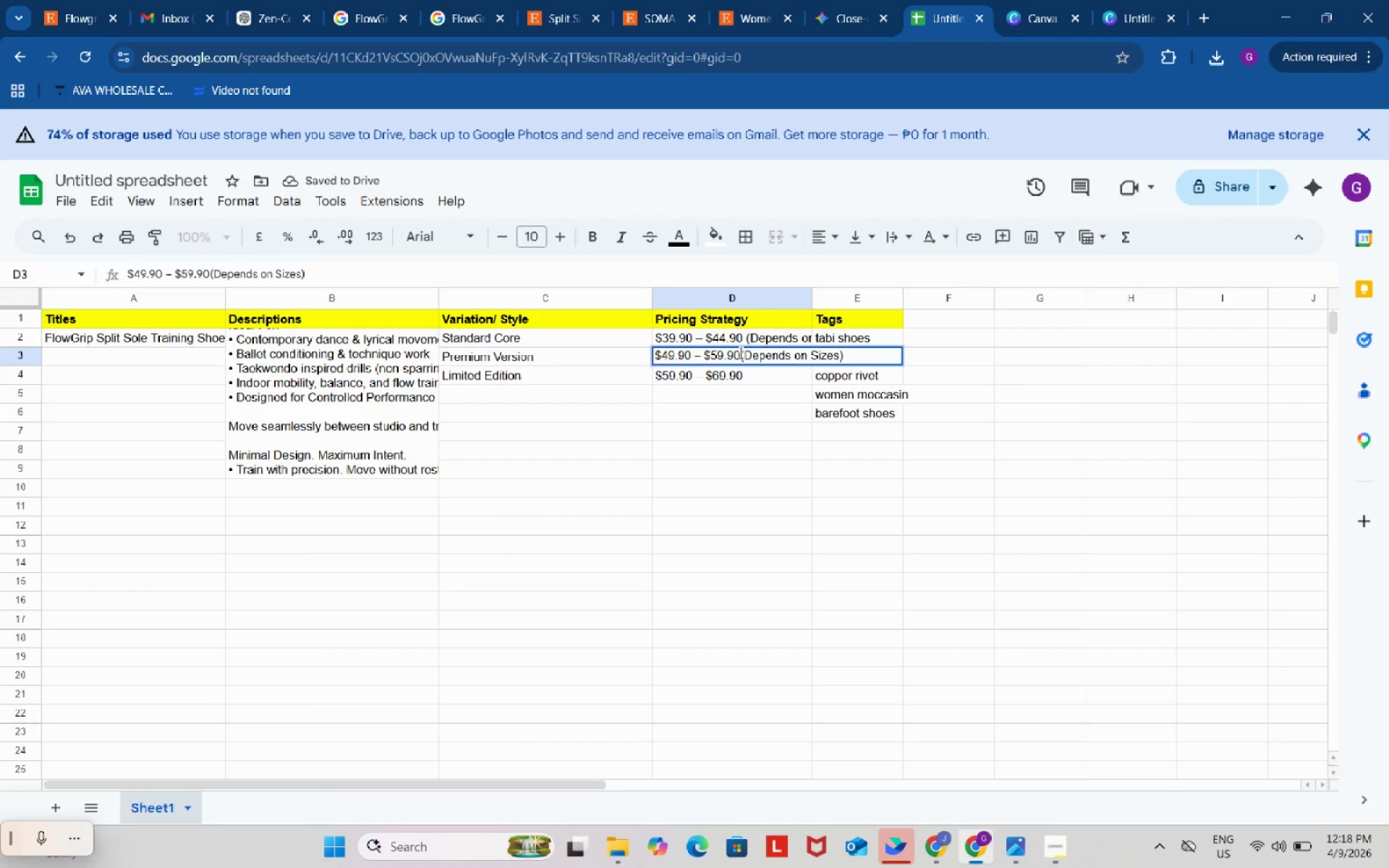 
left_click([739, 352])
 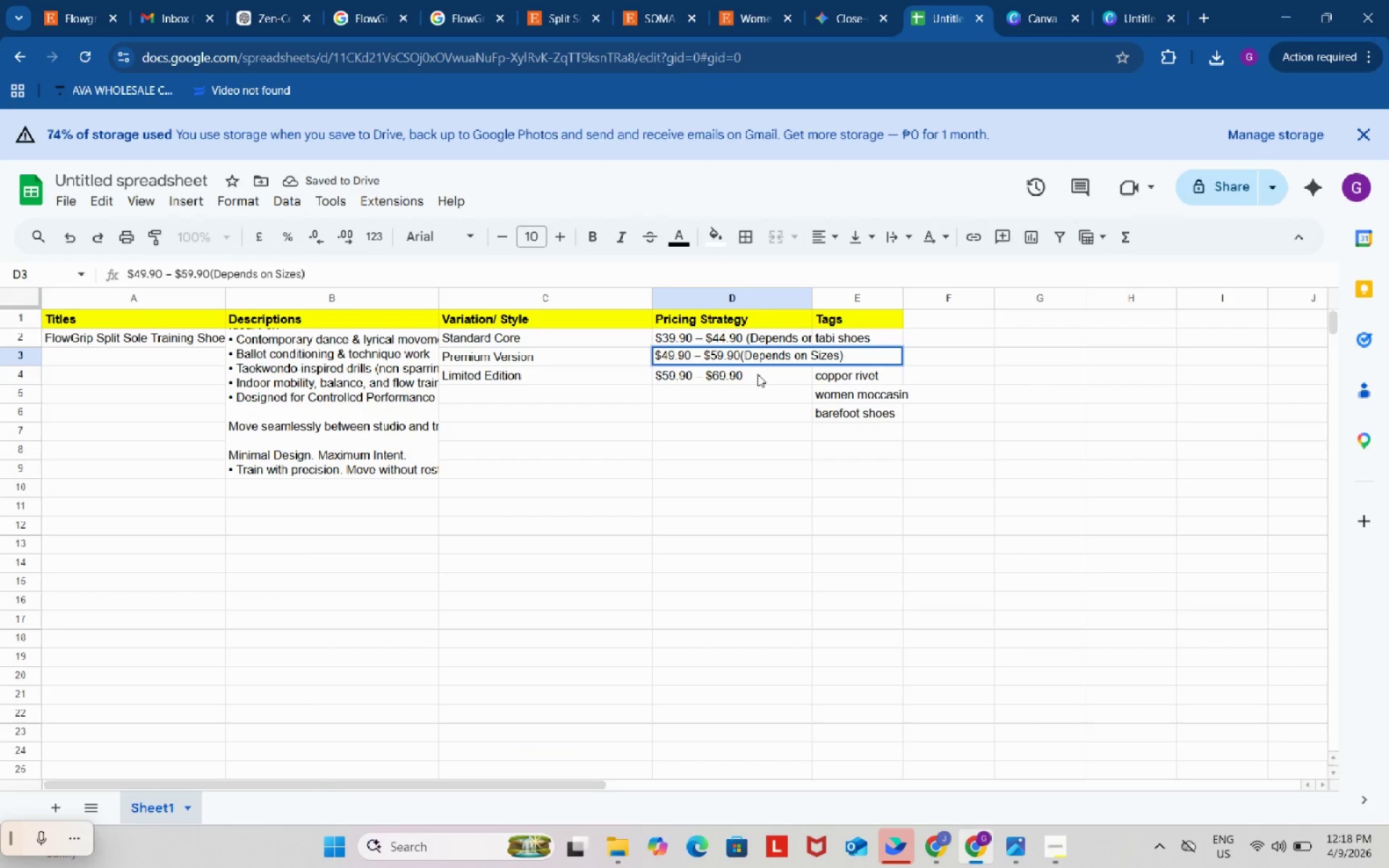 
key(Space)
 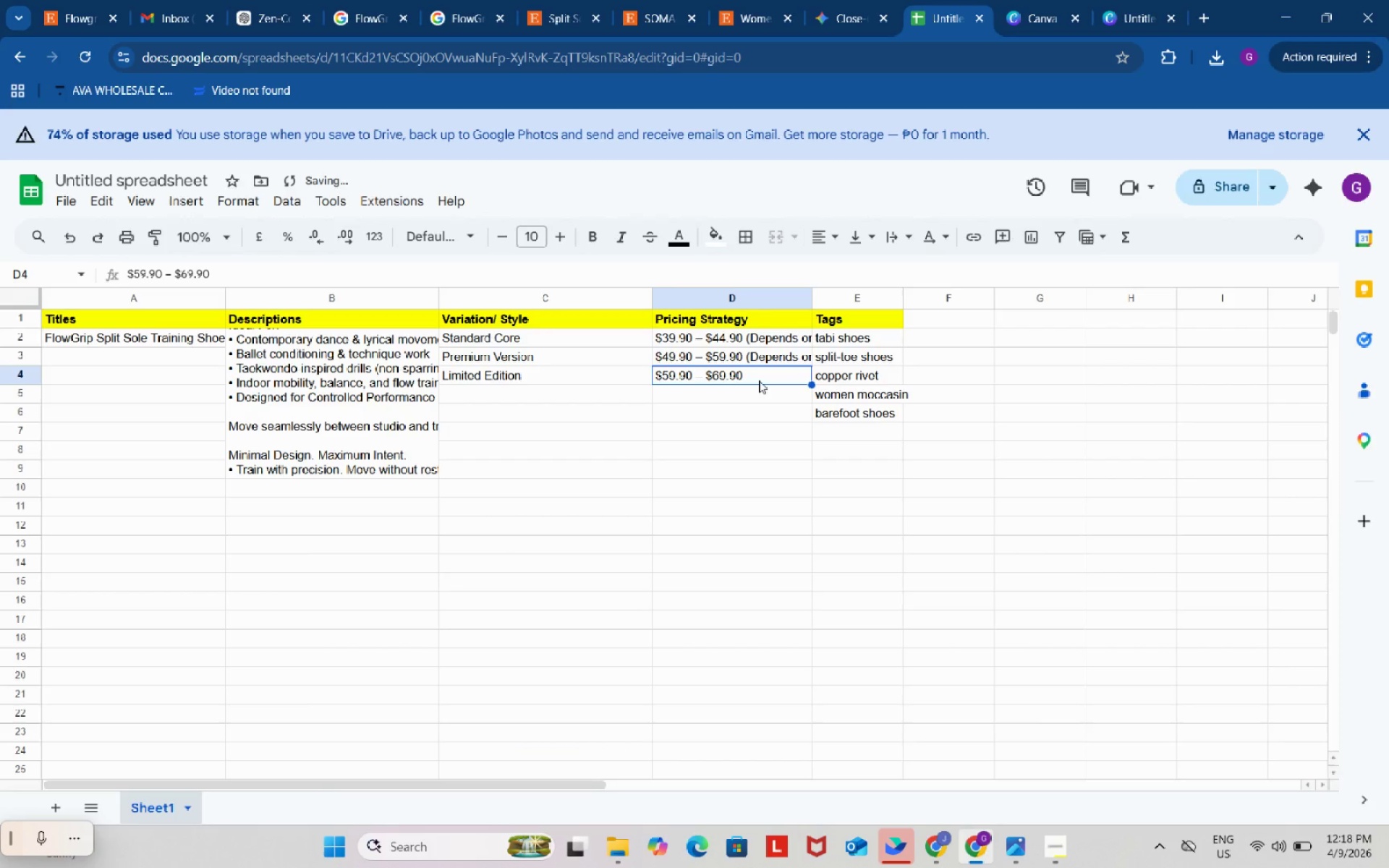 
double_click([759, 380])
 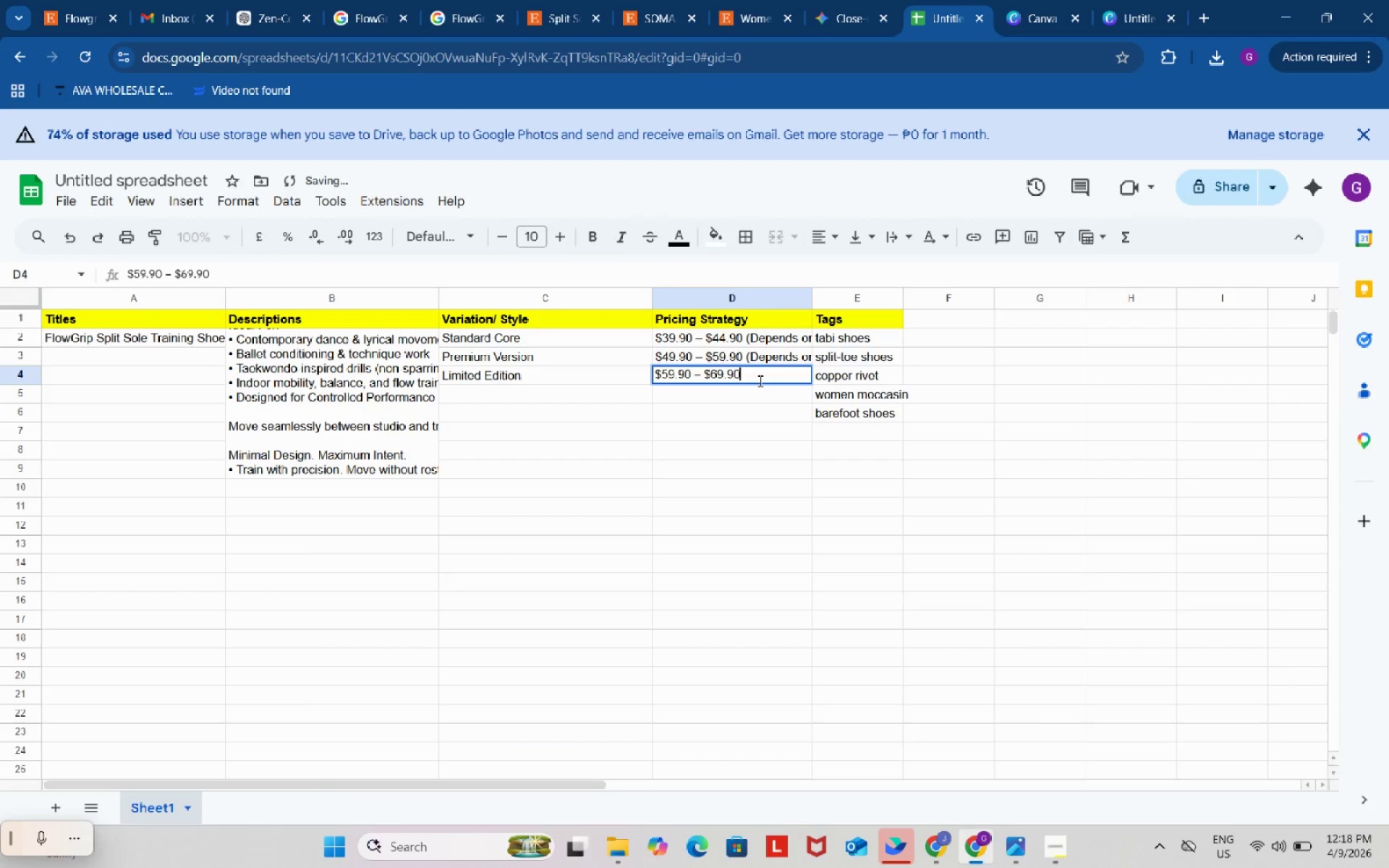 
key(Space)
 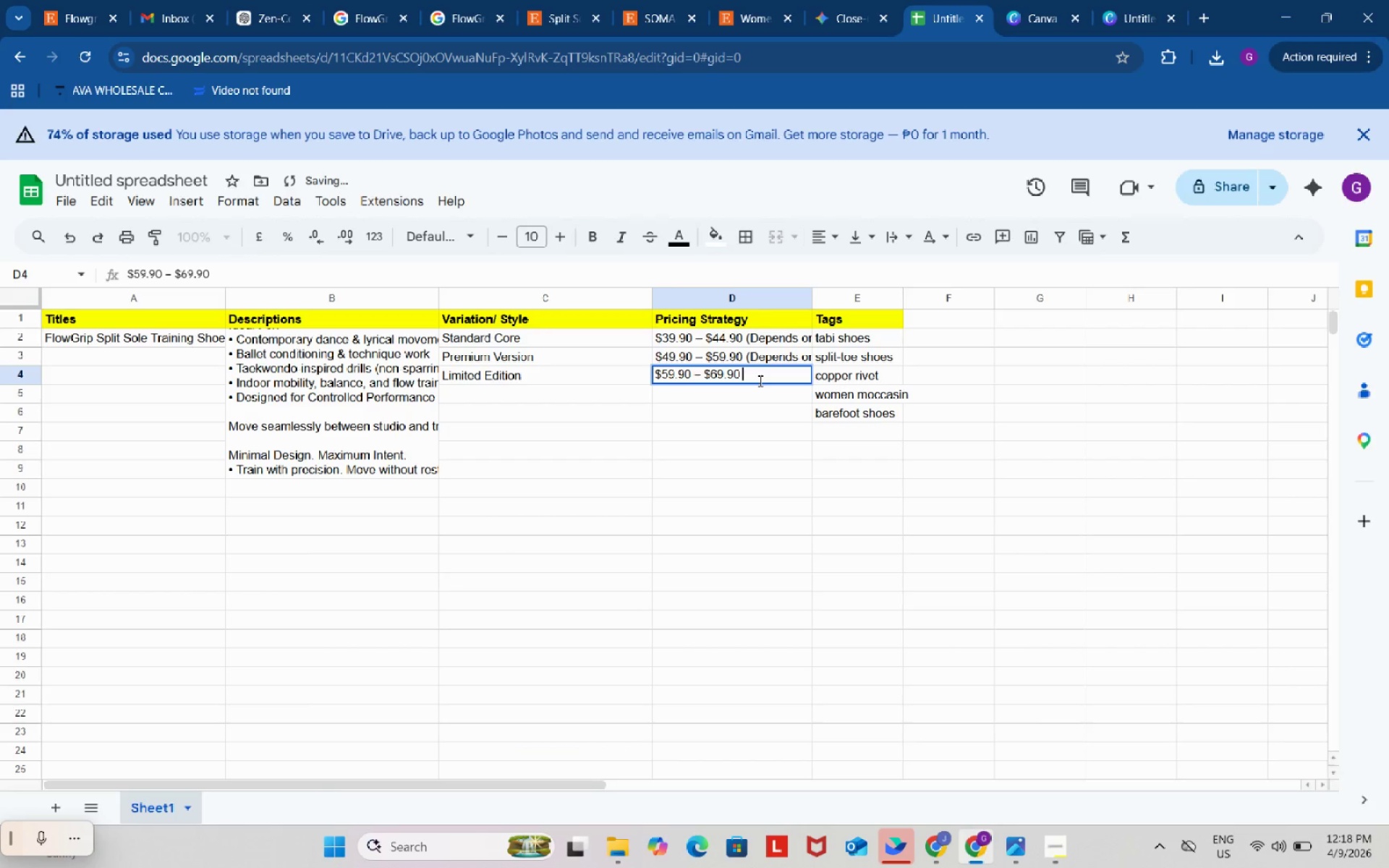 
key(Control+ControlLeft)
 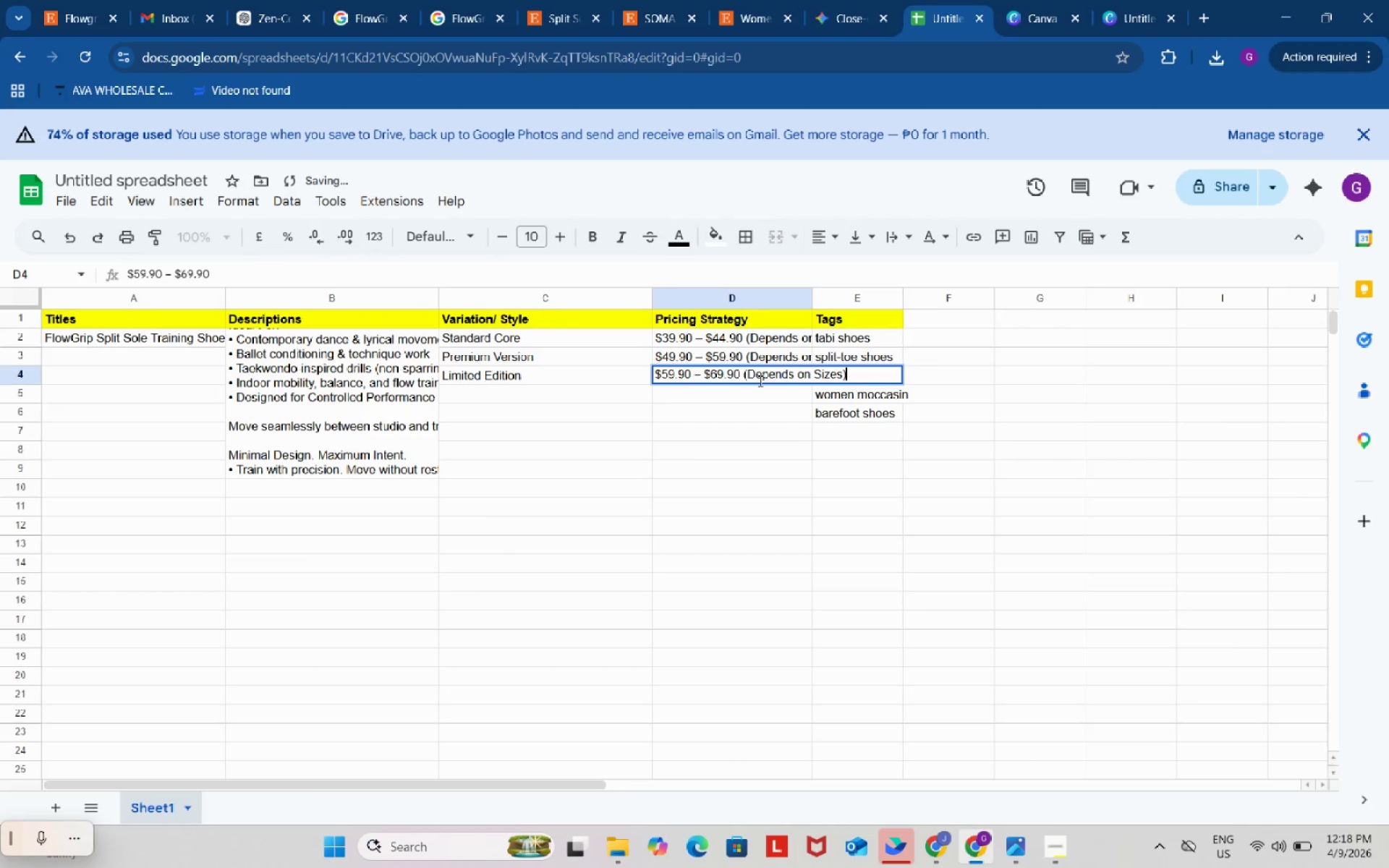 
key(Control+V)
 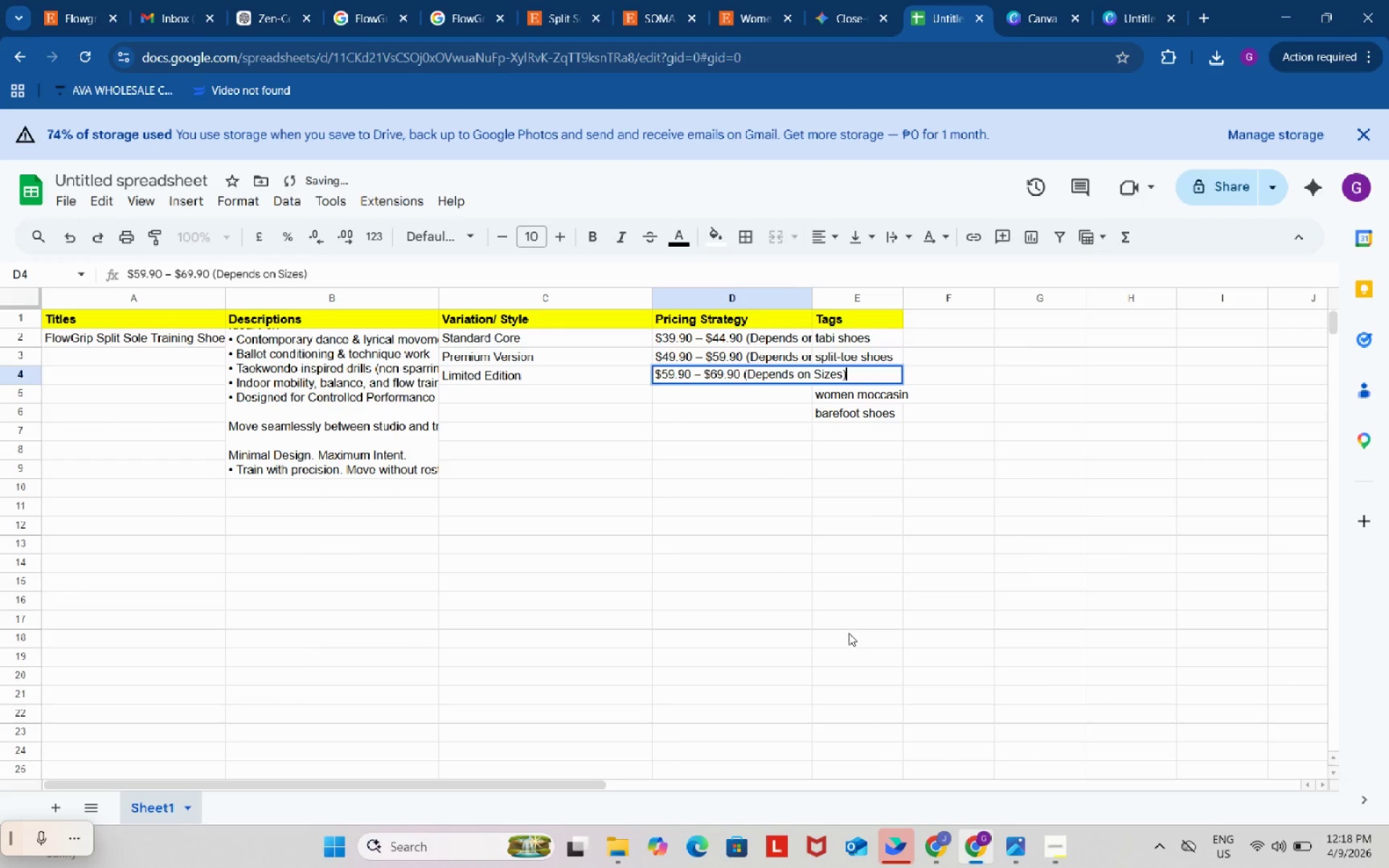 
left_click([849, 633])
 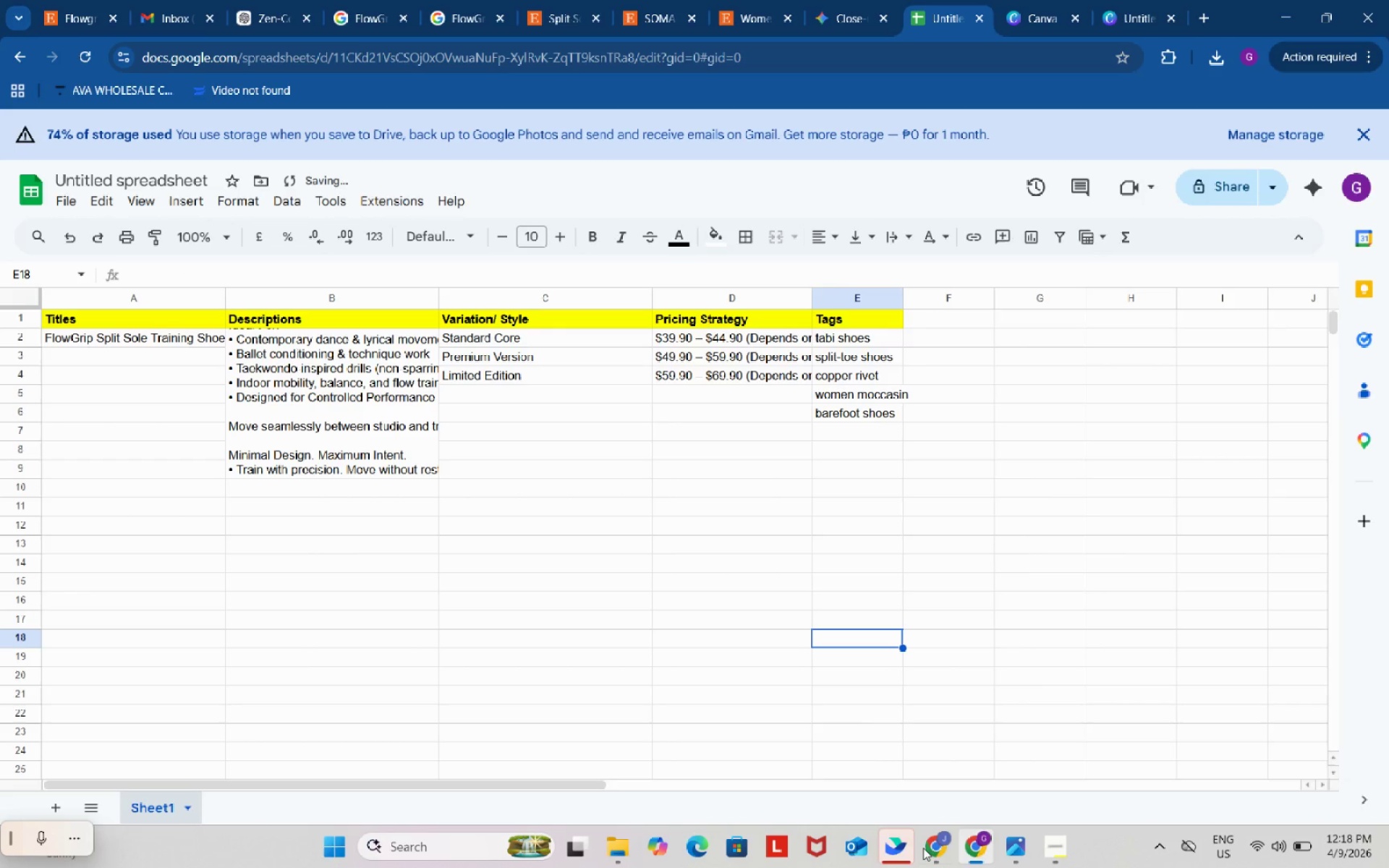 
left_click([933, 845])
 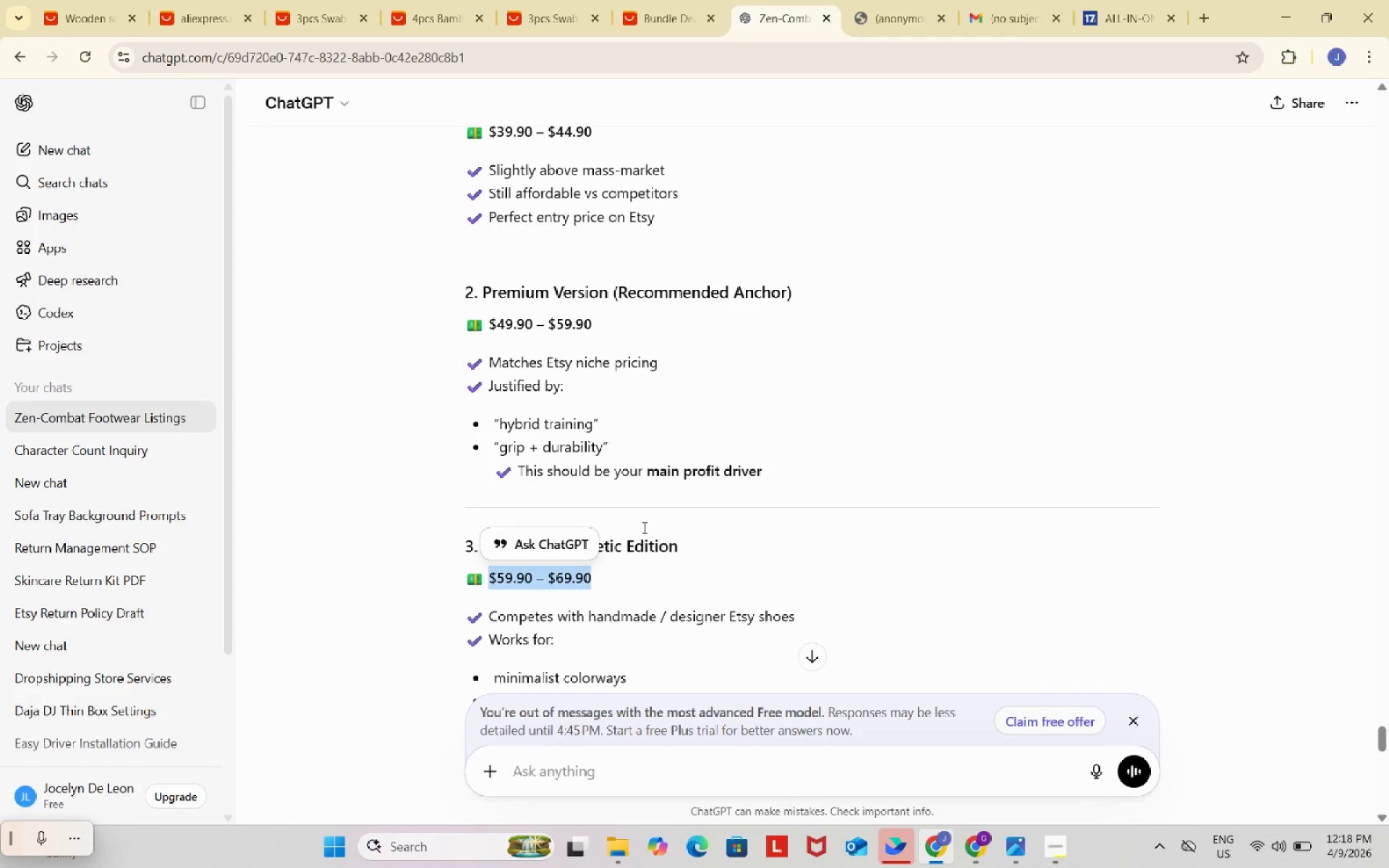 
scroll: coordinate [778, 362], scroll_direction: down, amount: 12.0
 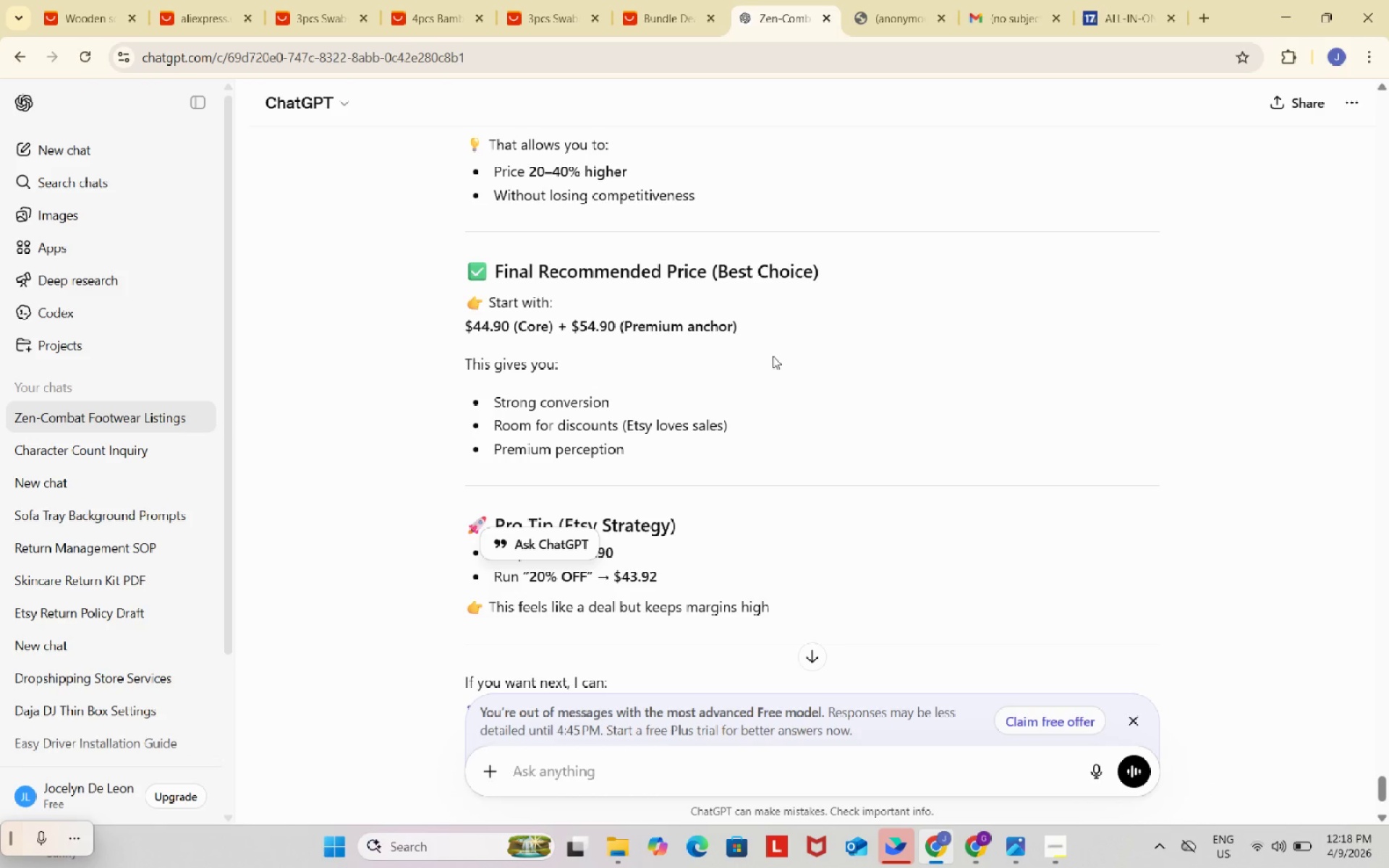 
scroll: coordinate [773, 383], scroll_direction: down, amount: 5.0
 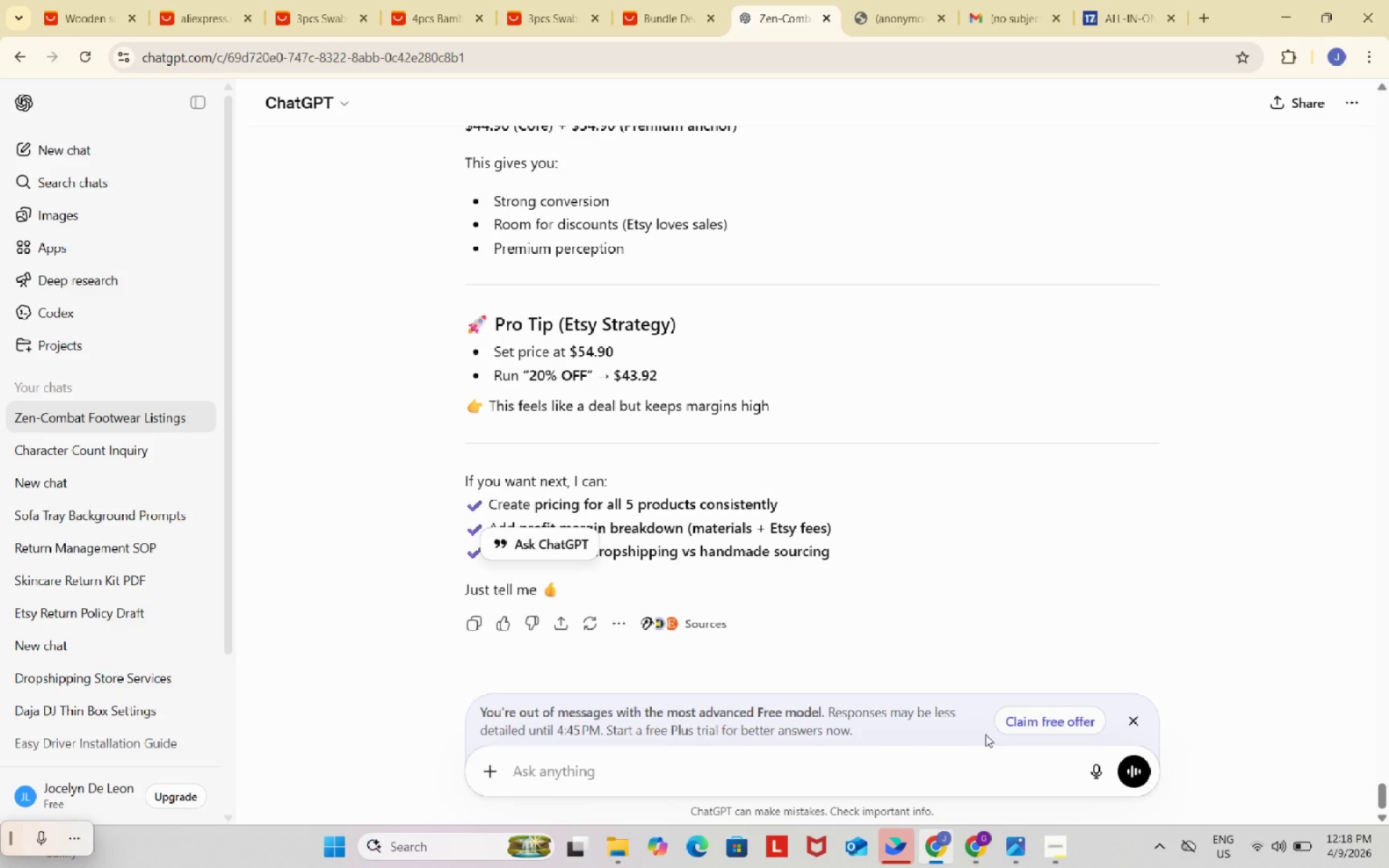 
mouse_move([968, 842])
 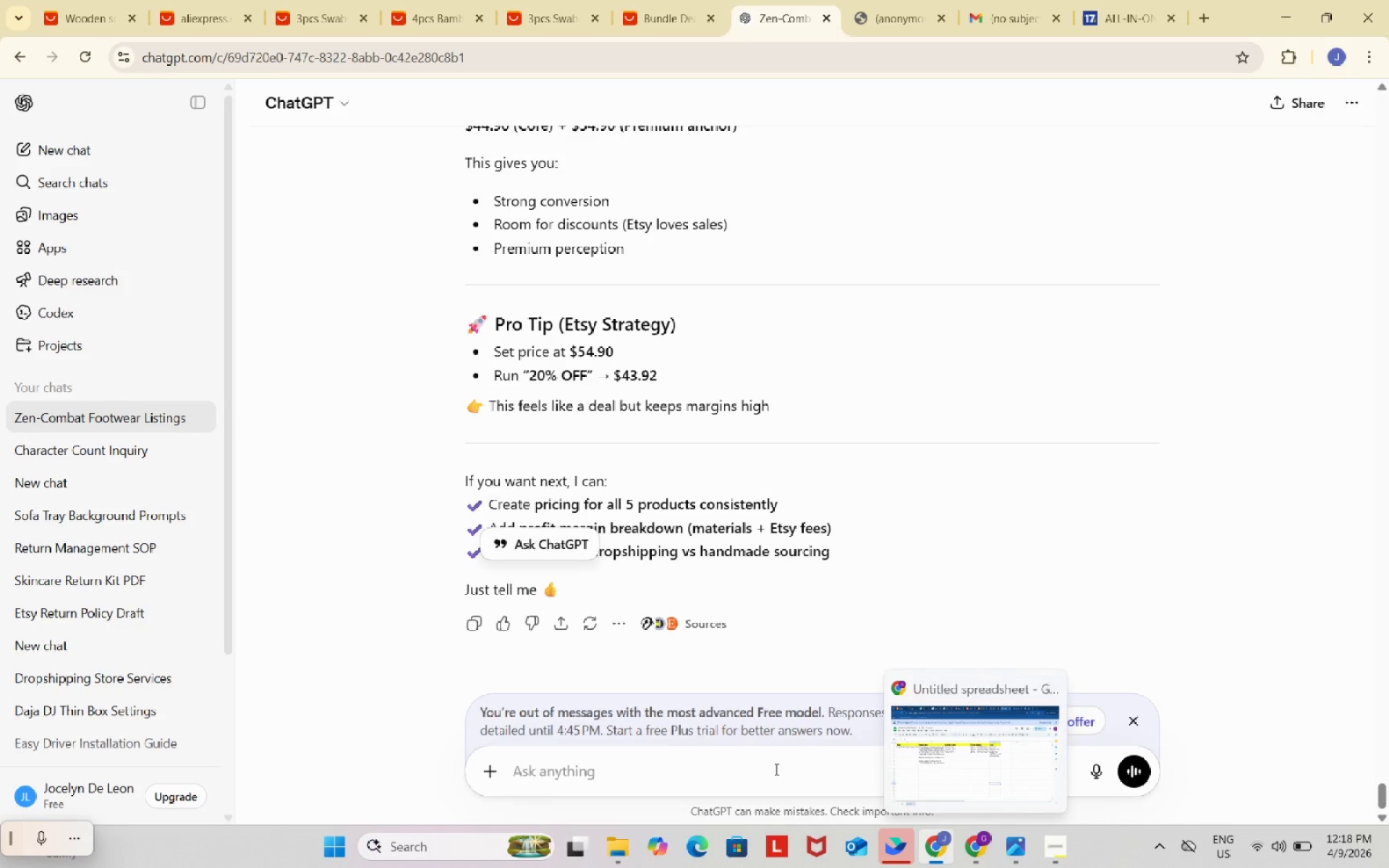 
left_click([775, 769])
 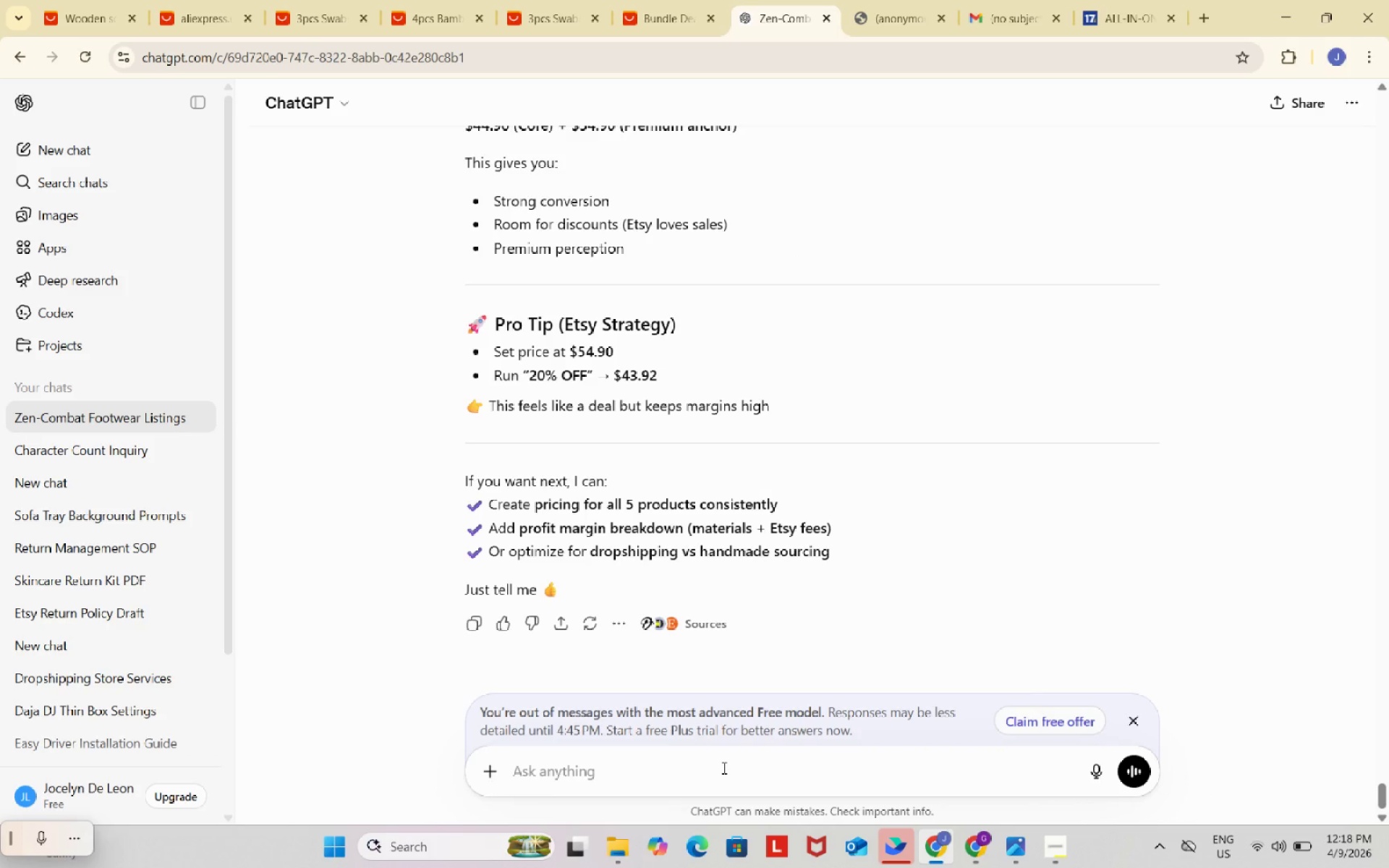 
type(create me a sizes option for variation)
 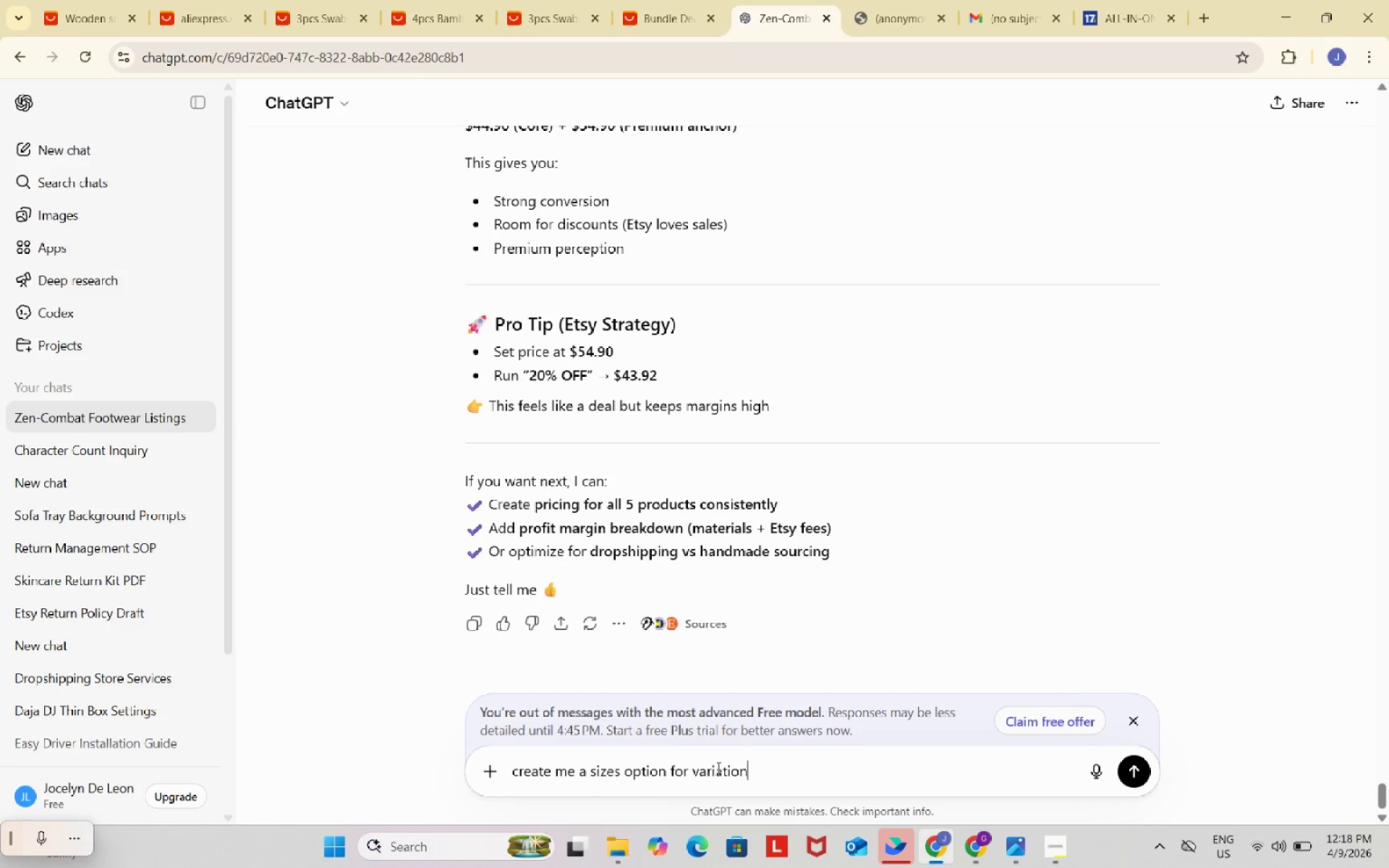 
key(Enter)
 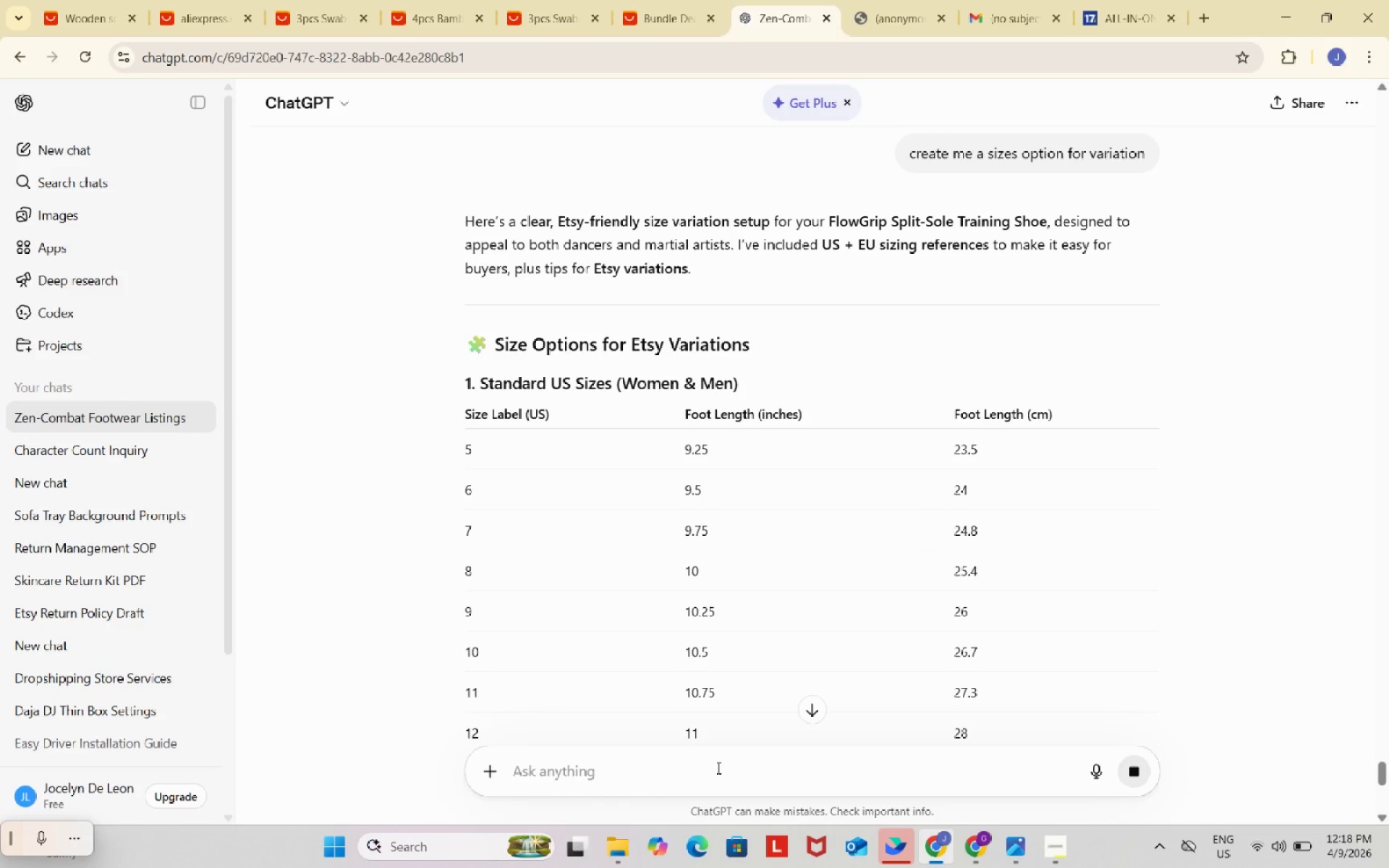 
wait(5.62)
 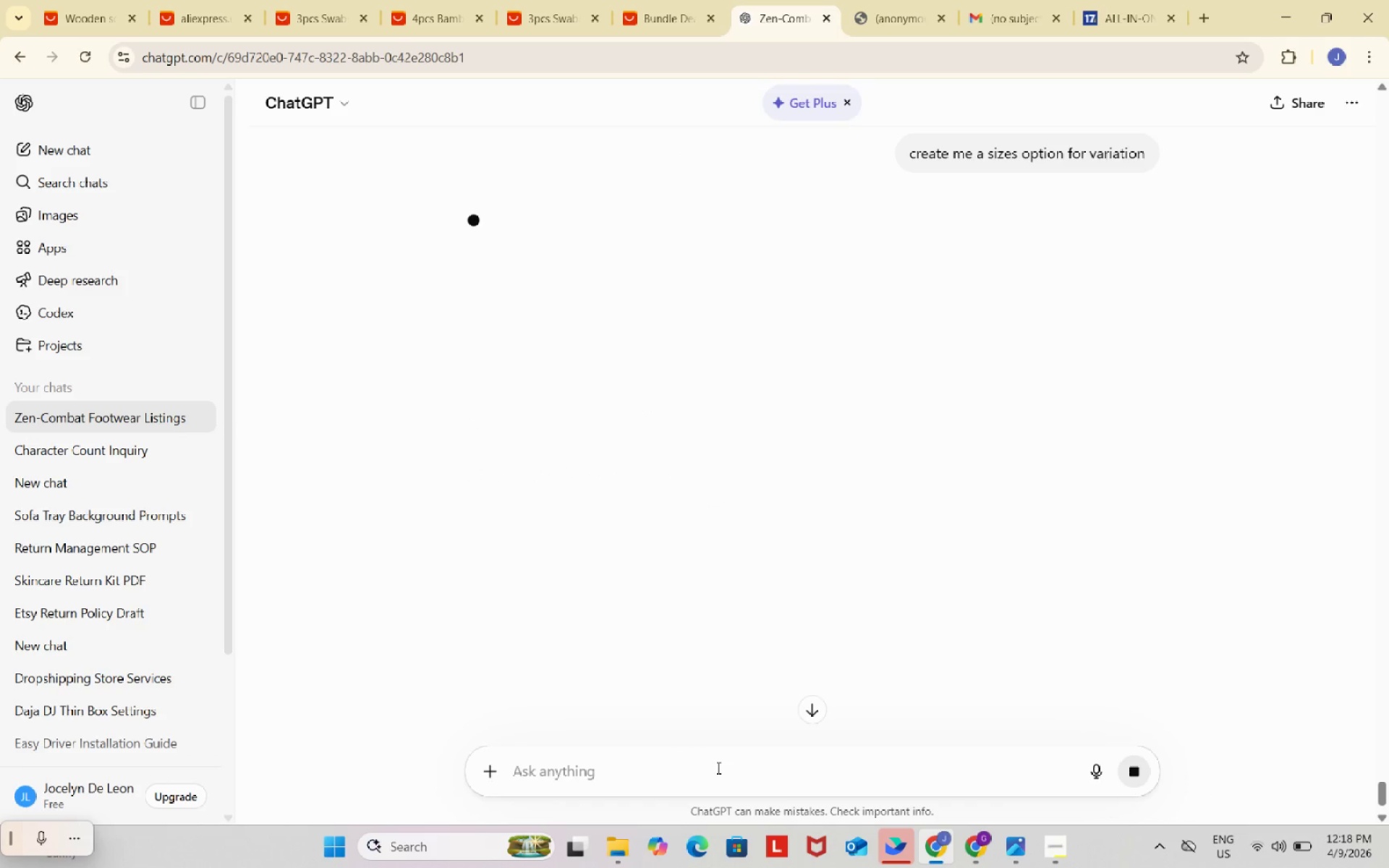 
scroll: coordinate [516, 561], scroll_direction: down, amount: 2.0
 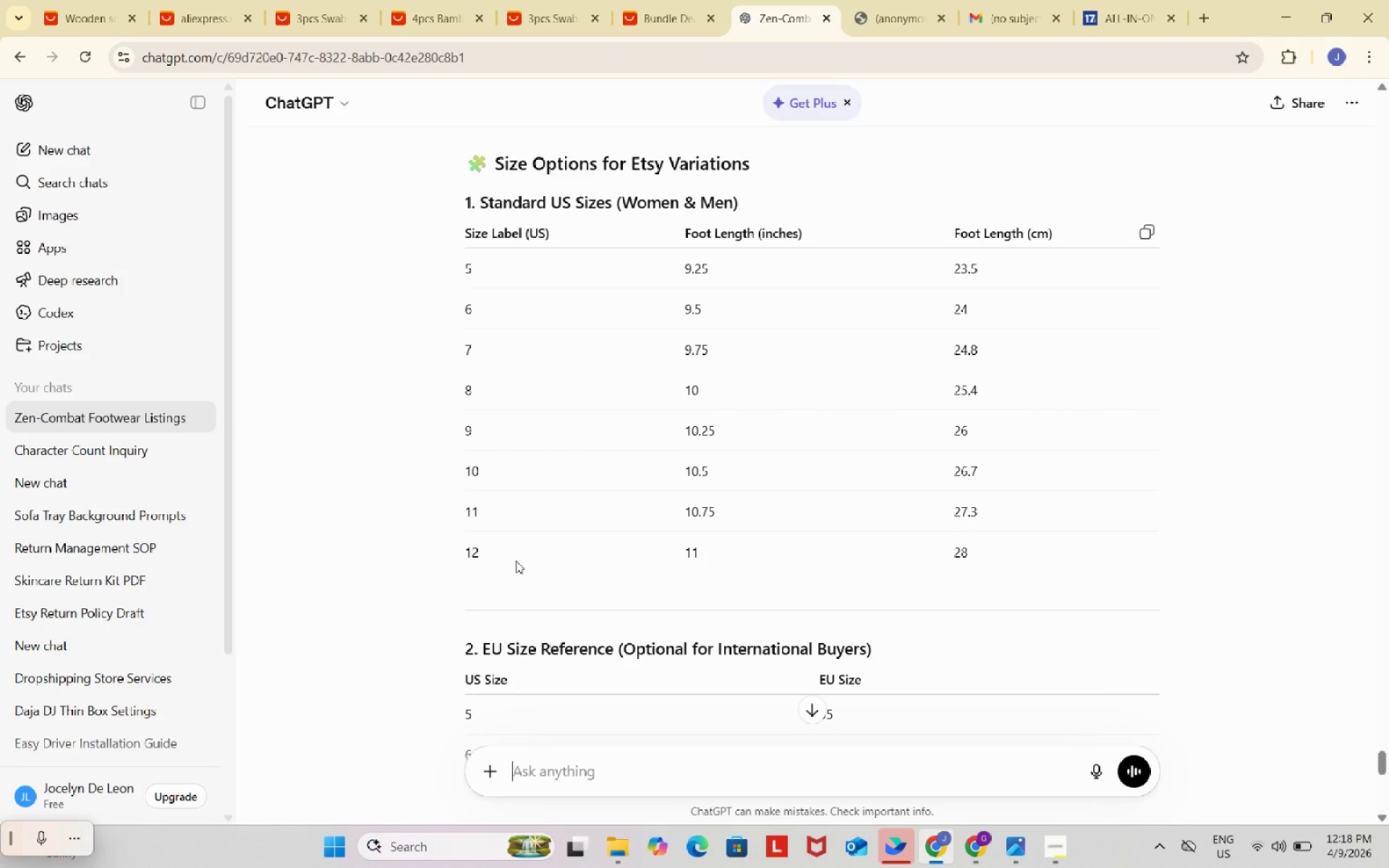 
scroll: coordinate [516, 561], scroll_direction: up, amount: 1.0
 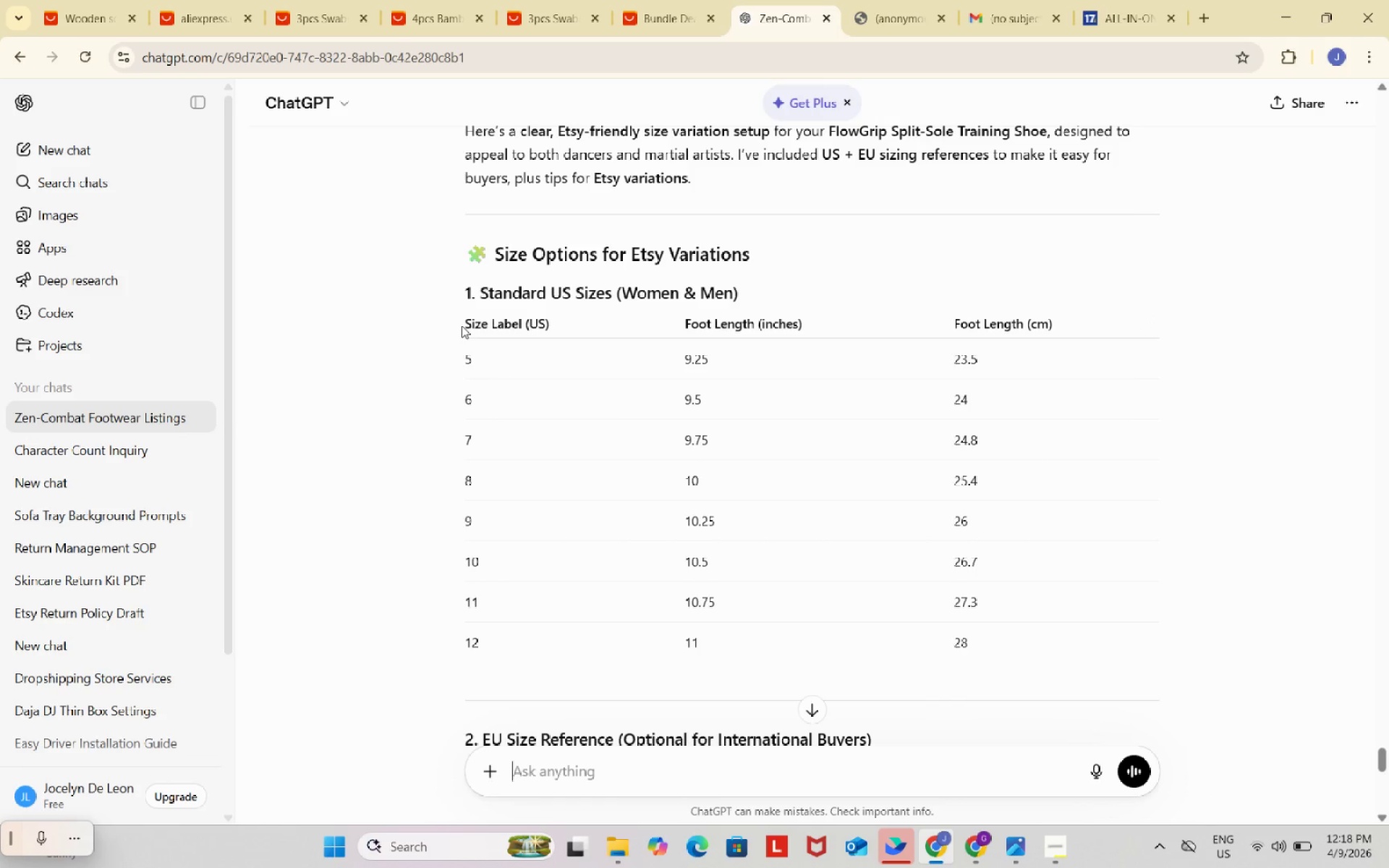 
wait(6.44)
 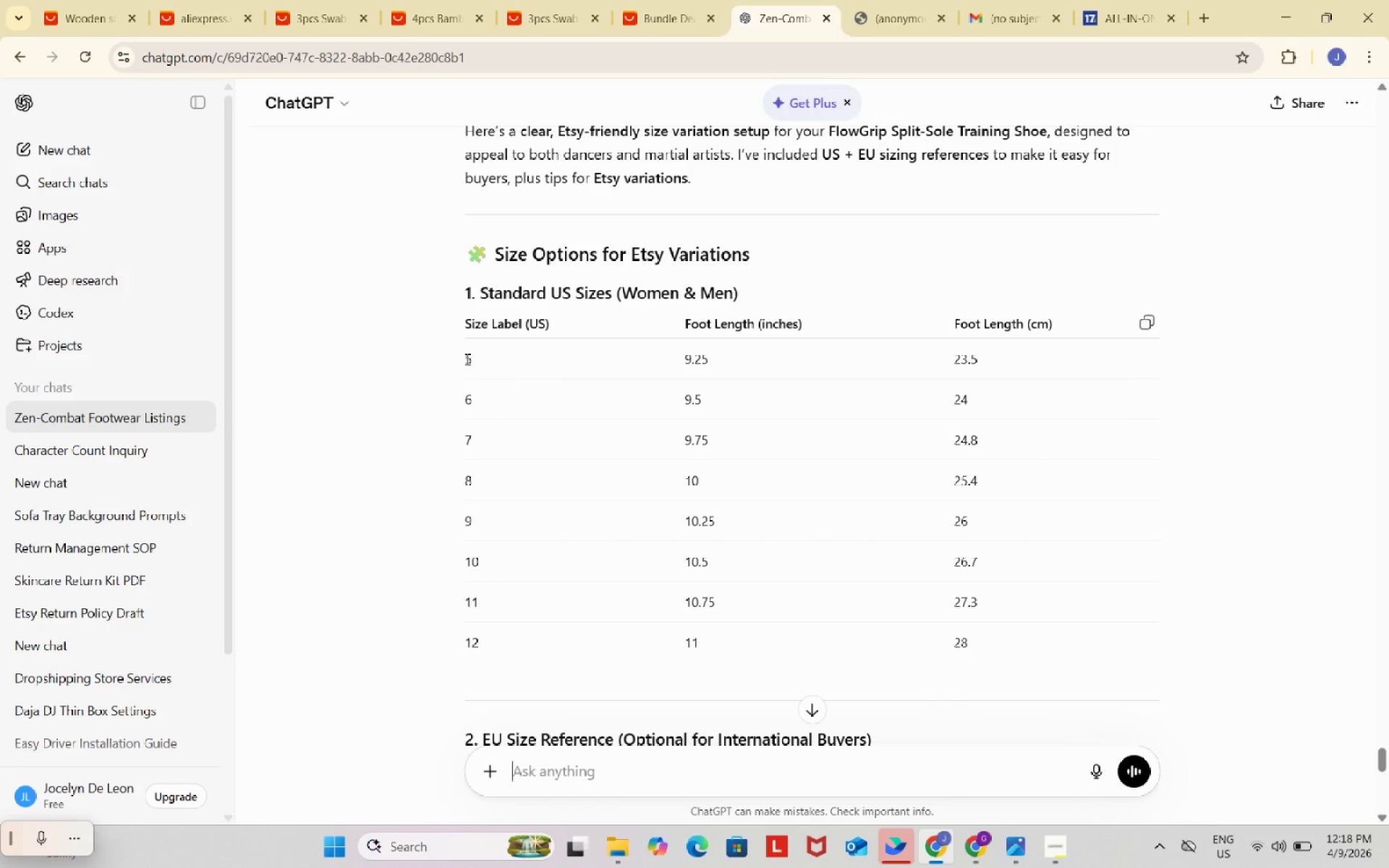 
left_click_drag(start_coordinate=[459, 357], to_coordinate=[471, 430])
 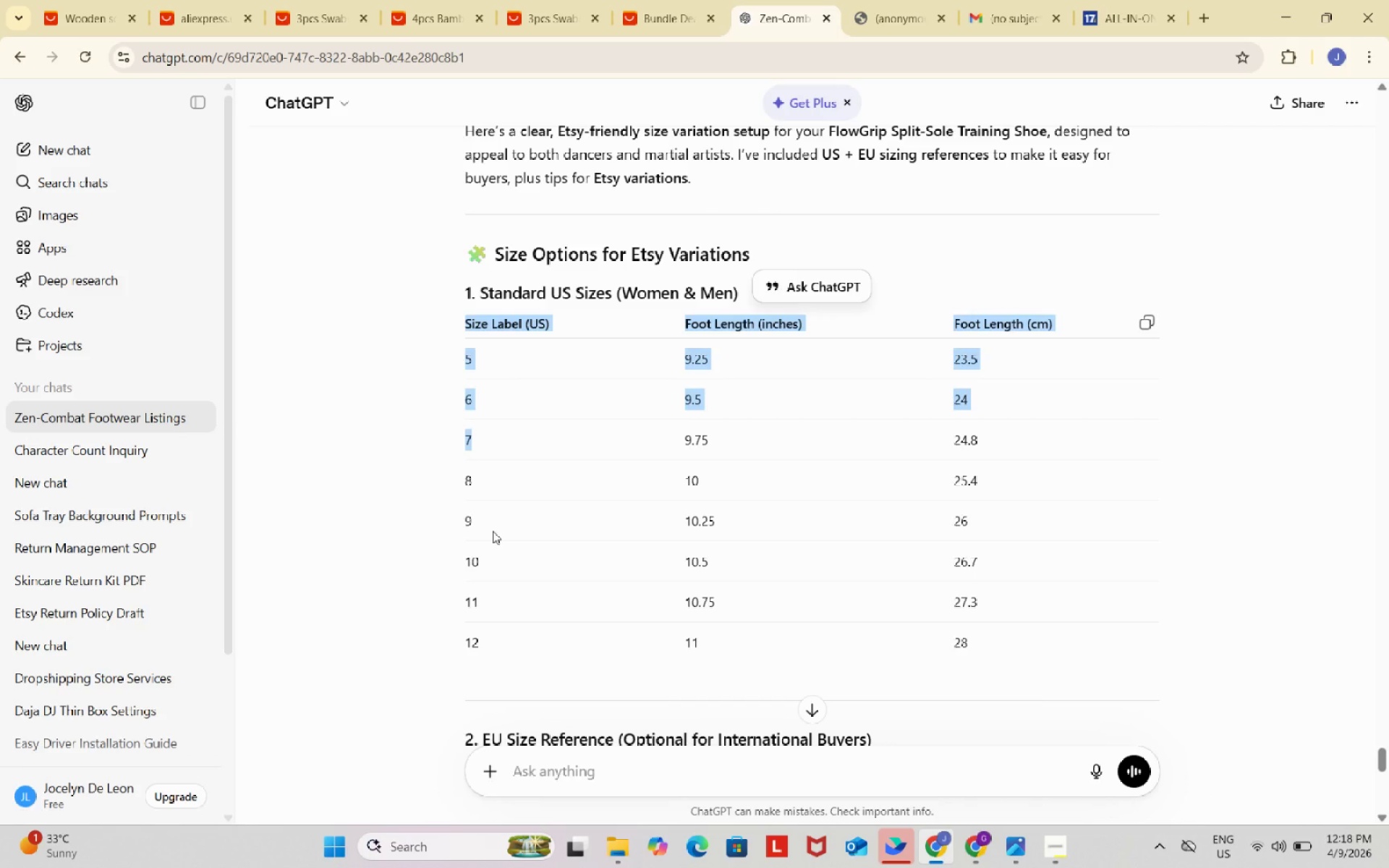 
left_click([493, 531])
 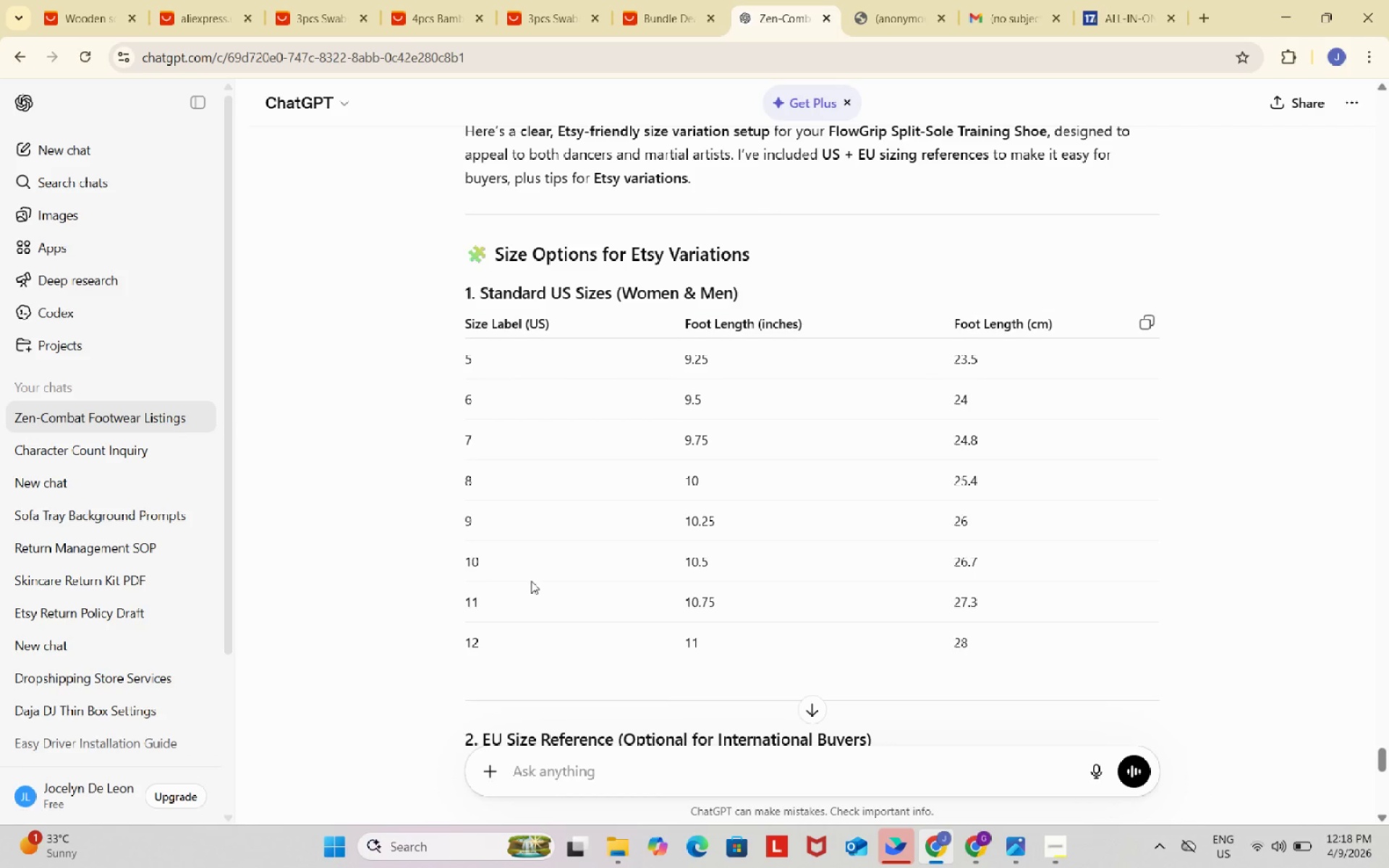 
scroll: coordinate [531, 581], scroll_direction: down, amount: 3.0
 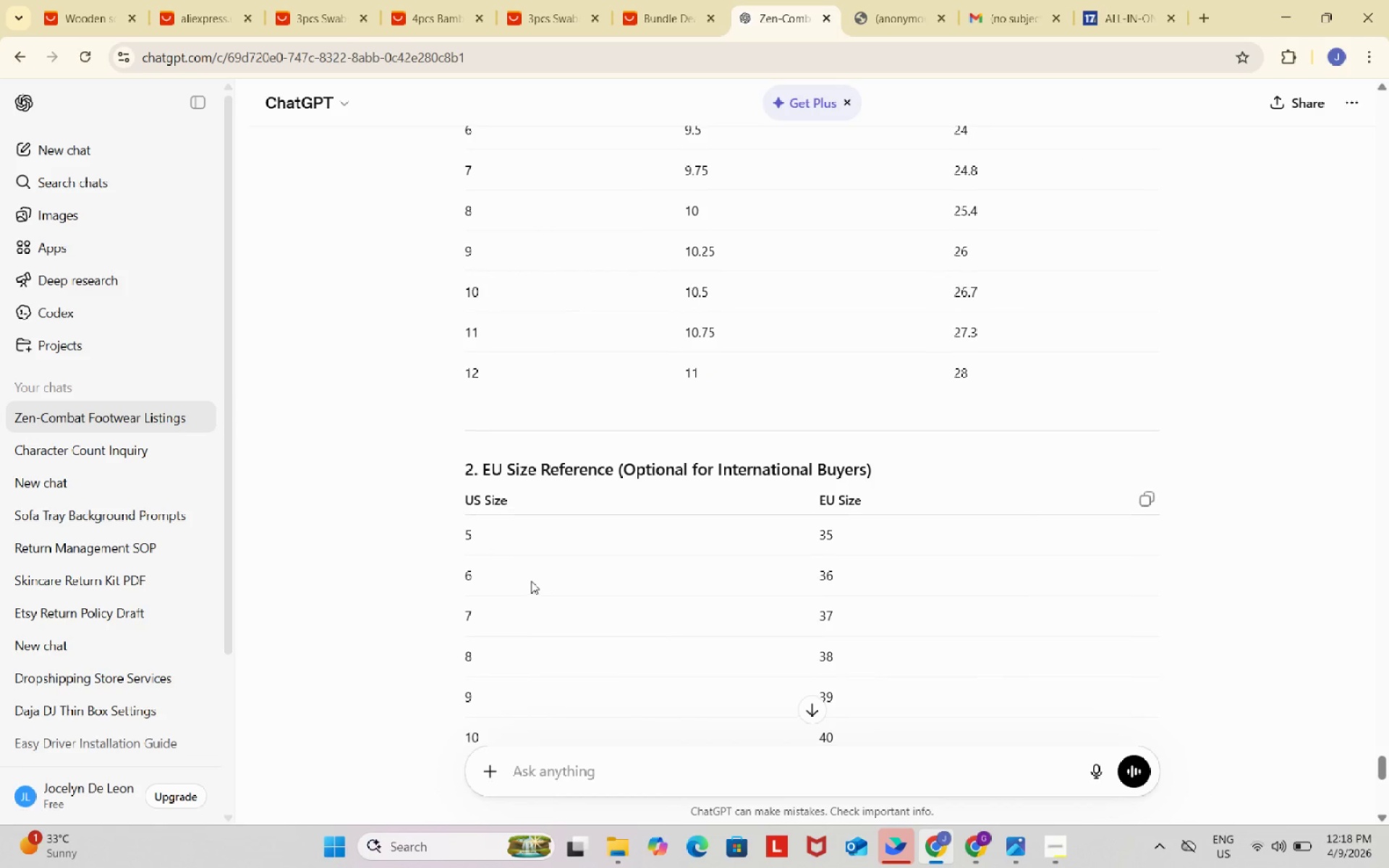 
scroll: coordinate [531, 581], scroll_direction: up, amount: 2.0
 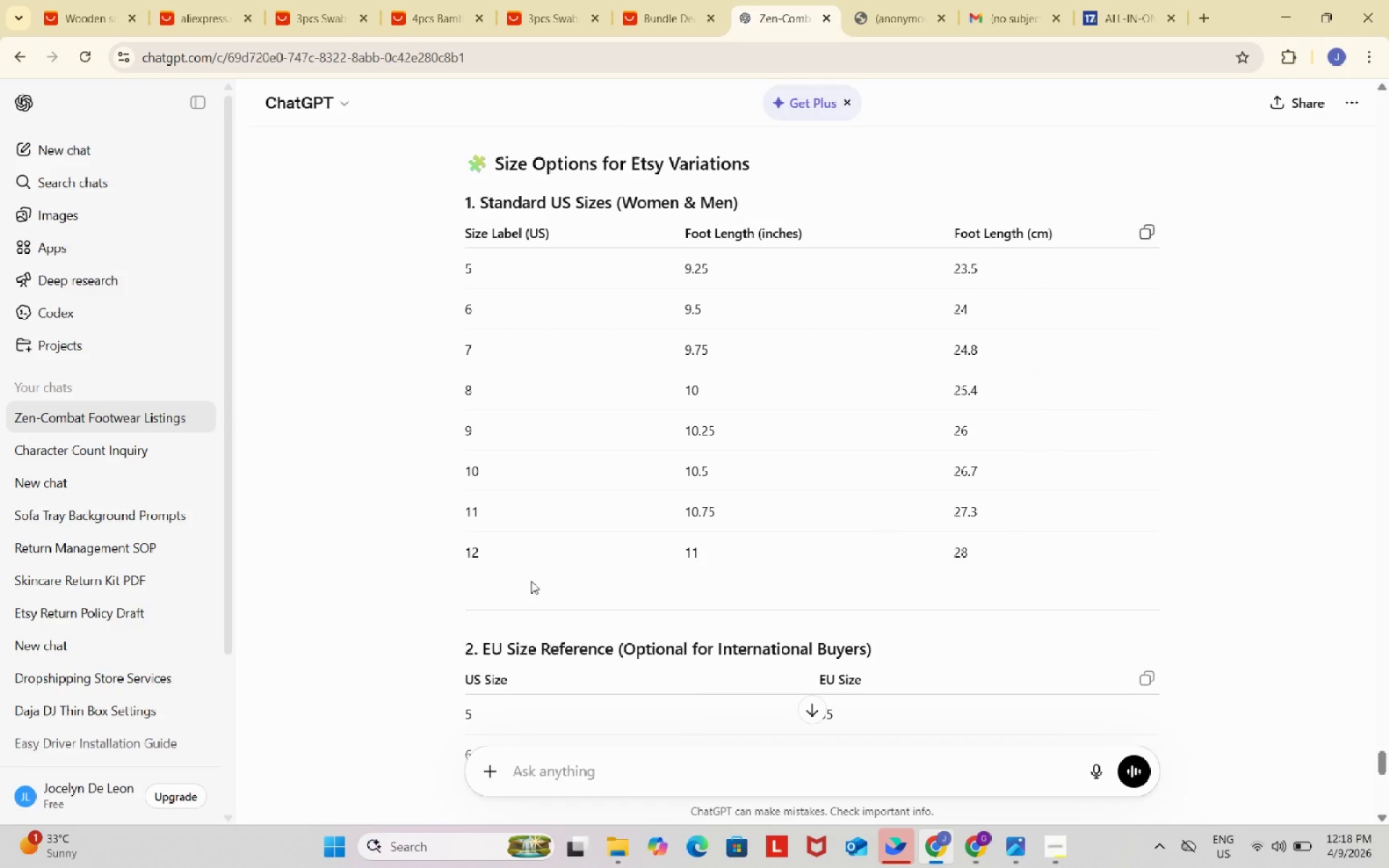 
scroll: coordinate [531, 581], scroll_direction: down, amount: 3.0
 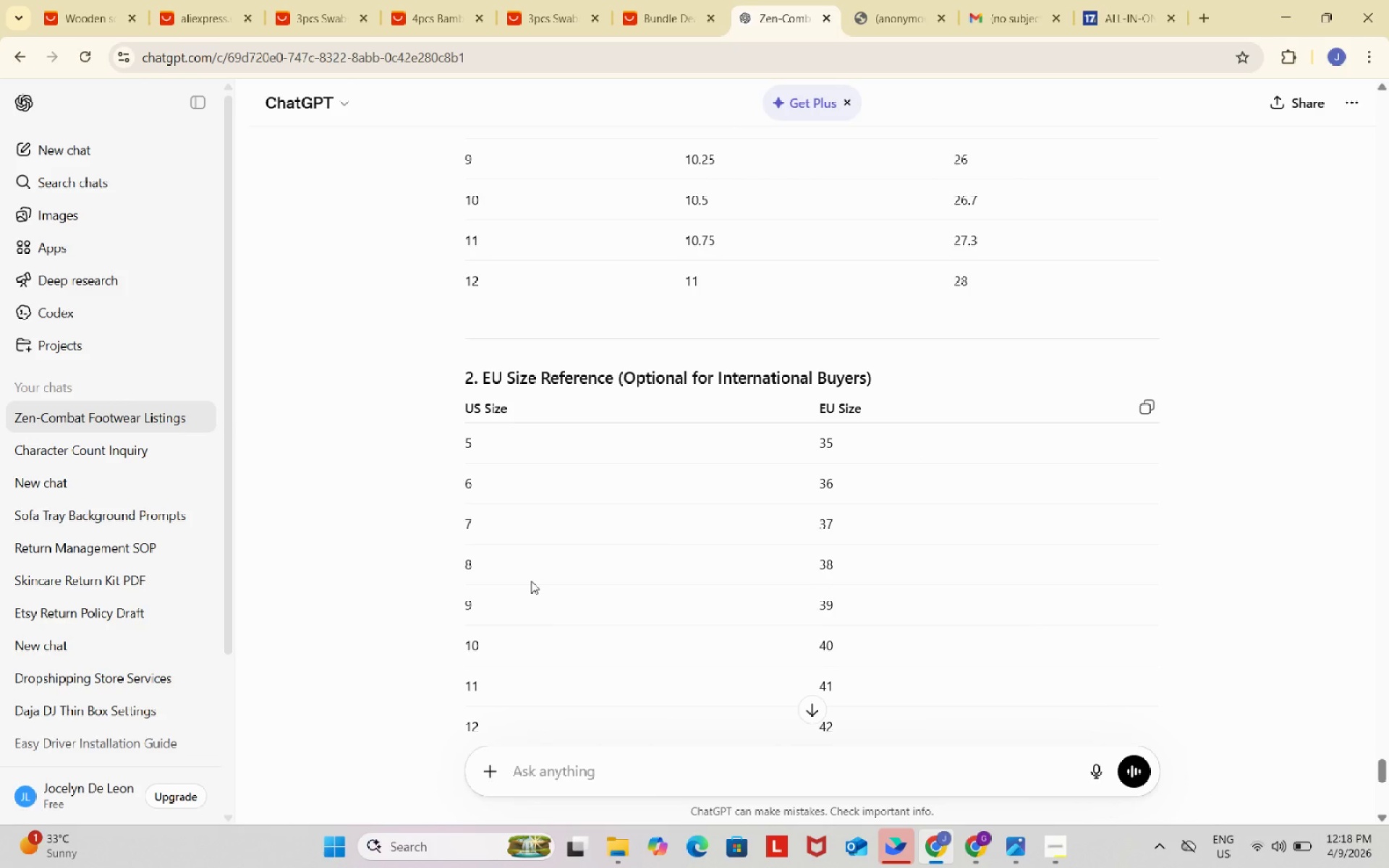 
scroll: coordinate [531, 581], scroll_direction: up, amount: 4.0
 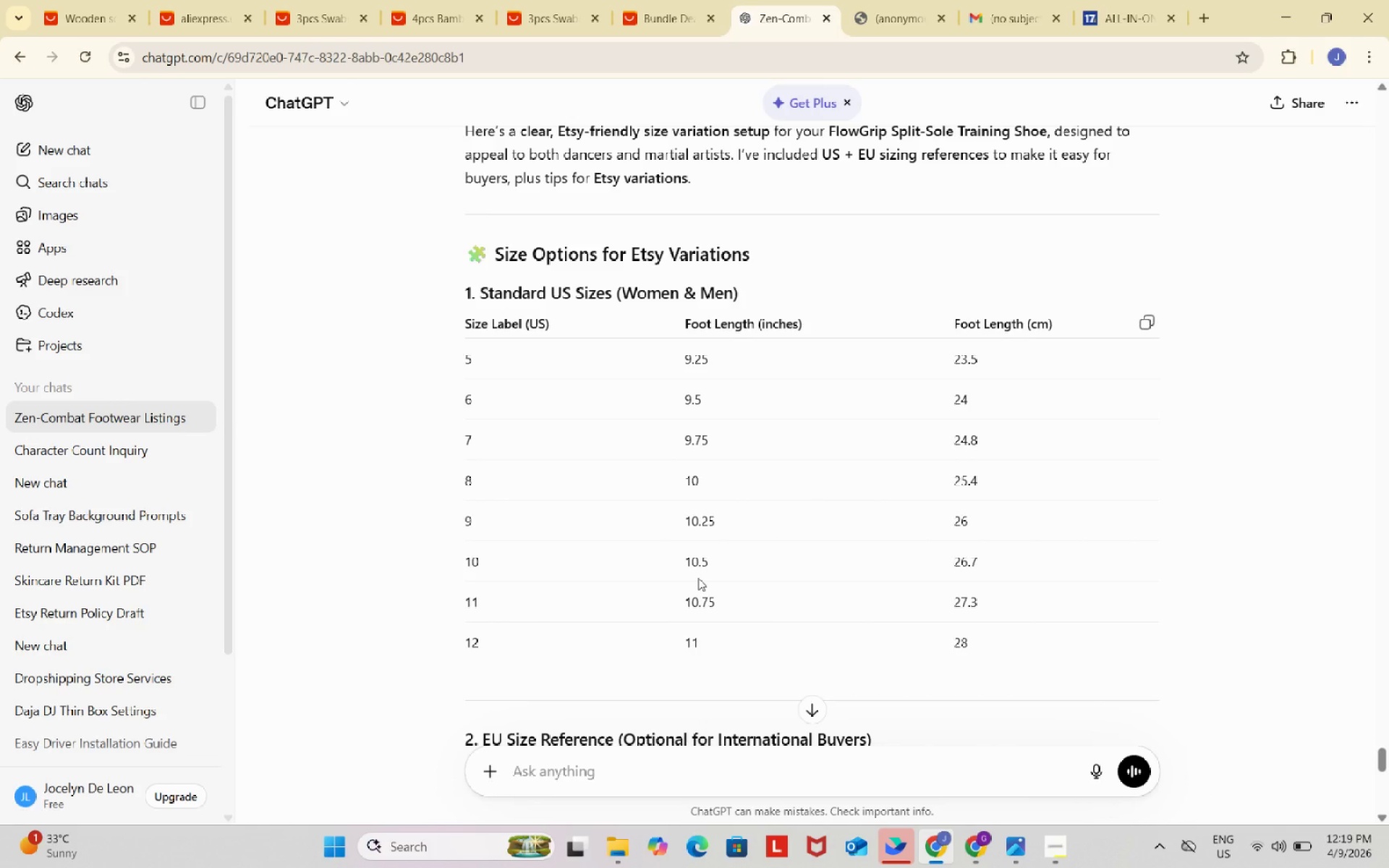 
wait(13.77)
 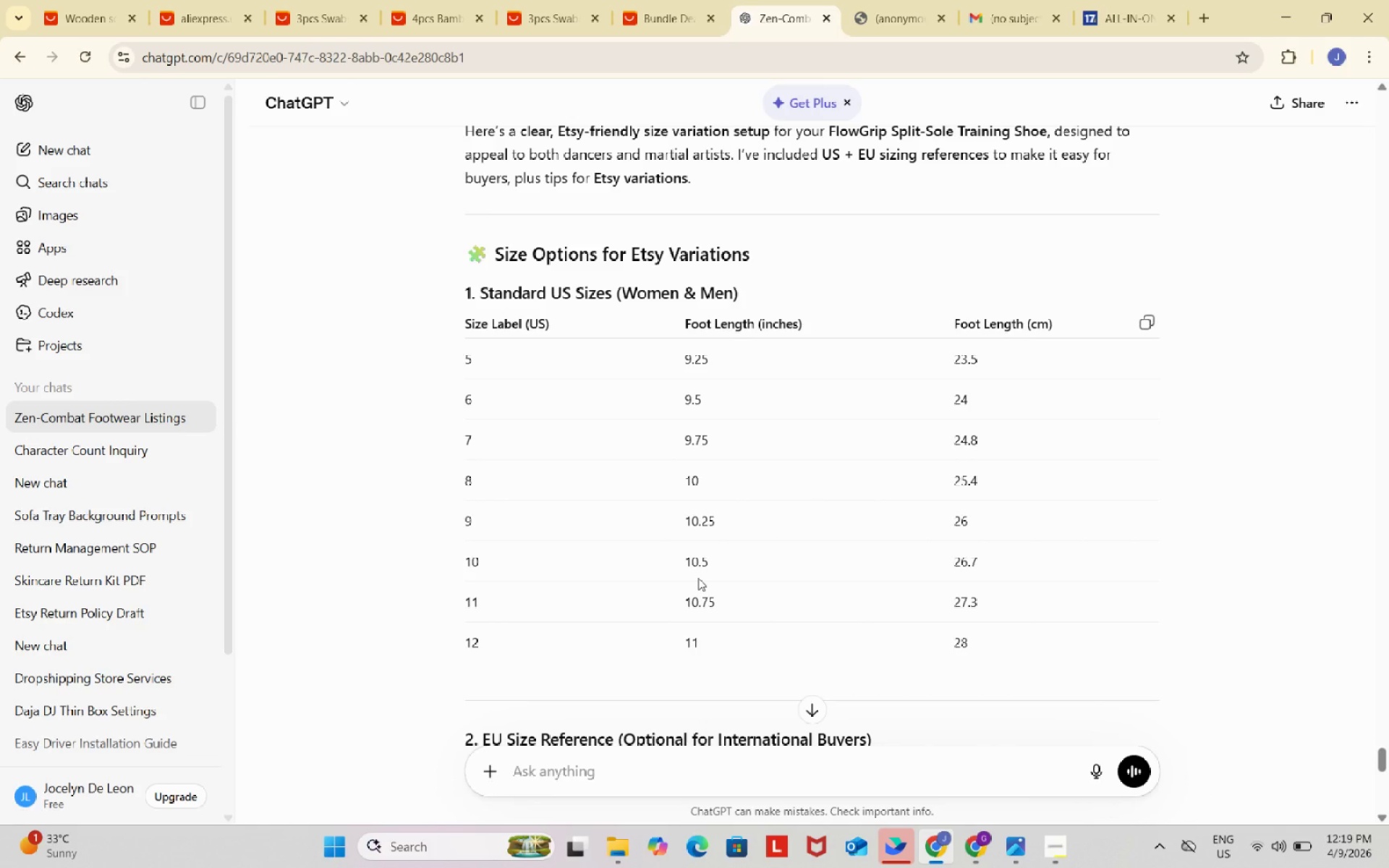 
scroll: coordinate [699, 577], scroll_direction: down, amount: 5.0
 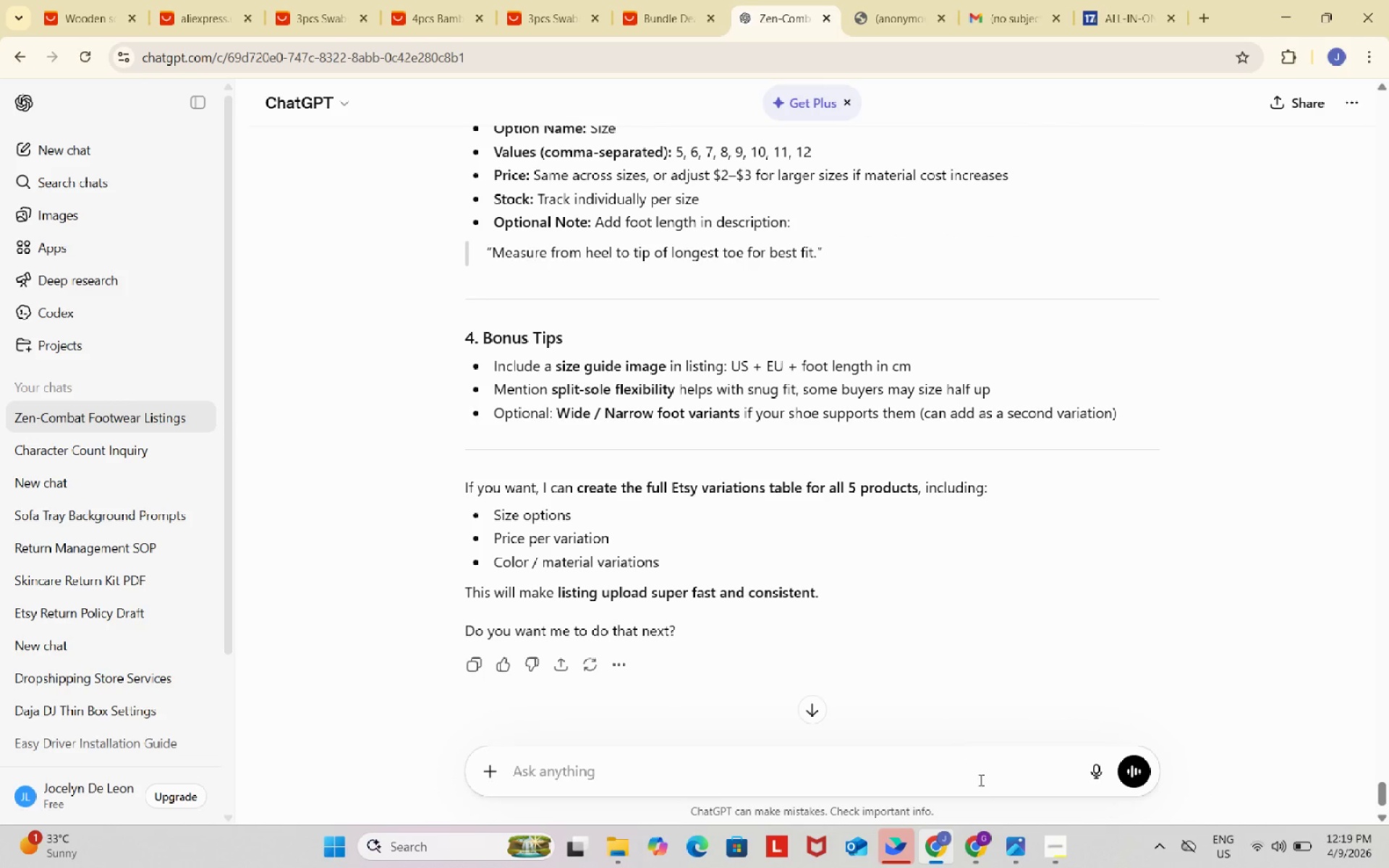 
mouse_move([975, 809])
 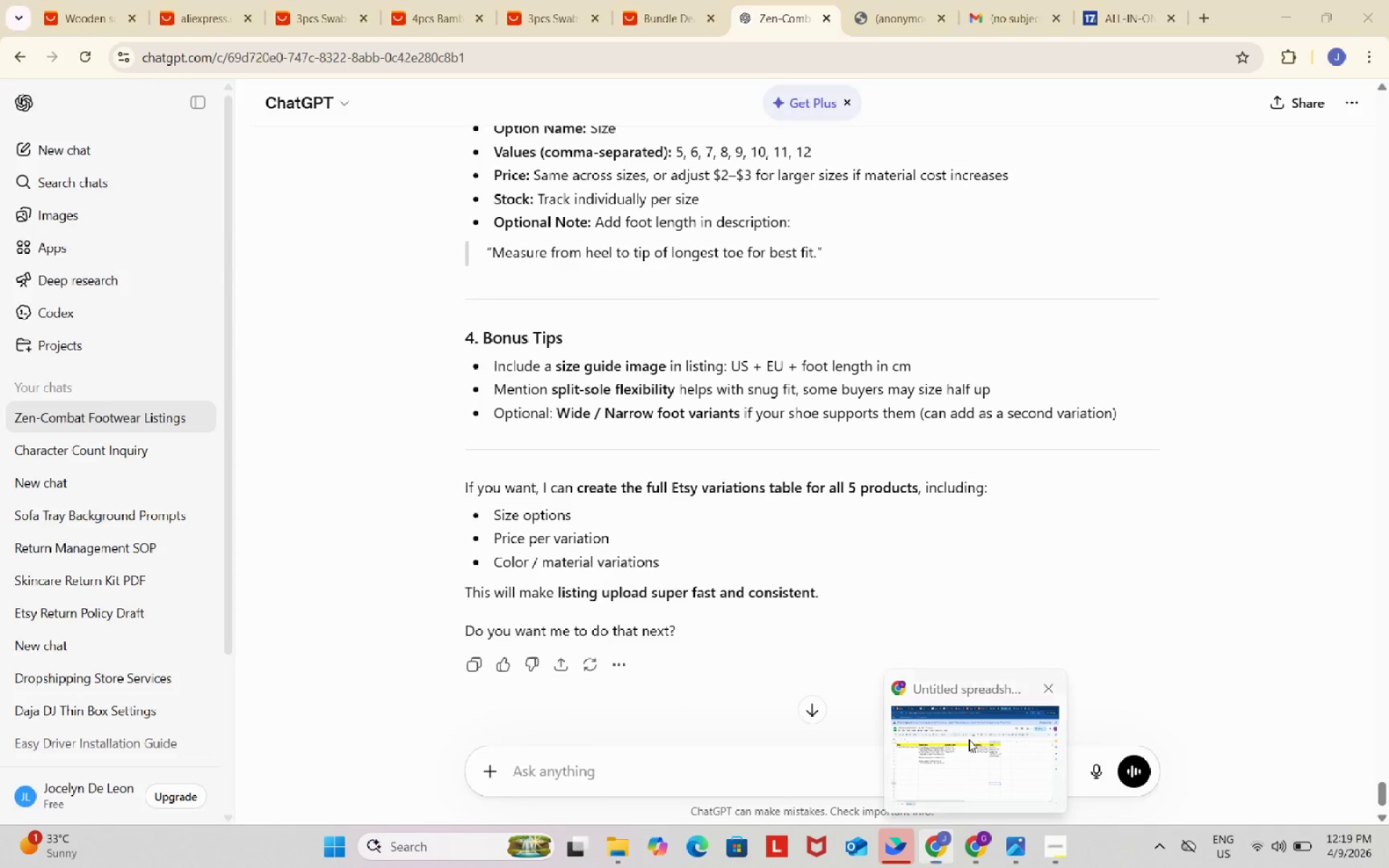 
left_click([969, 739])
 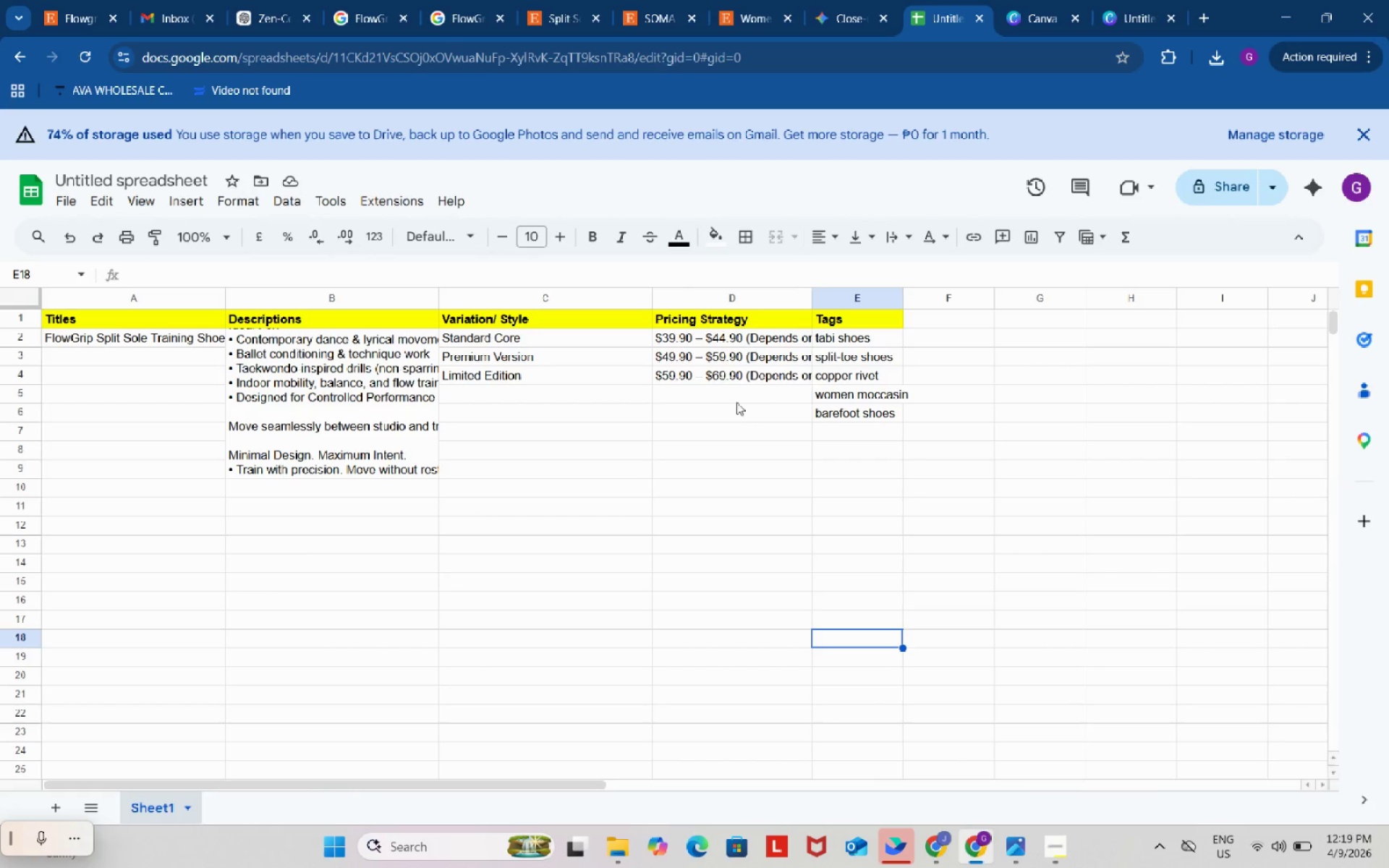 
left_click([723, 396])
 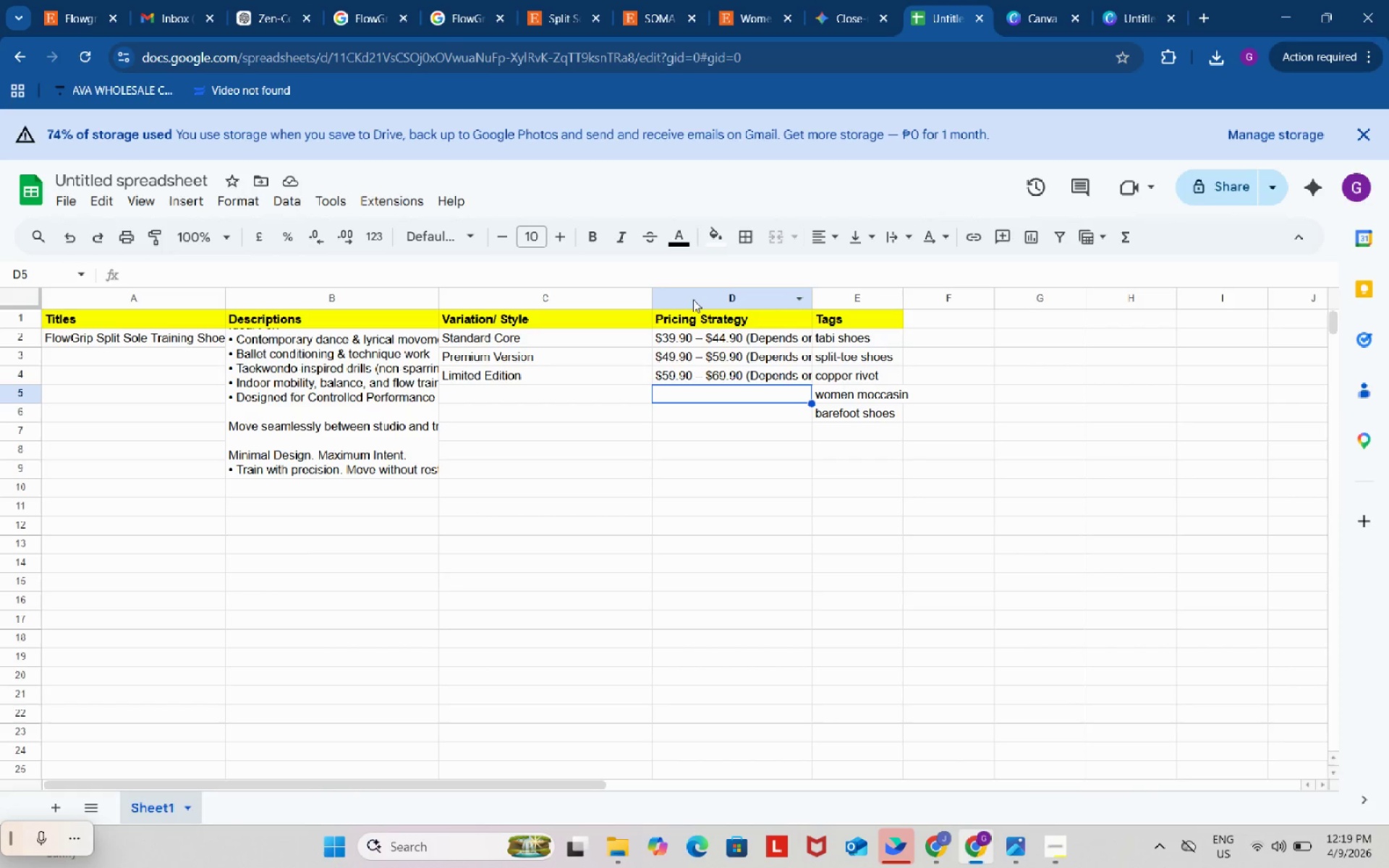 
left_click([692, 293])
 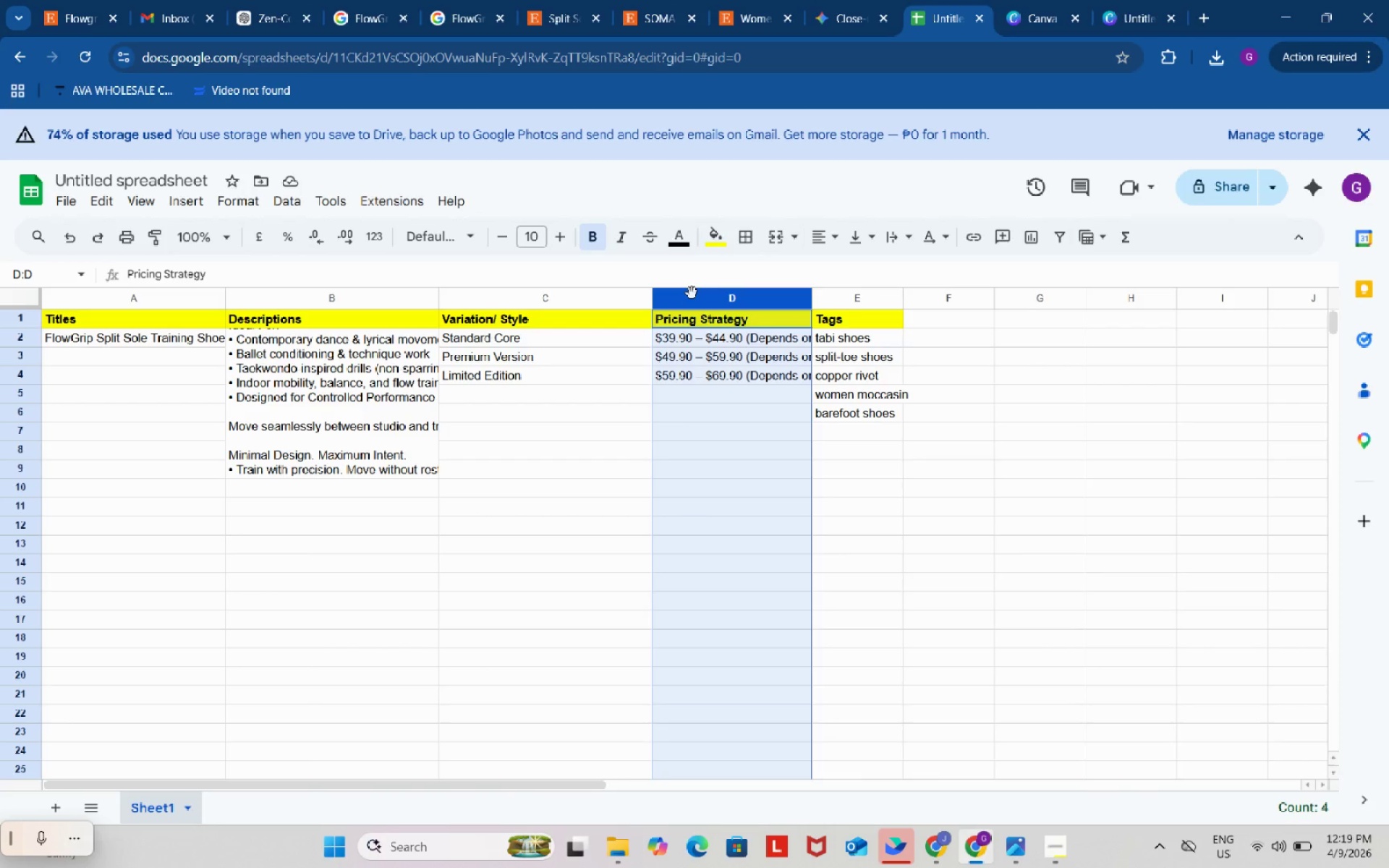 
right_click([692, 293])
 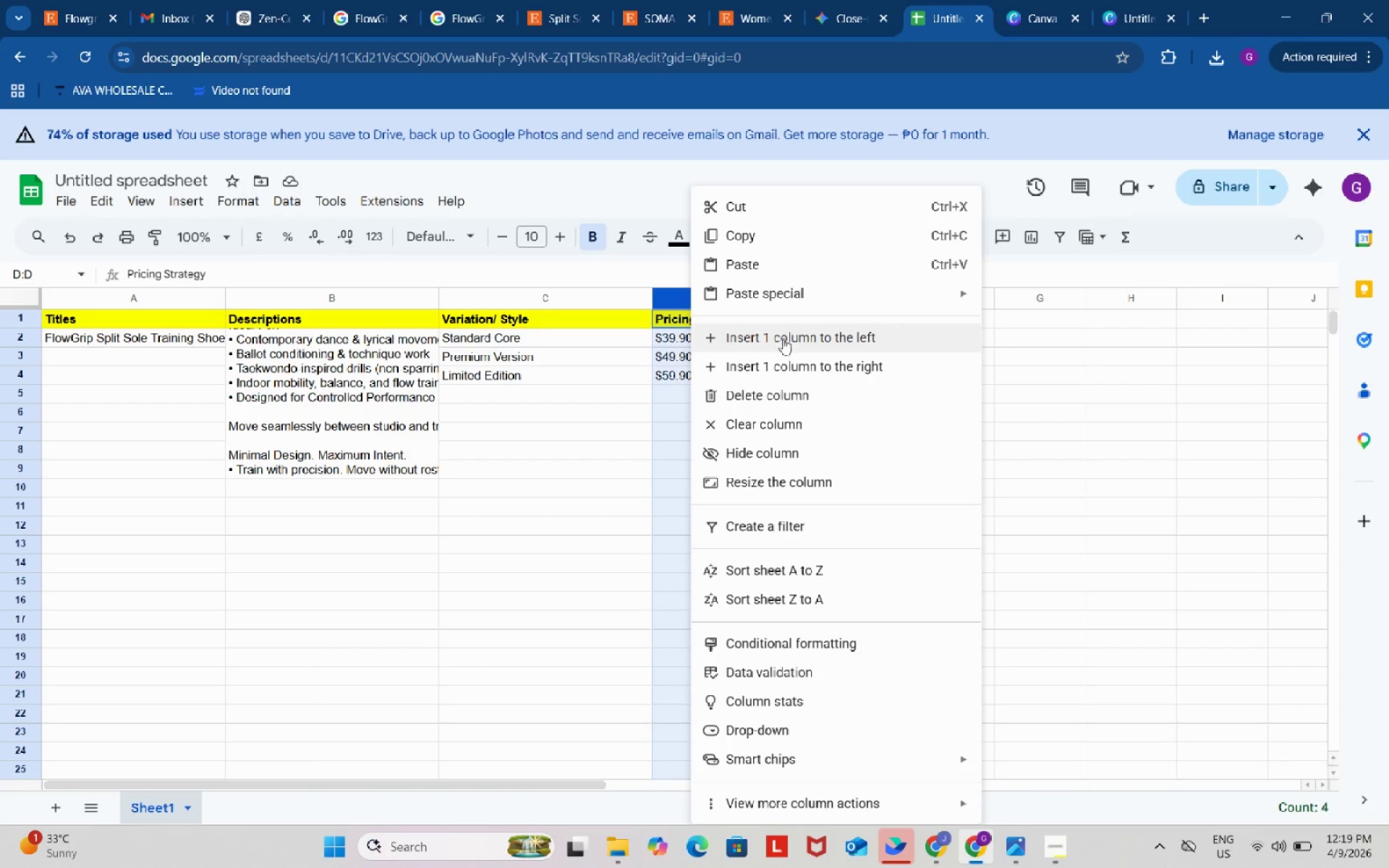 
left_click([821, 366])
 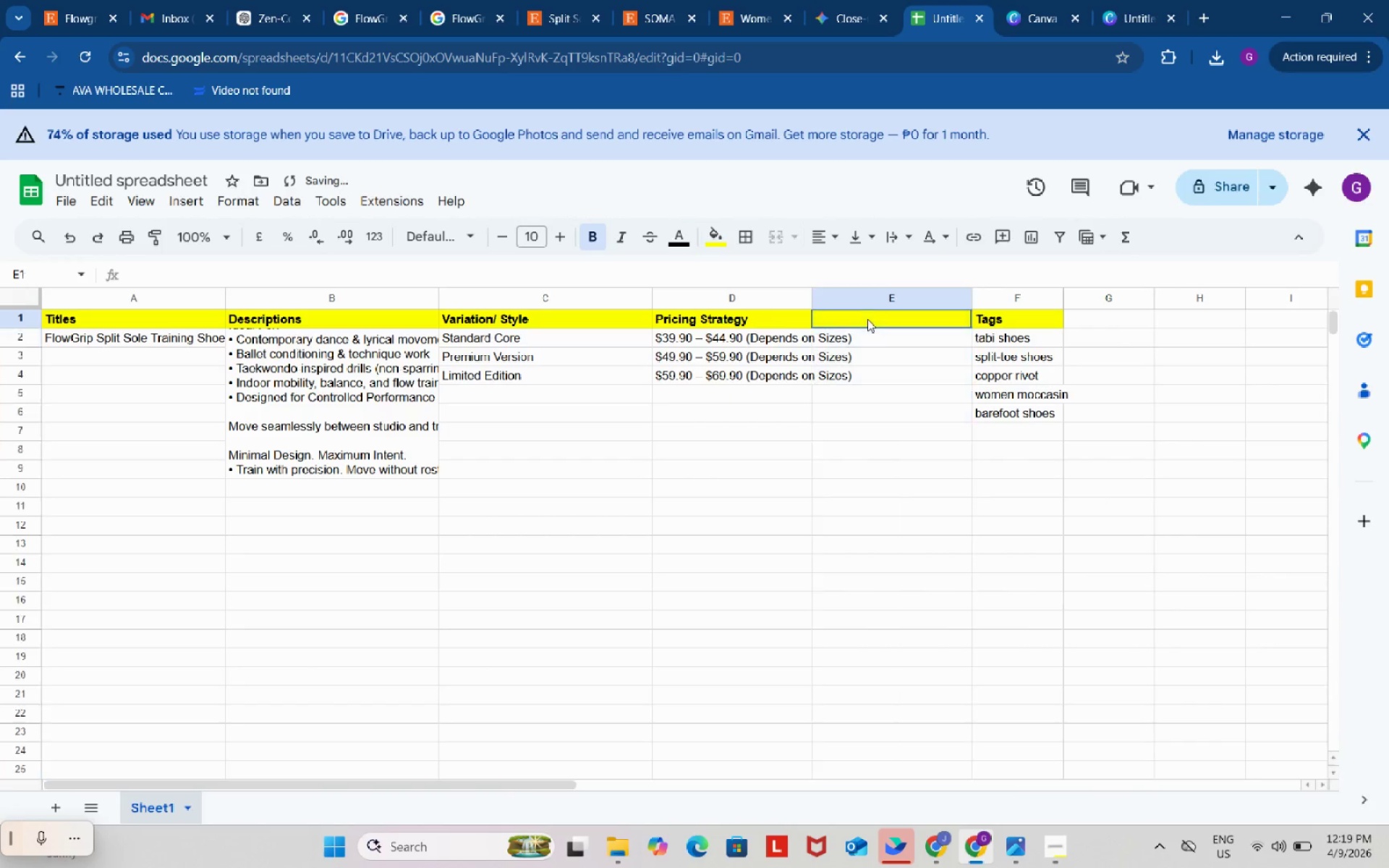 
double_click([867, 319])
 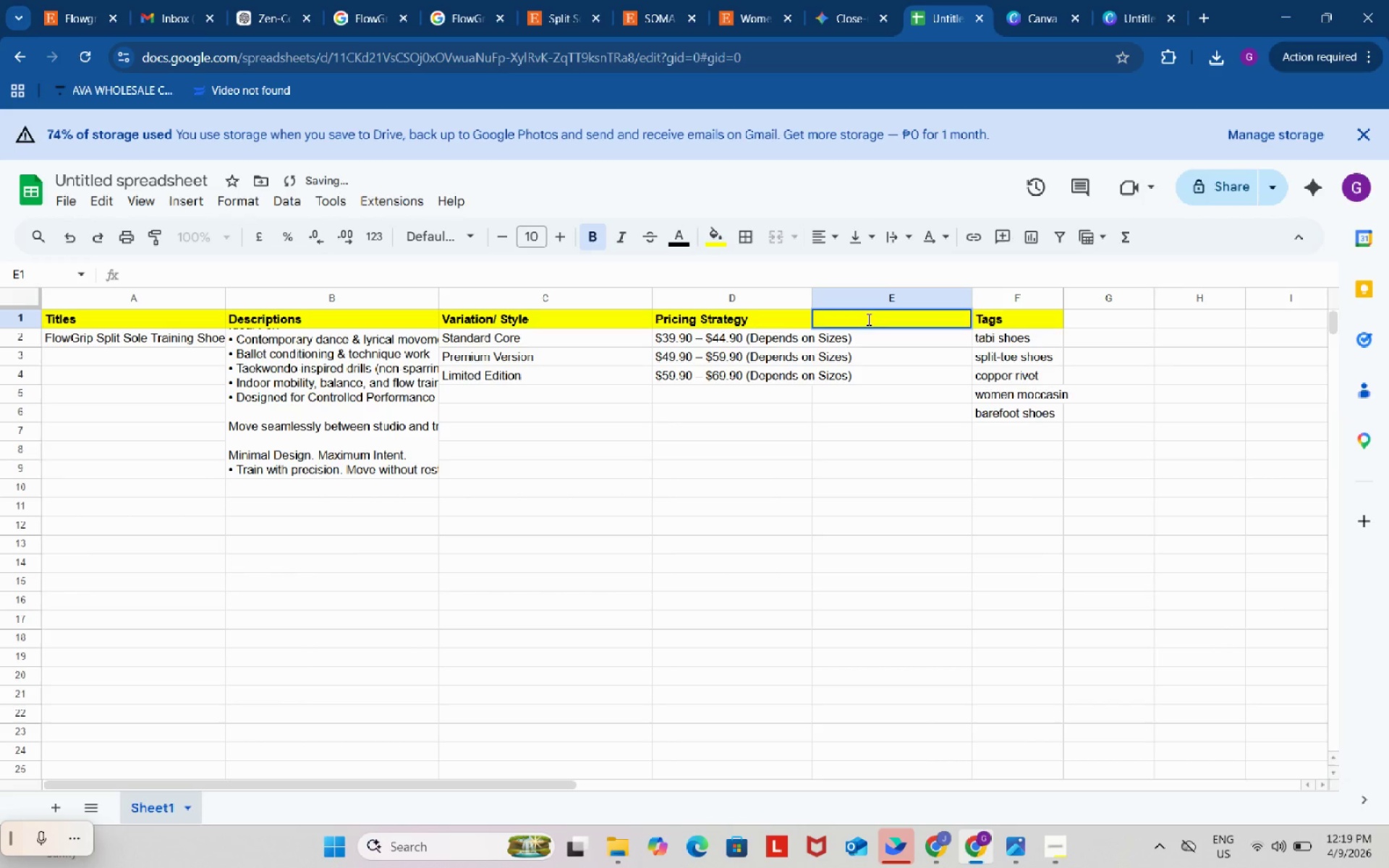 
type(Size)
 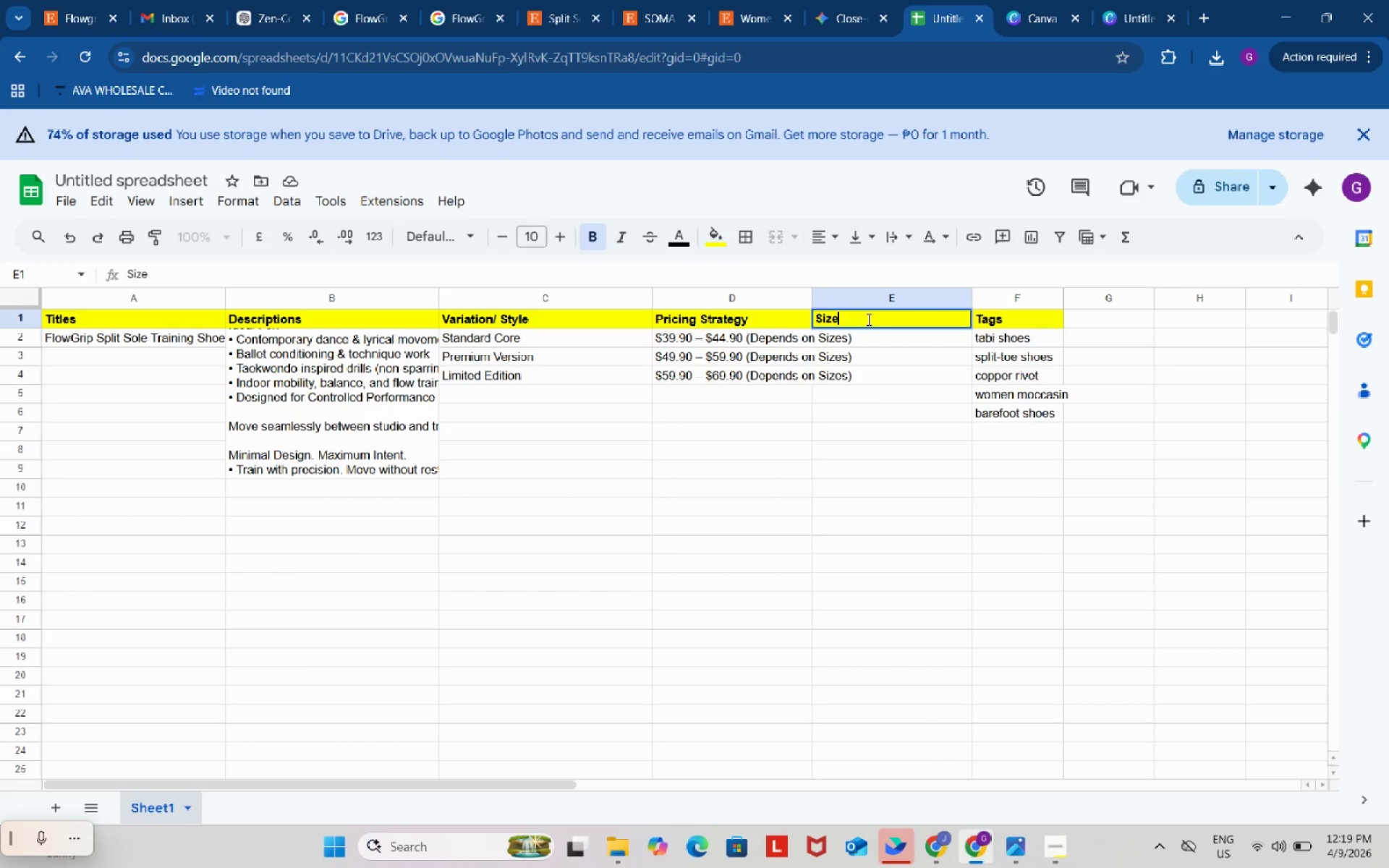 
type( / Standard US Si)
 